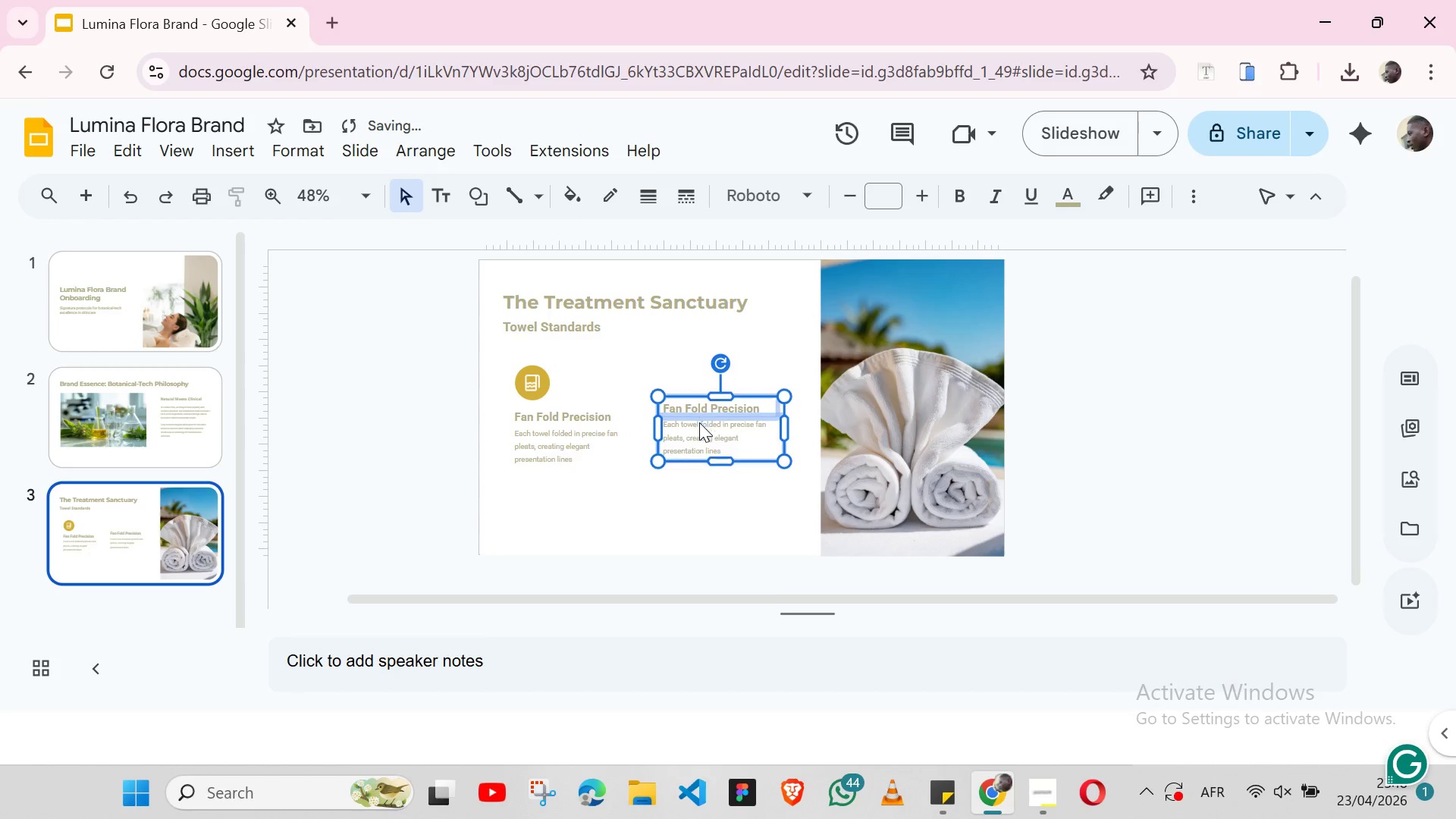 
key(Shift+ArrowUp)
 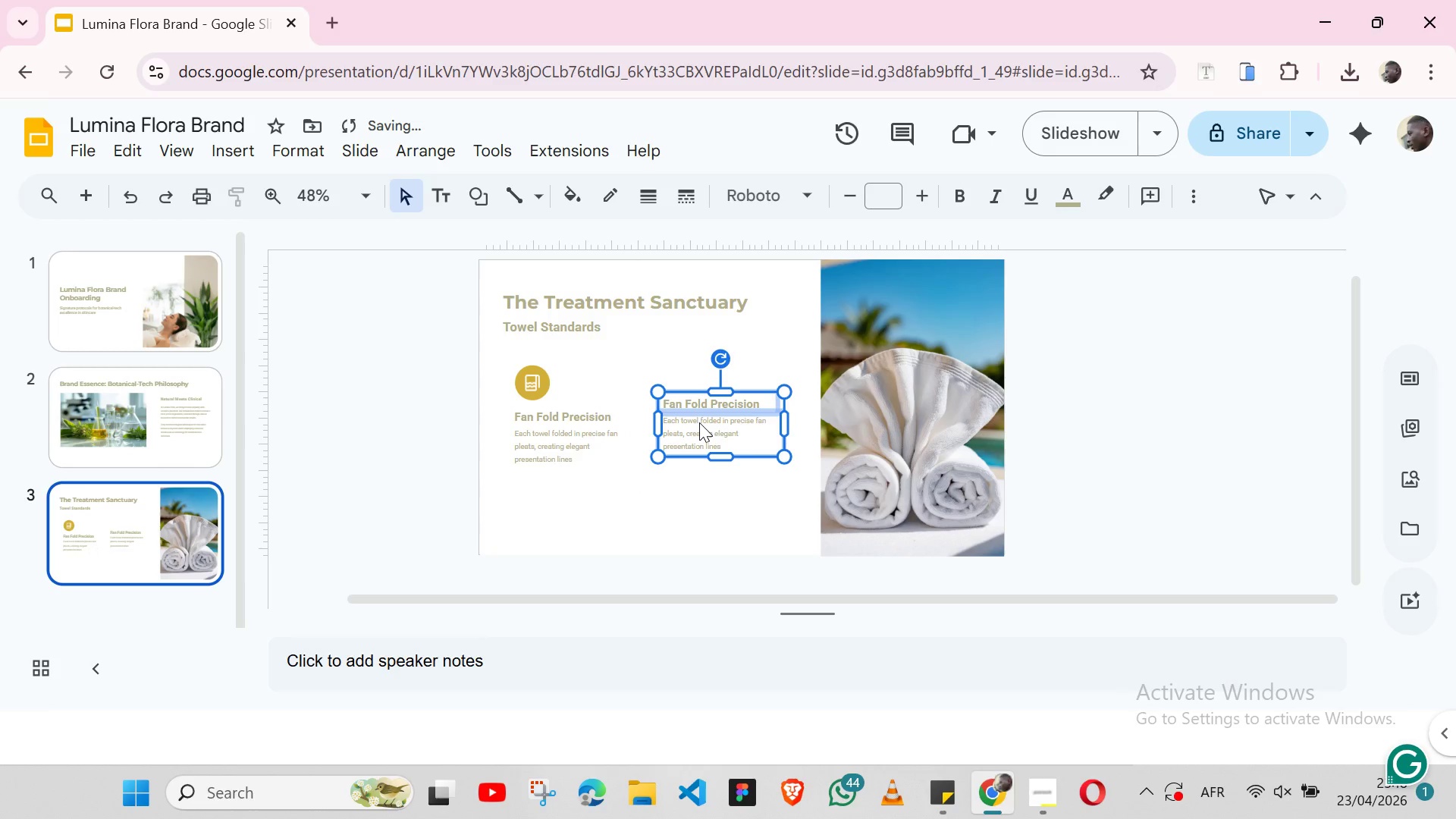 
key(Shift+ArrowUp)
 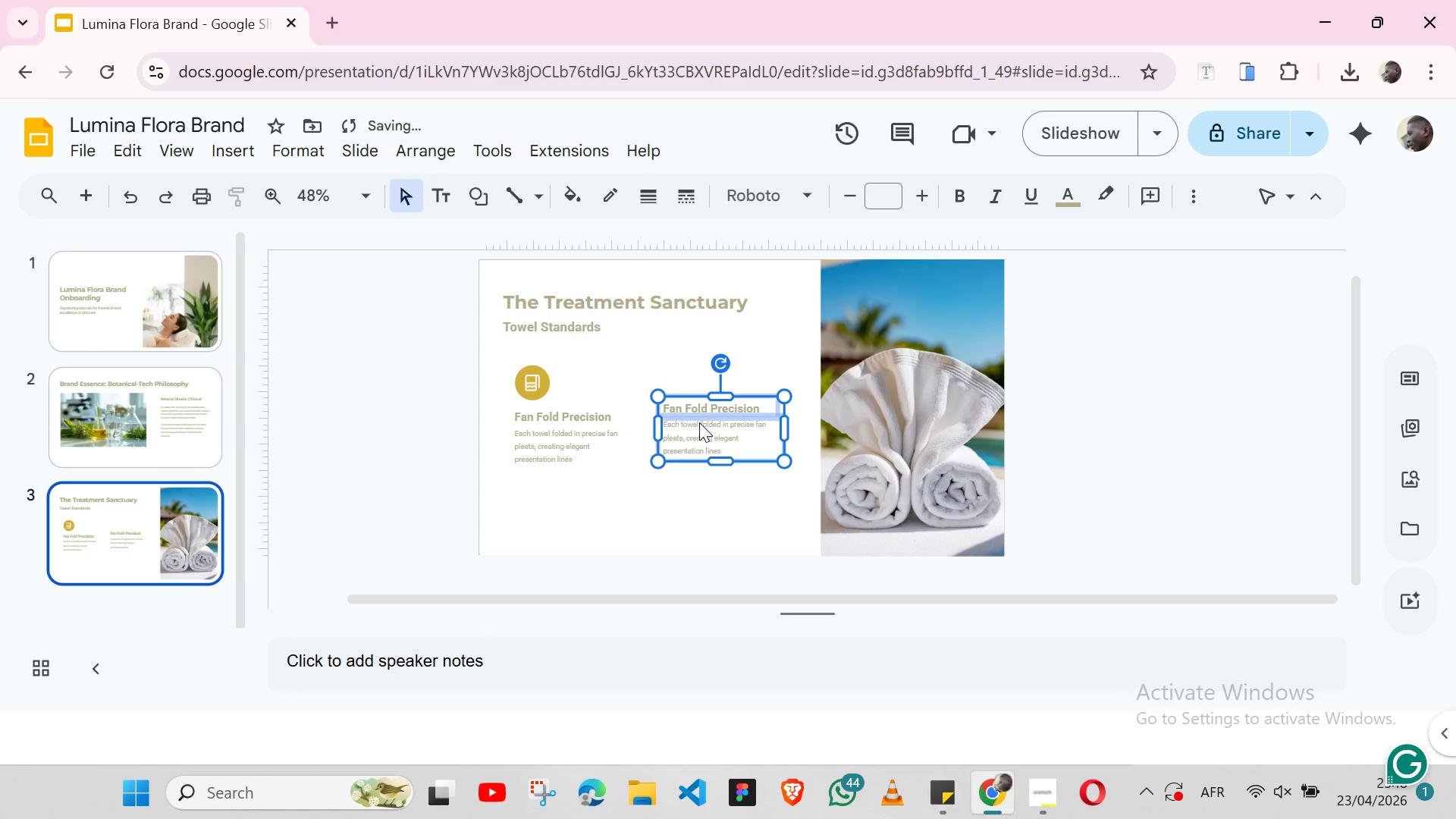 
key(Shift+ArrowDown)
 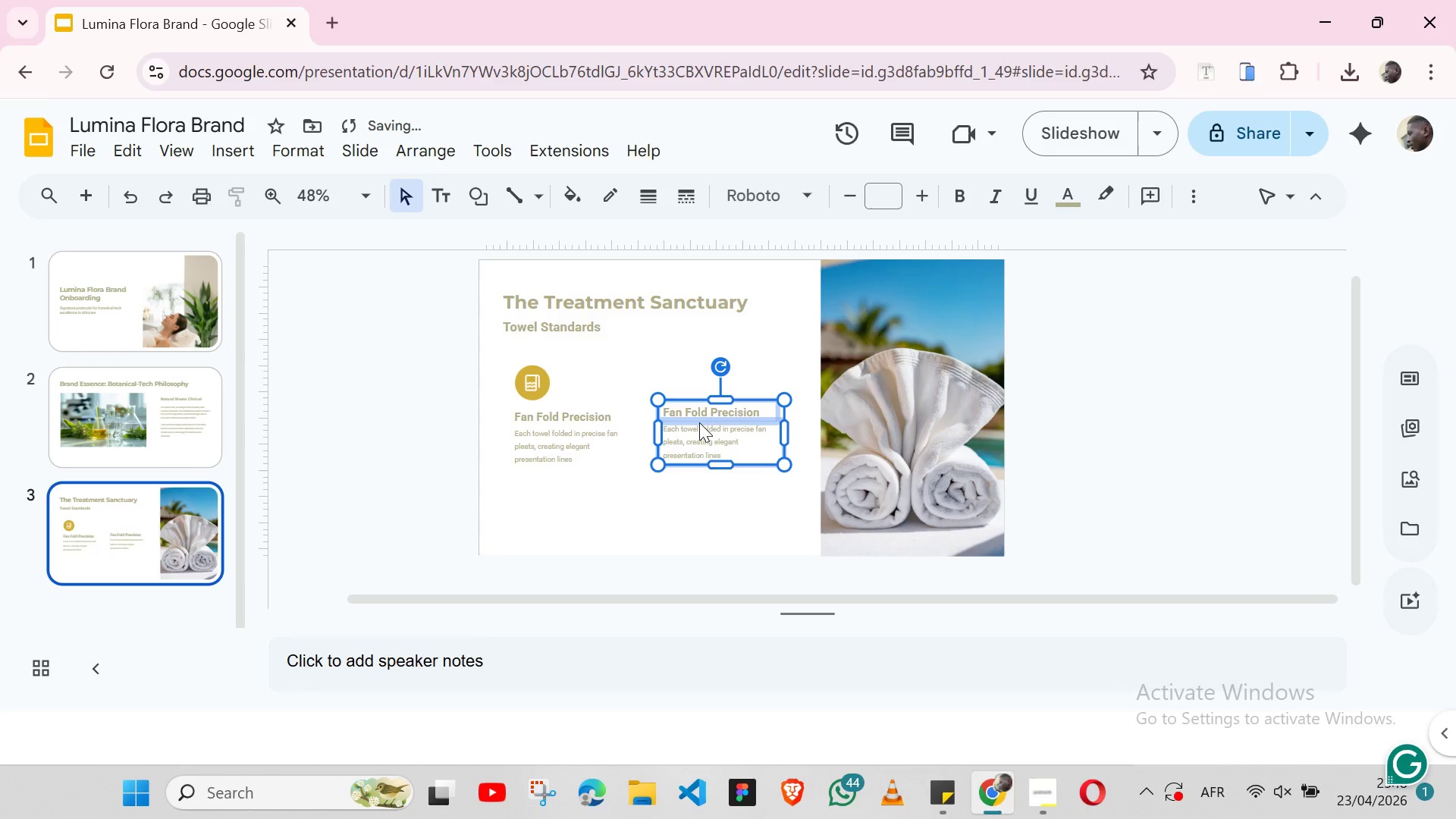 
key(Shift+ArrowDown)
 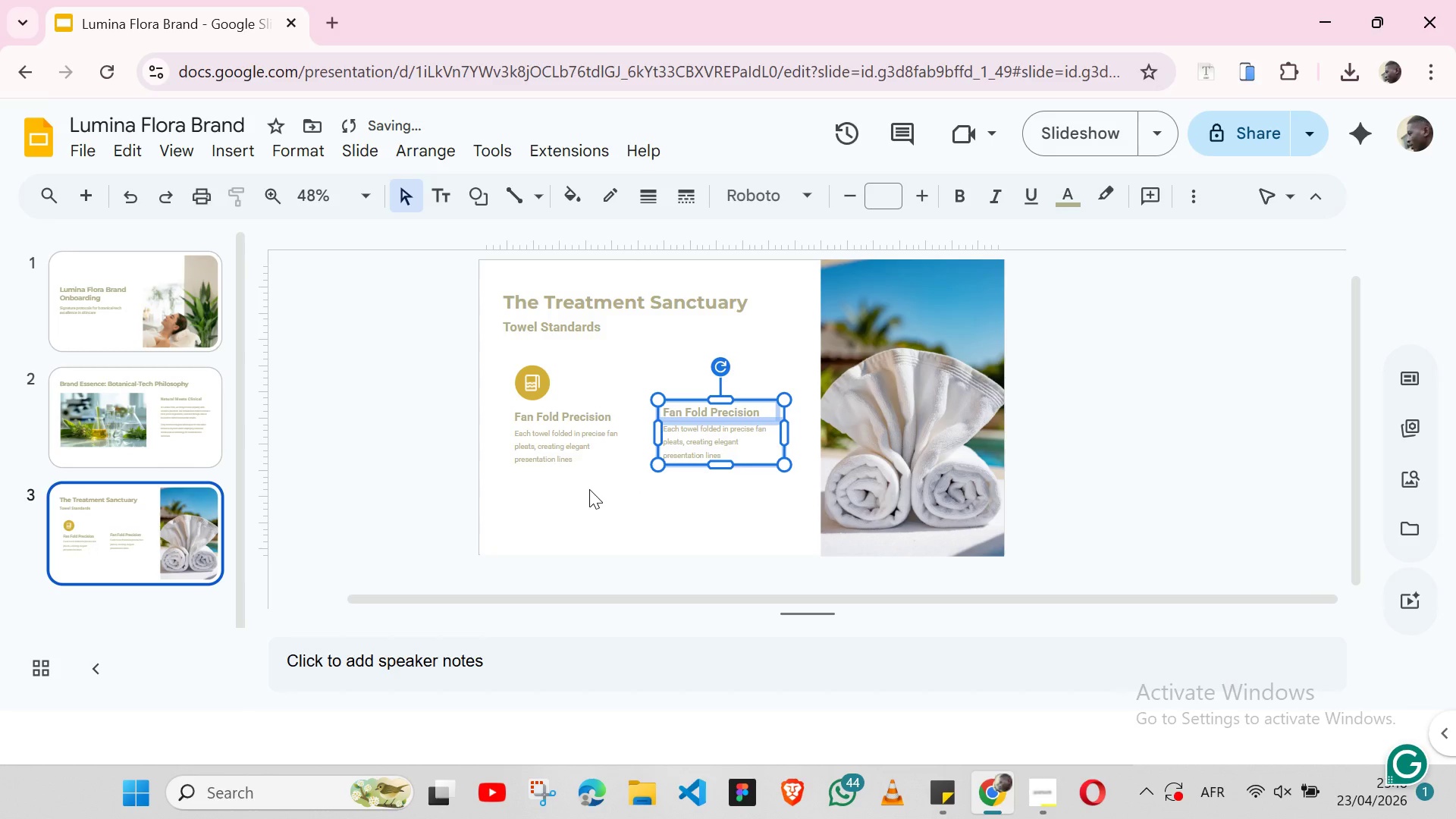 
left_click([585, 492])
 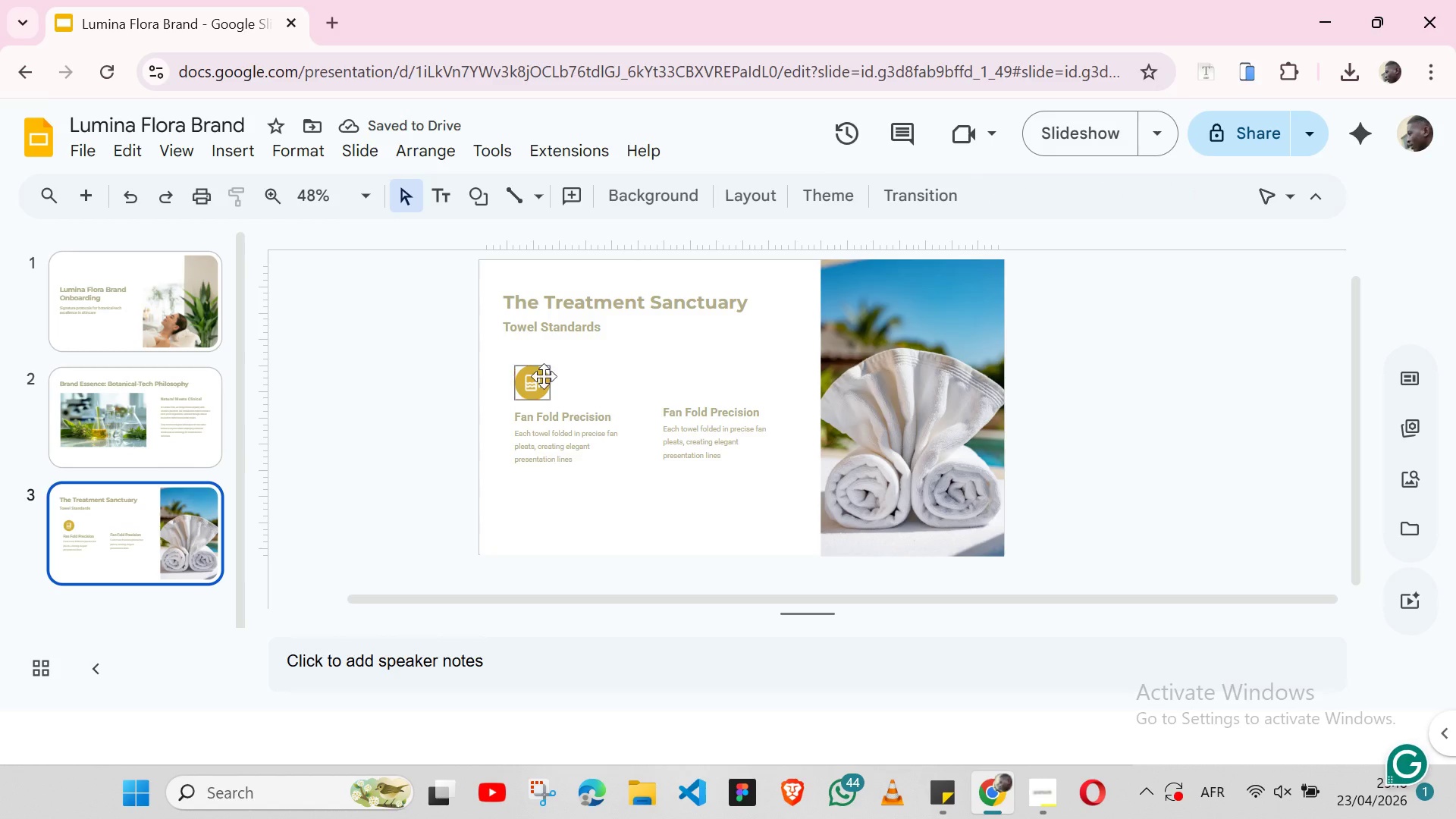 
left_click([543, 376])
 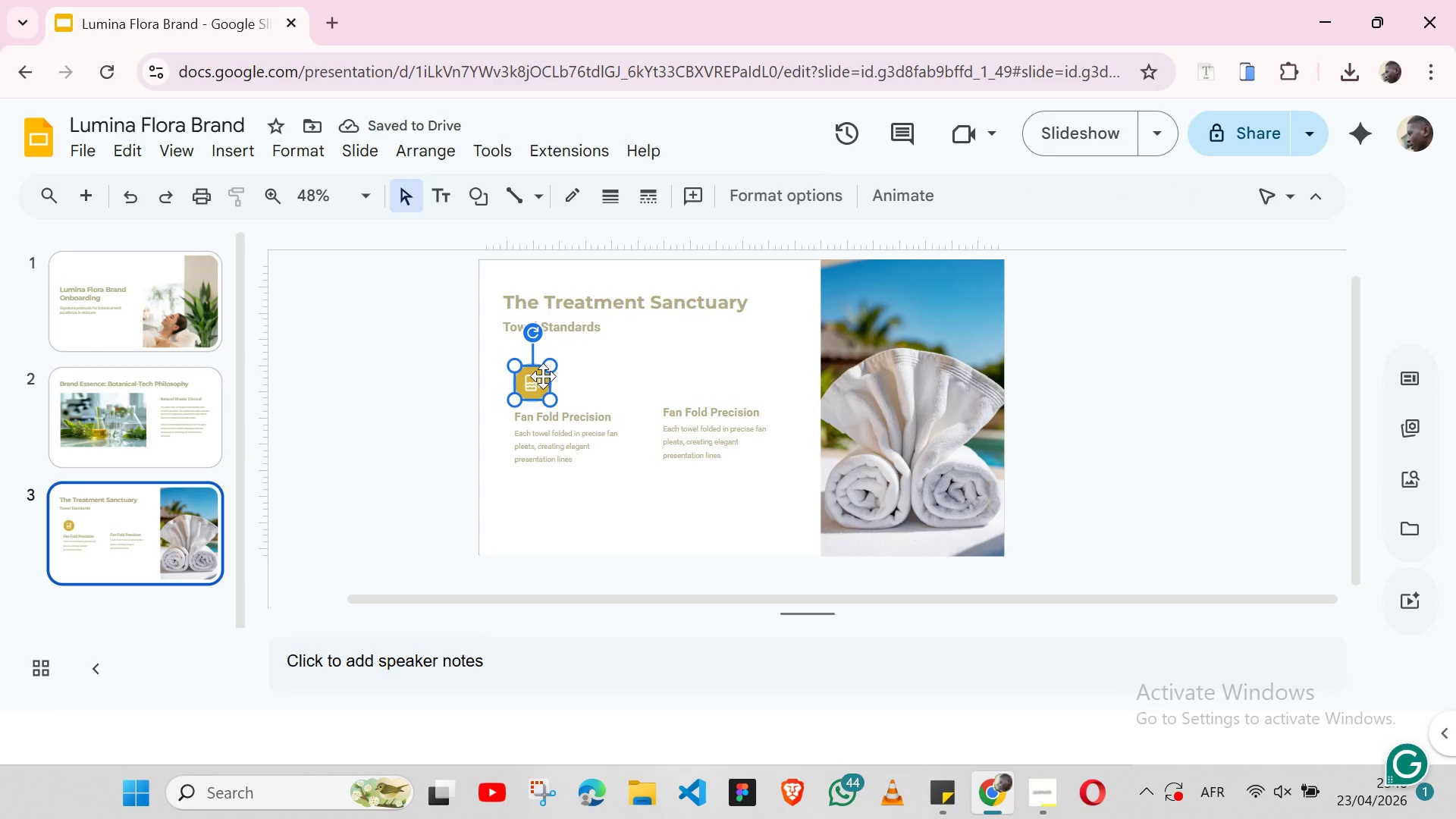 
key(Control+C)
 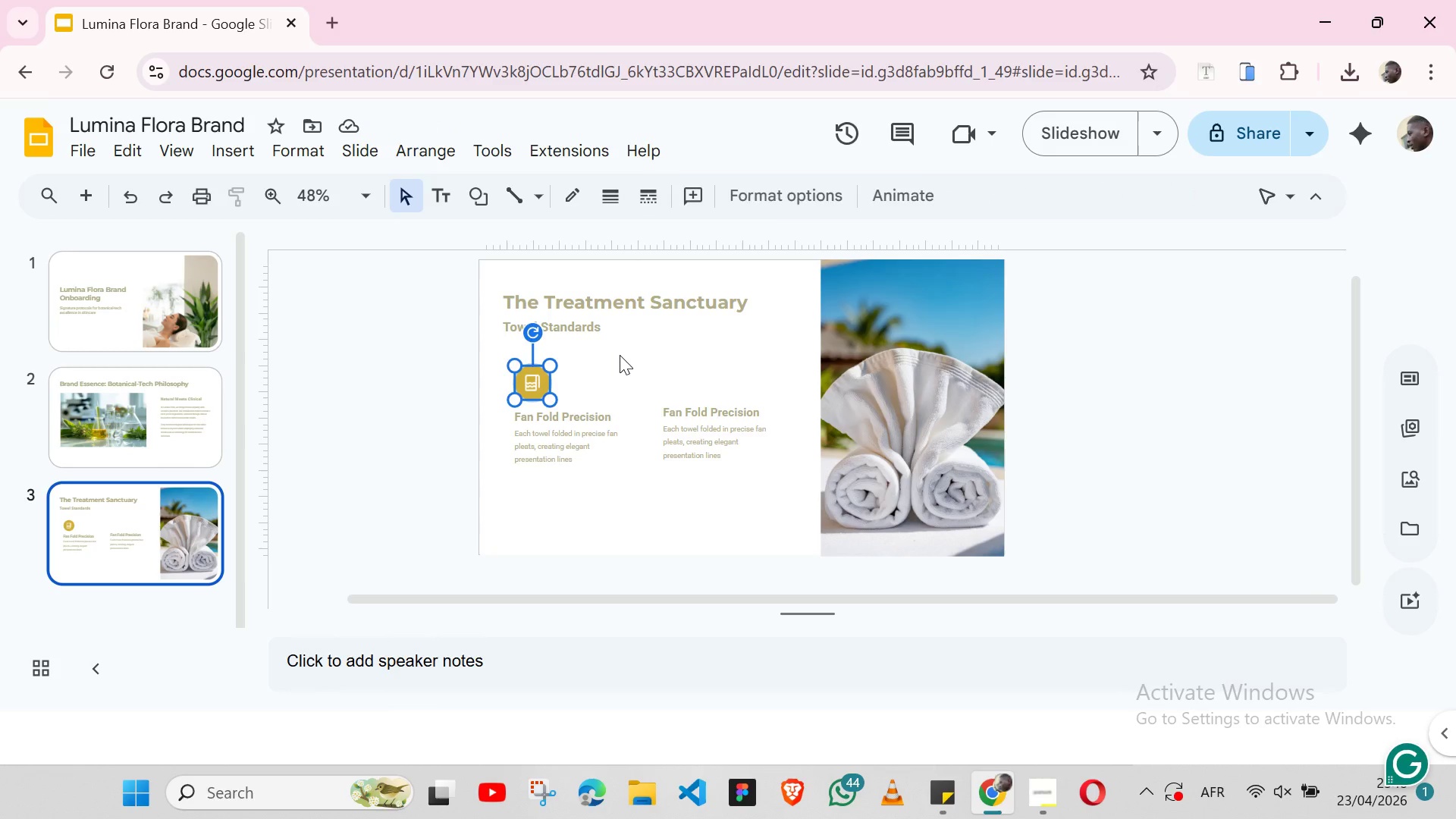 
left_click([620, 355])
 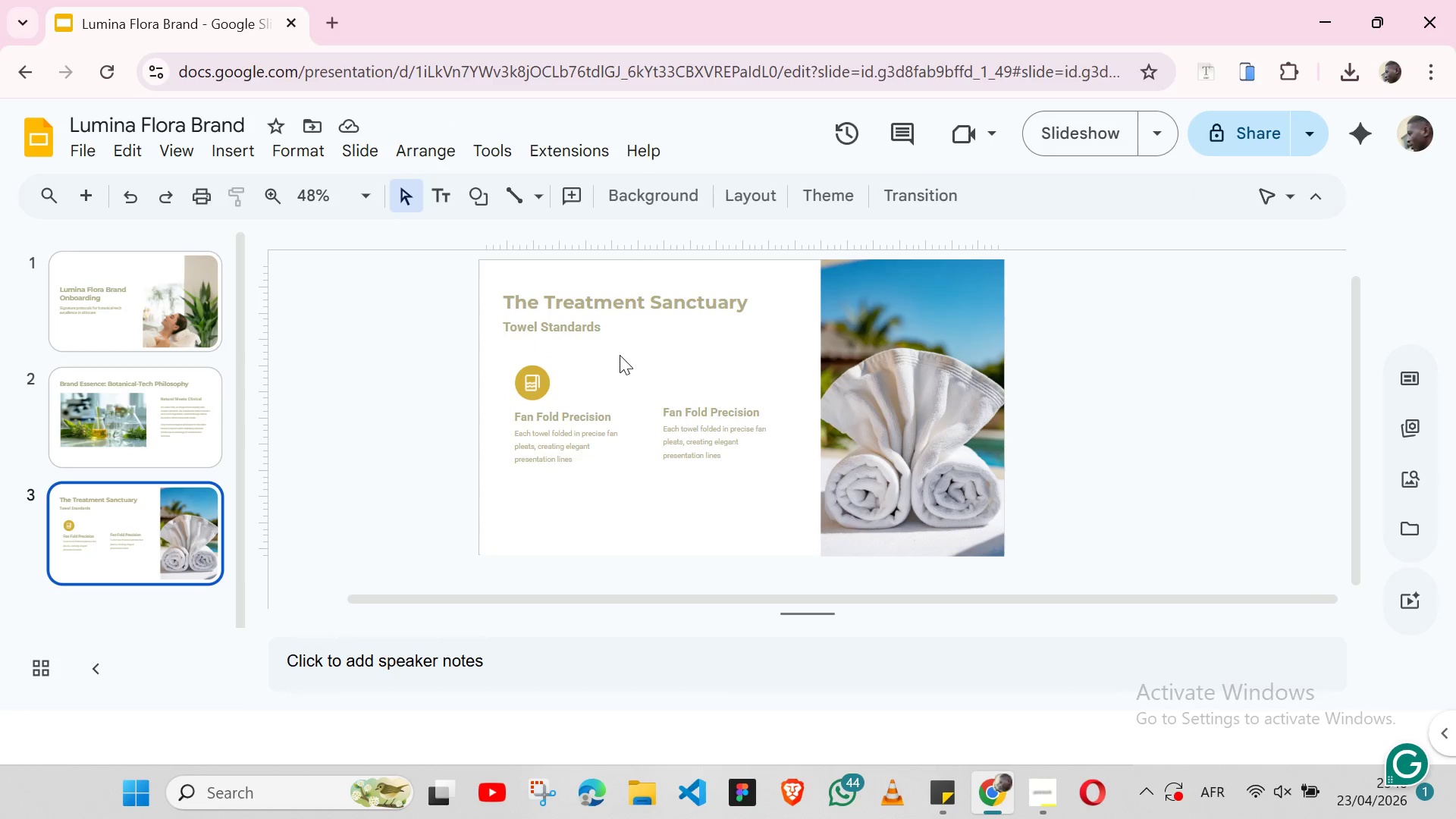 
key(Control+V)
 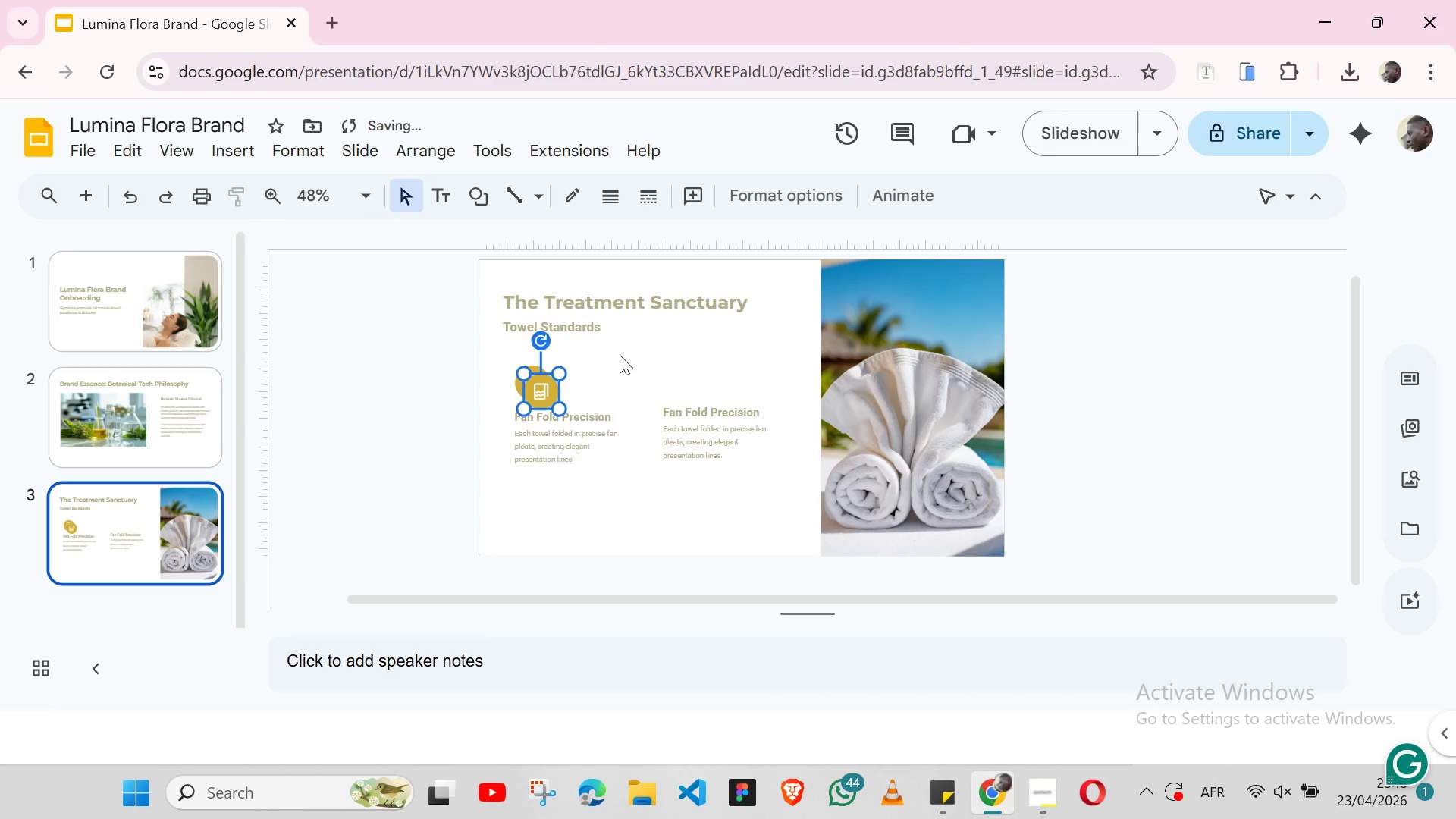 
hold_key(key=ArrowRight, duration=1.03)
 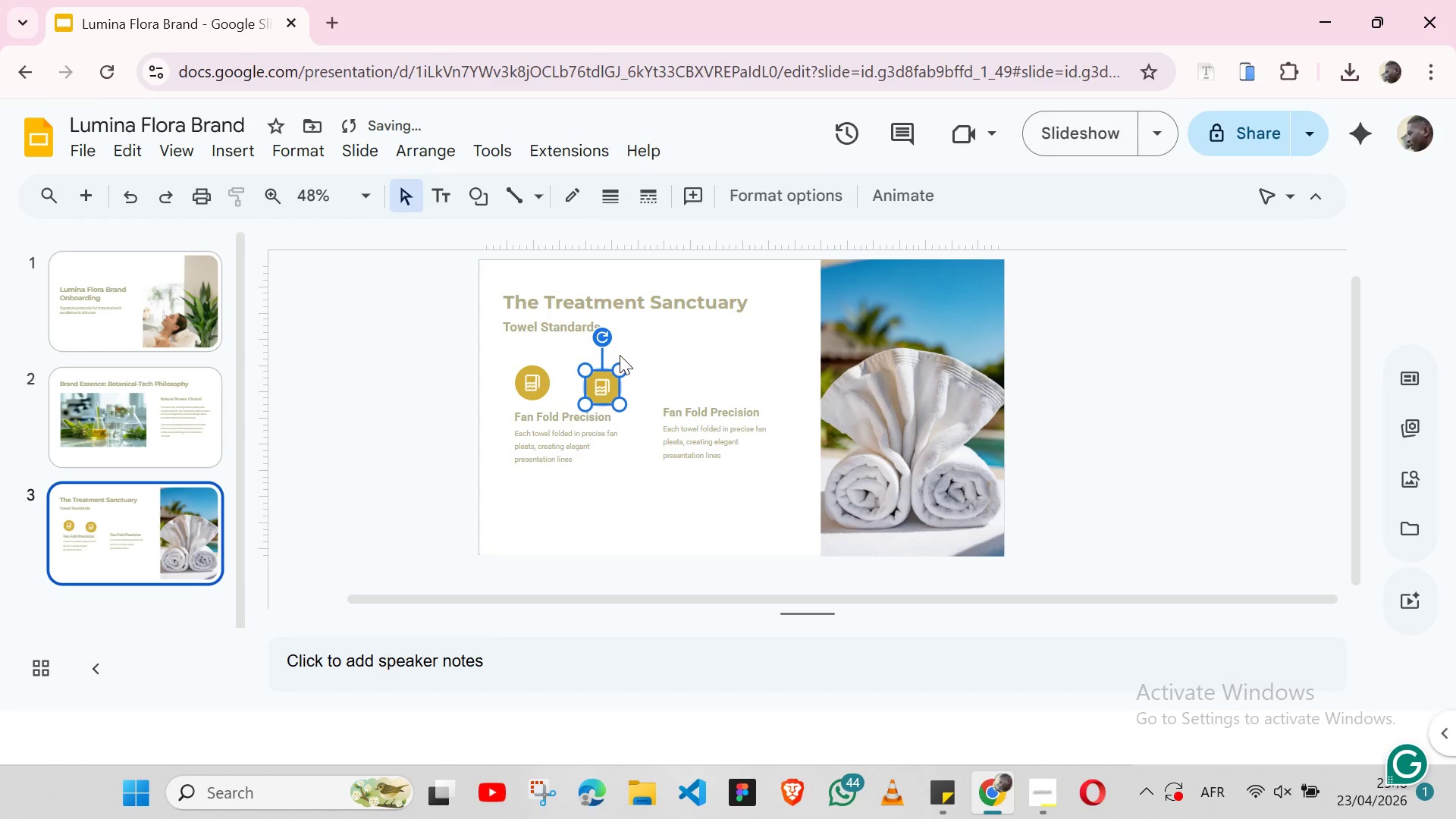 
key(Shift+ArrowUp)
 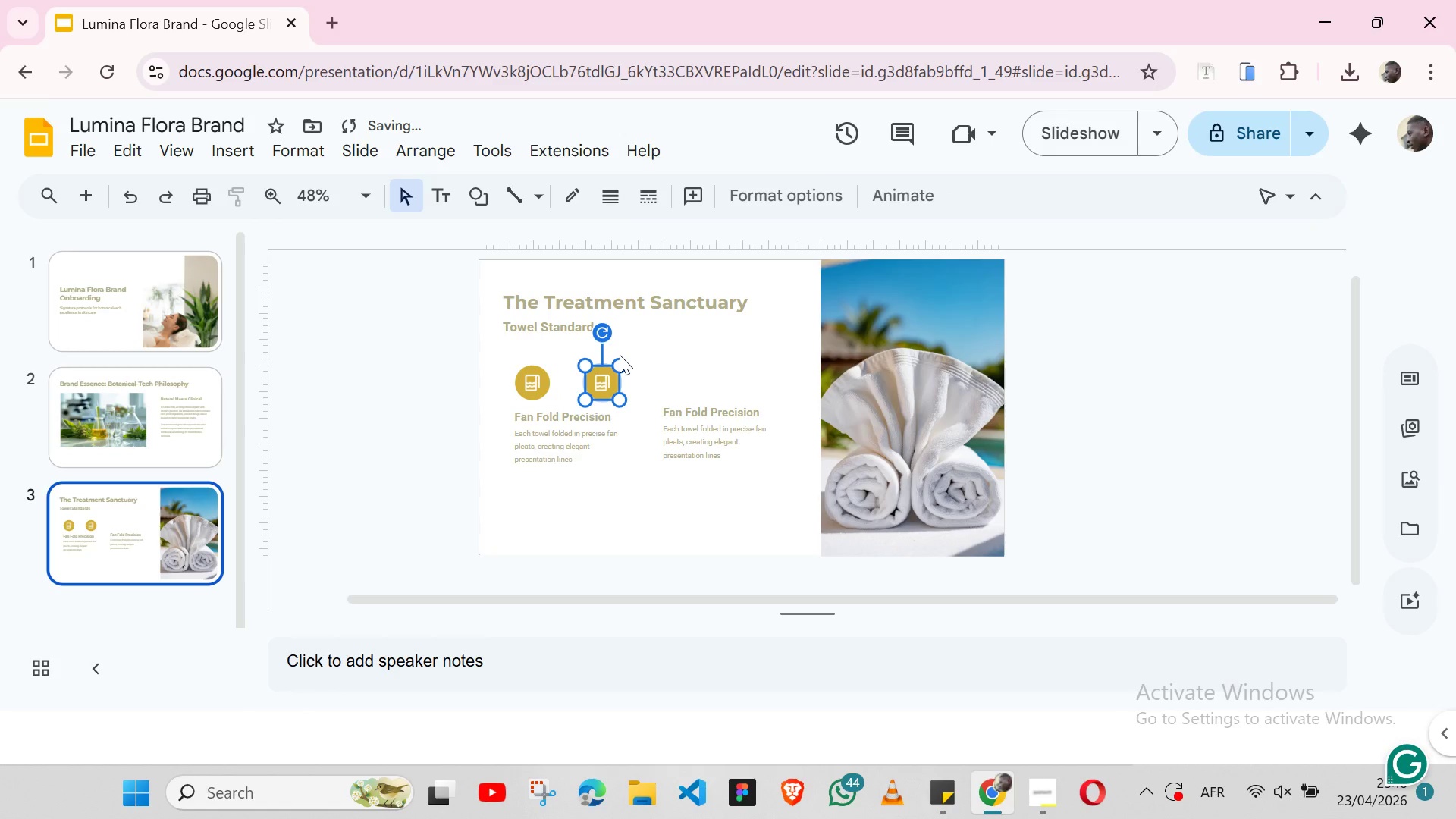 
key(Shift+ArrowUp)
 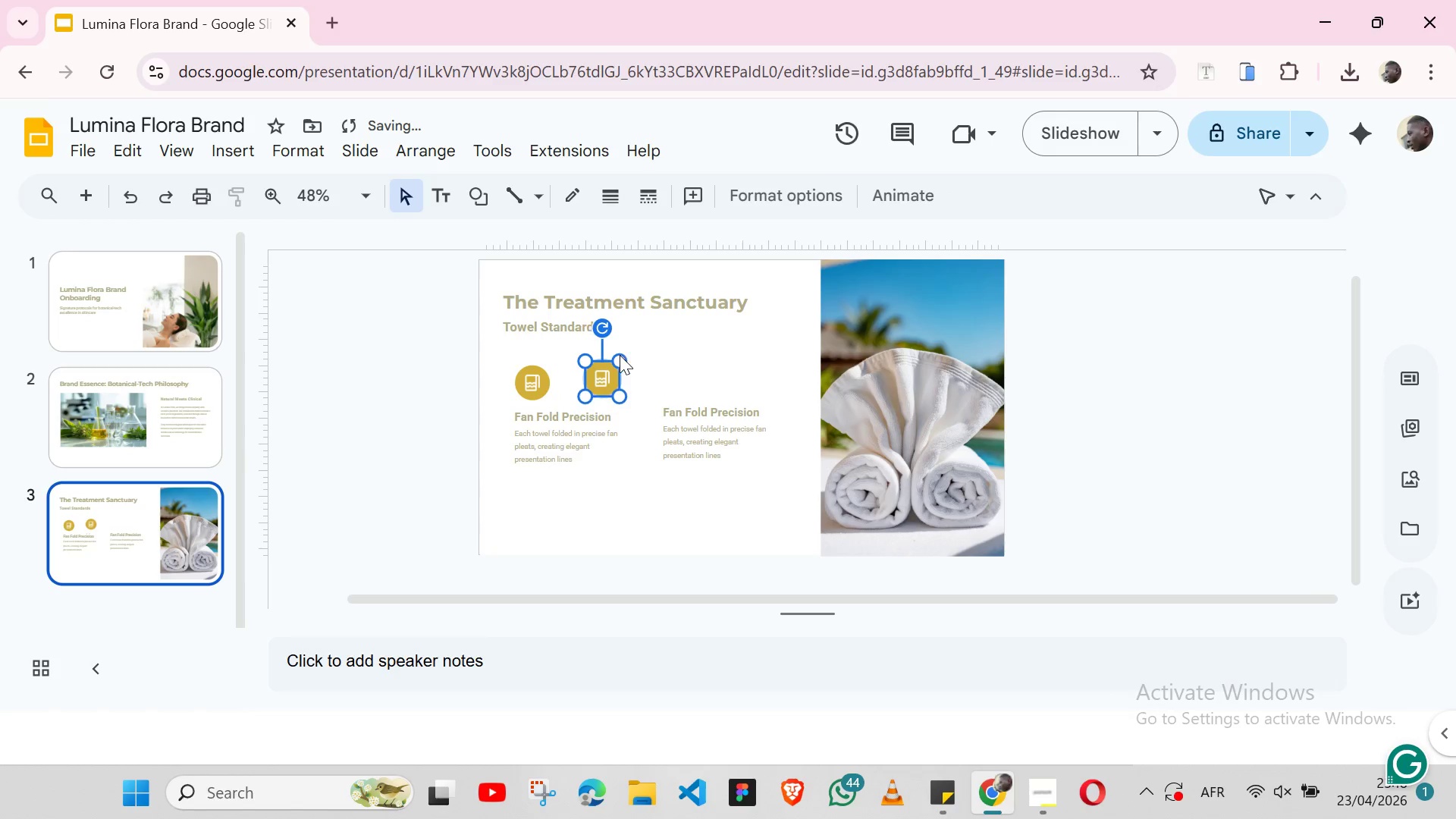 
key(Shift+ArrowUp)
 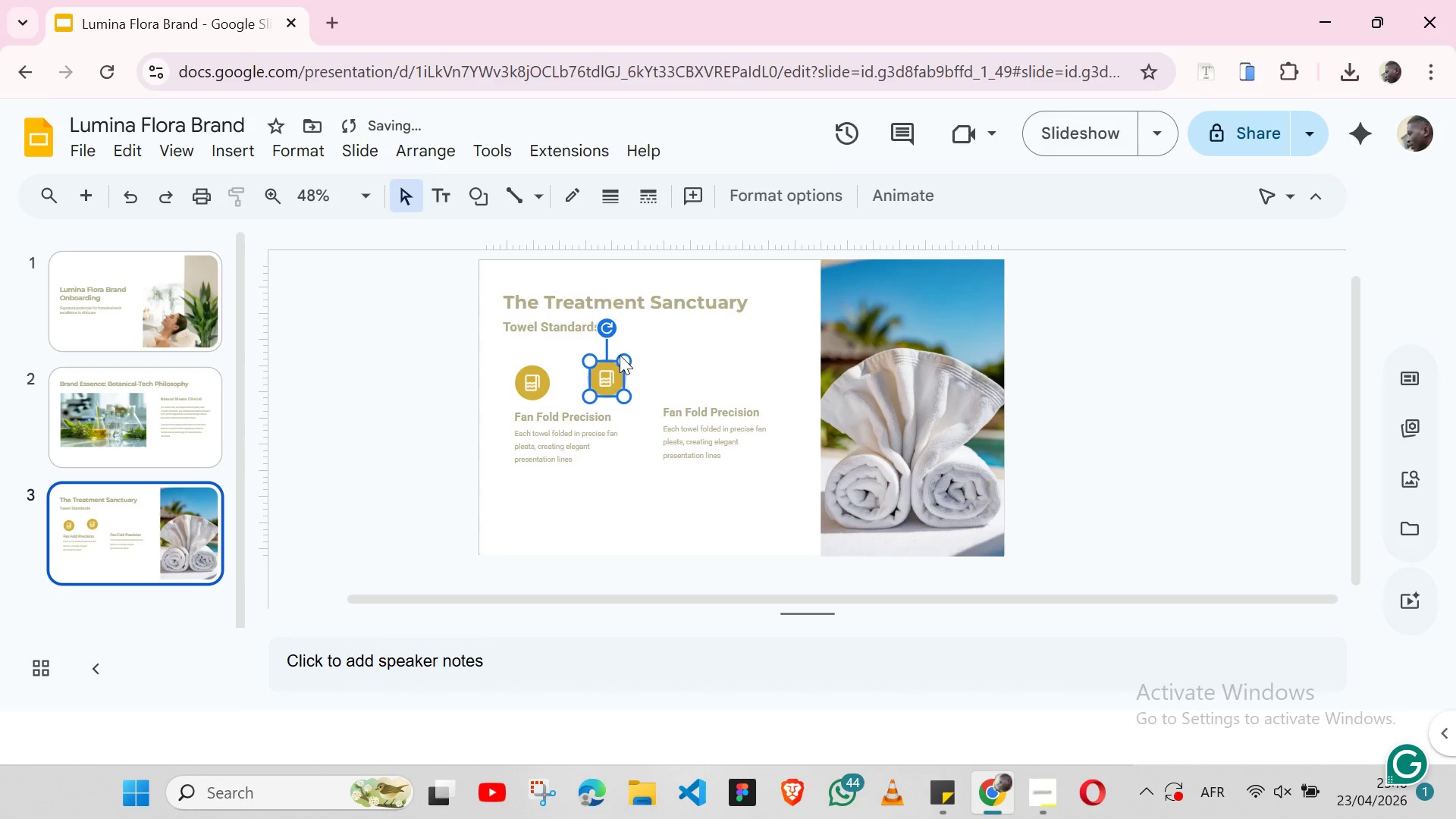 
hold_key(key=ArrowRight, duration=1.25)
 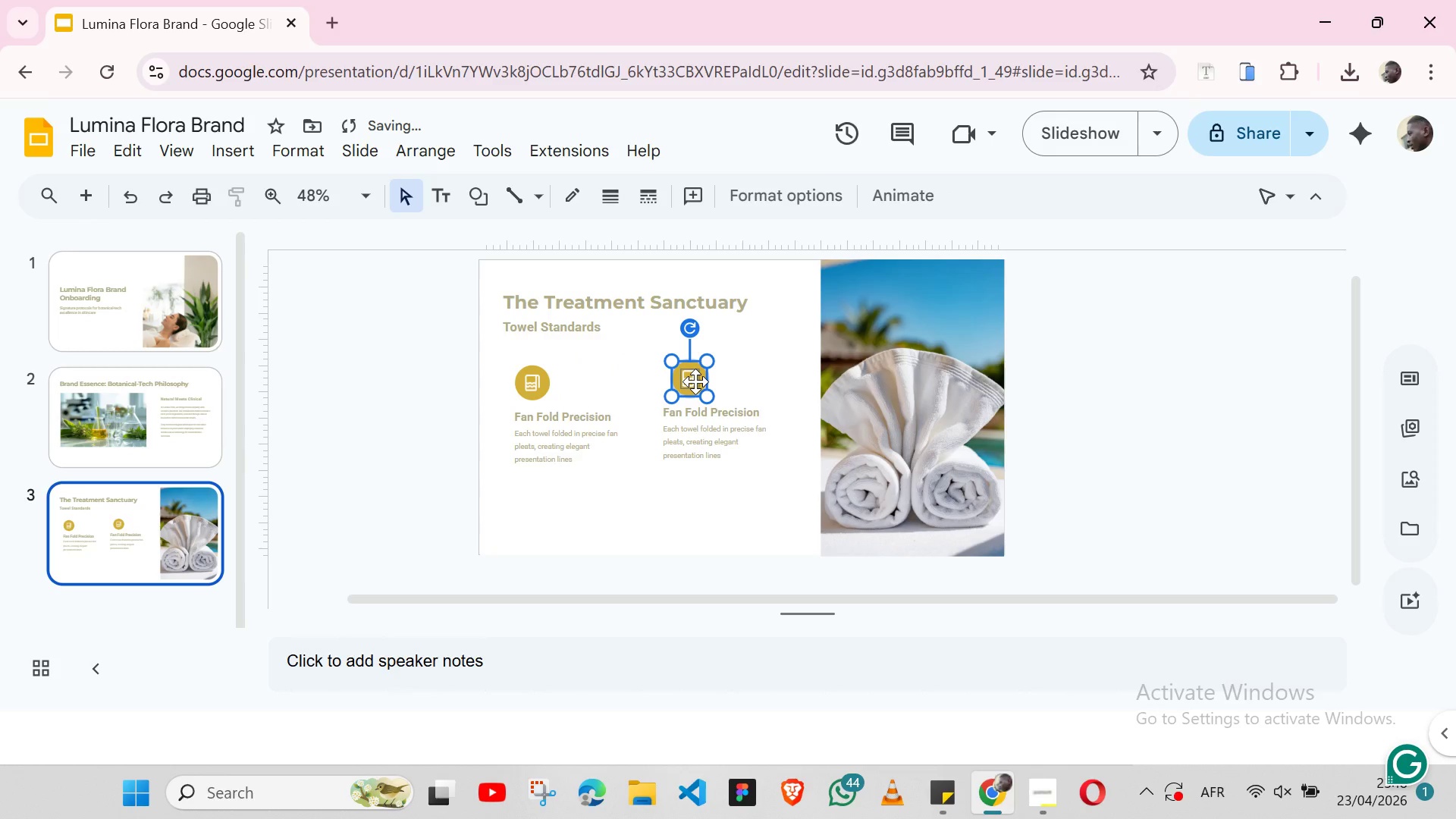 
left_click([695, 381])
 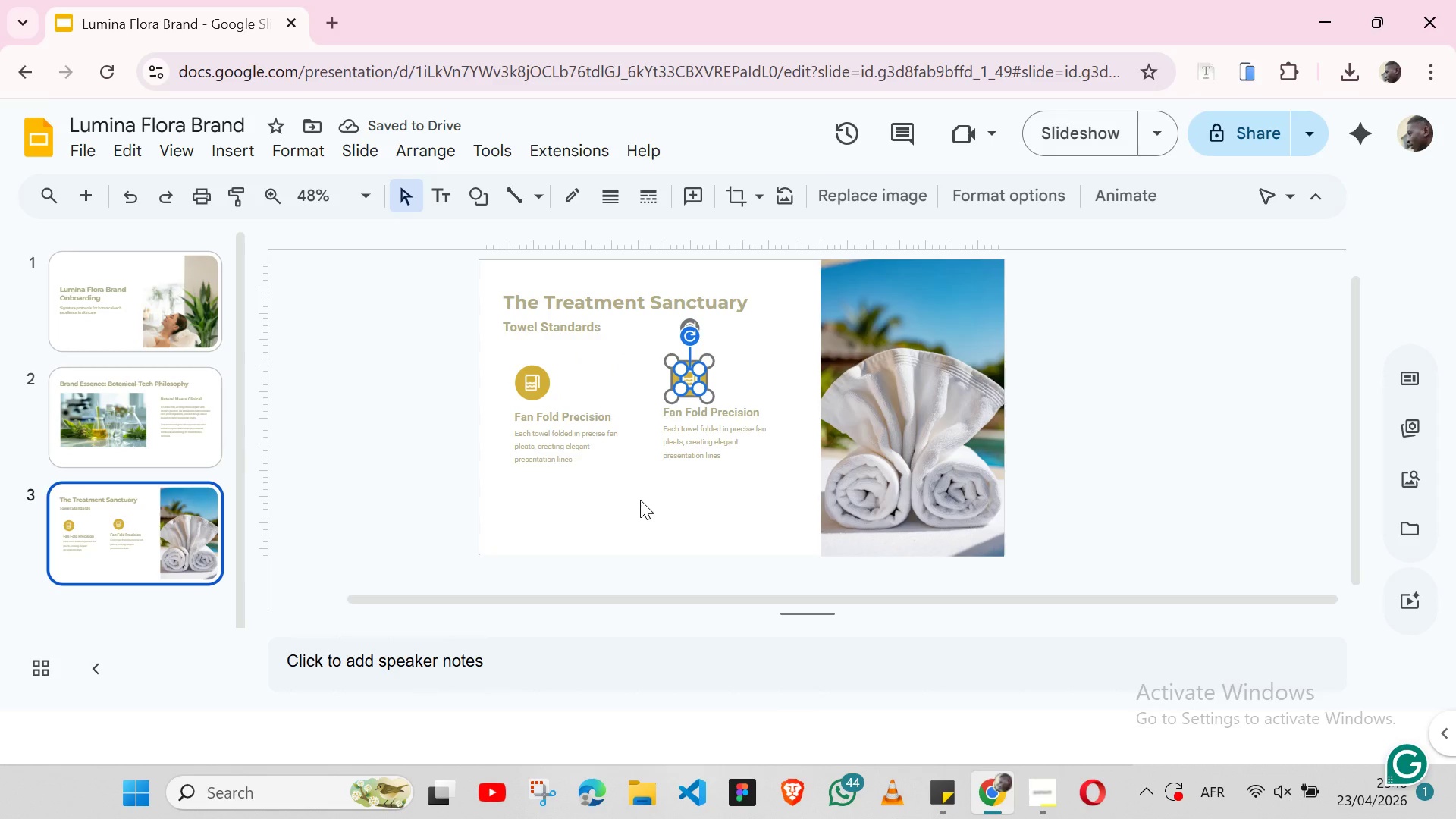 
left_click([640, 500])
 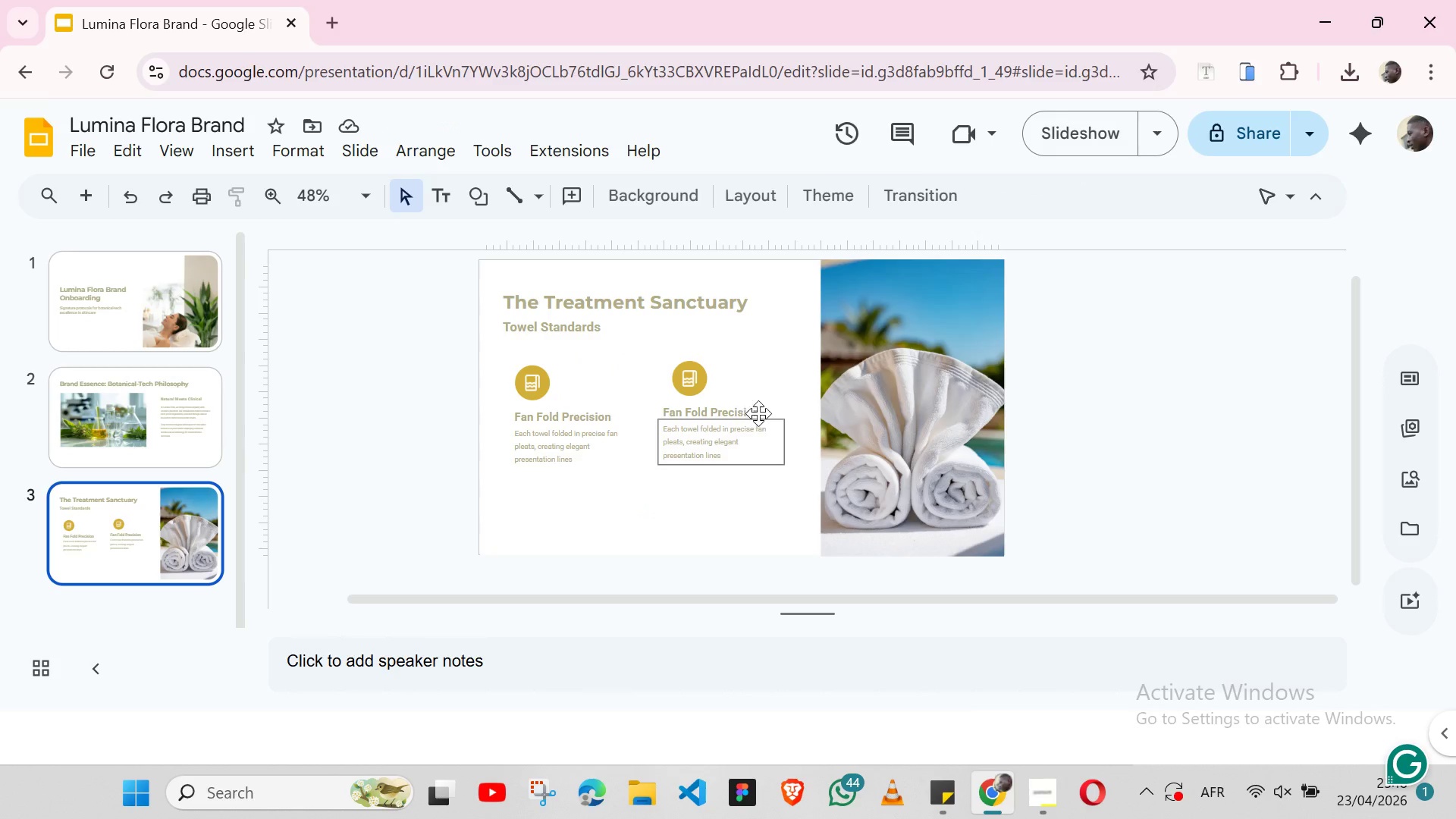 
left_click([764, 411])
 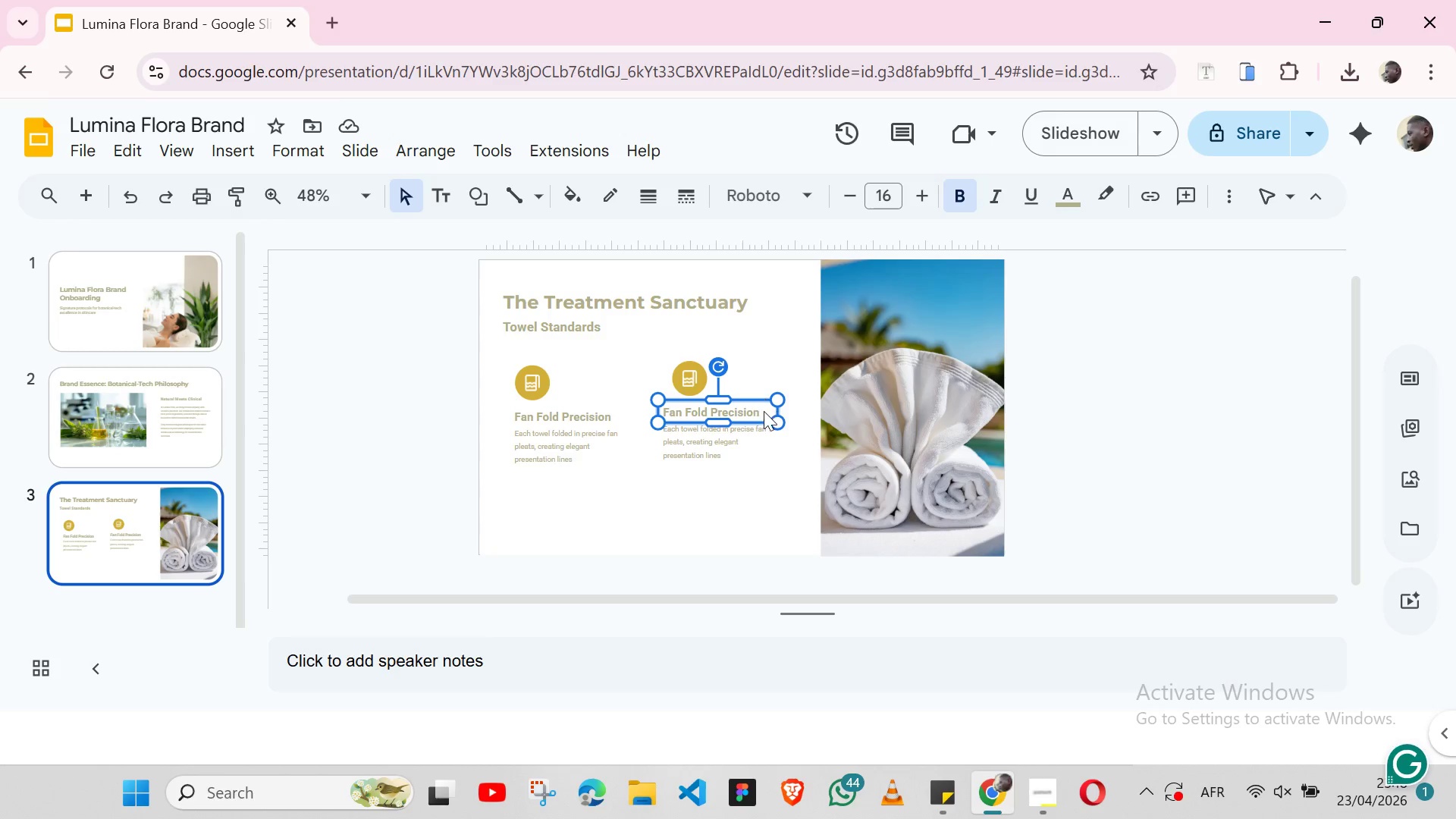 
hold_key(key=ShiftLeft, duration=1.53)
left_click([786, 453])
 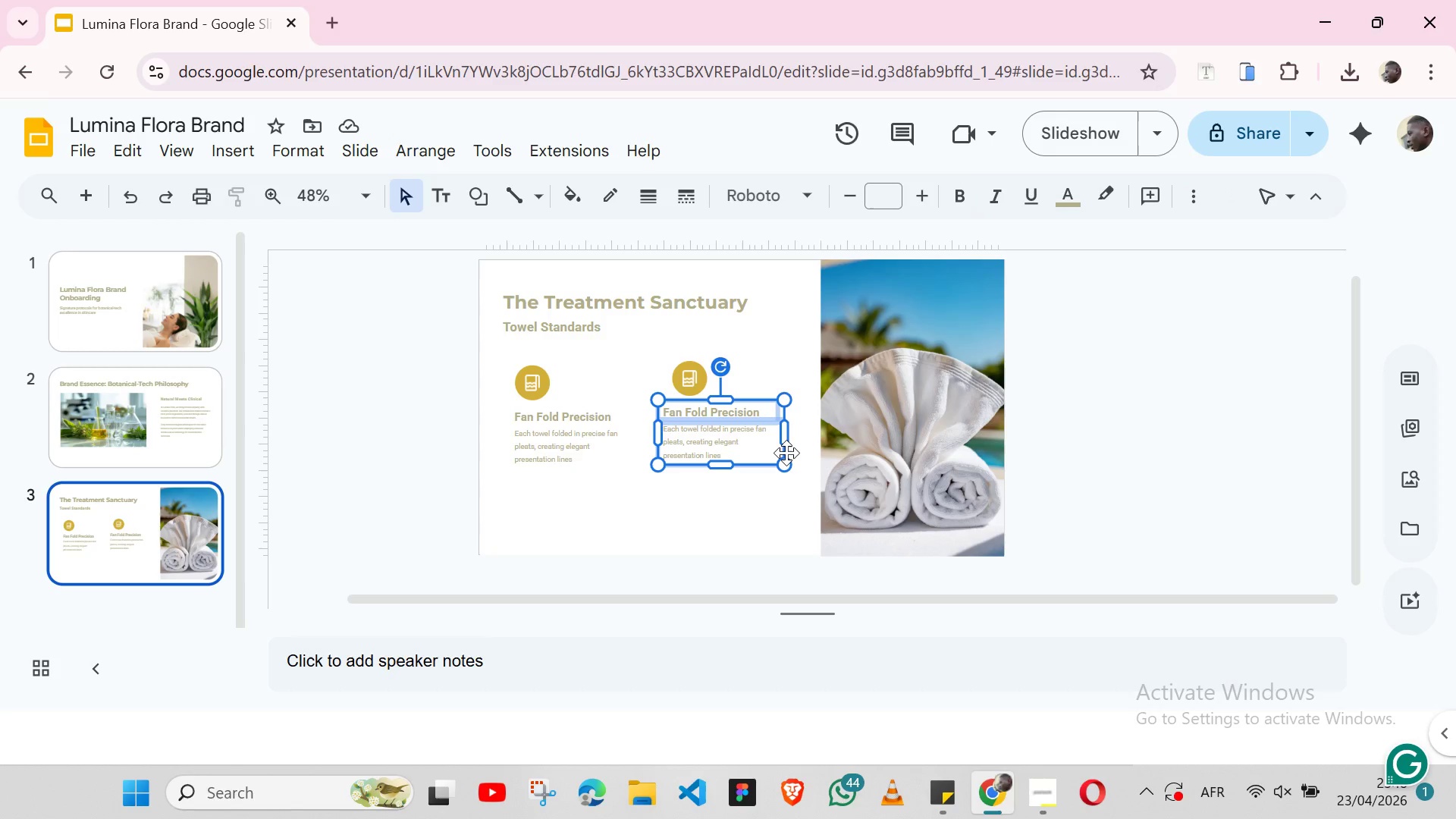 
hold_key(key=ShiftLeft, duration=0.45)
 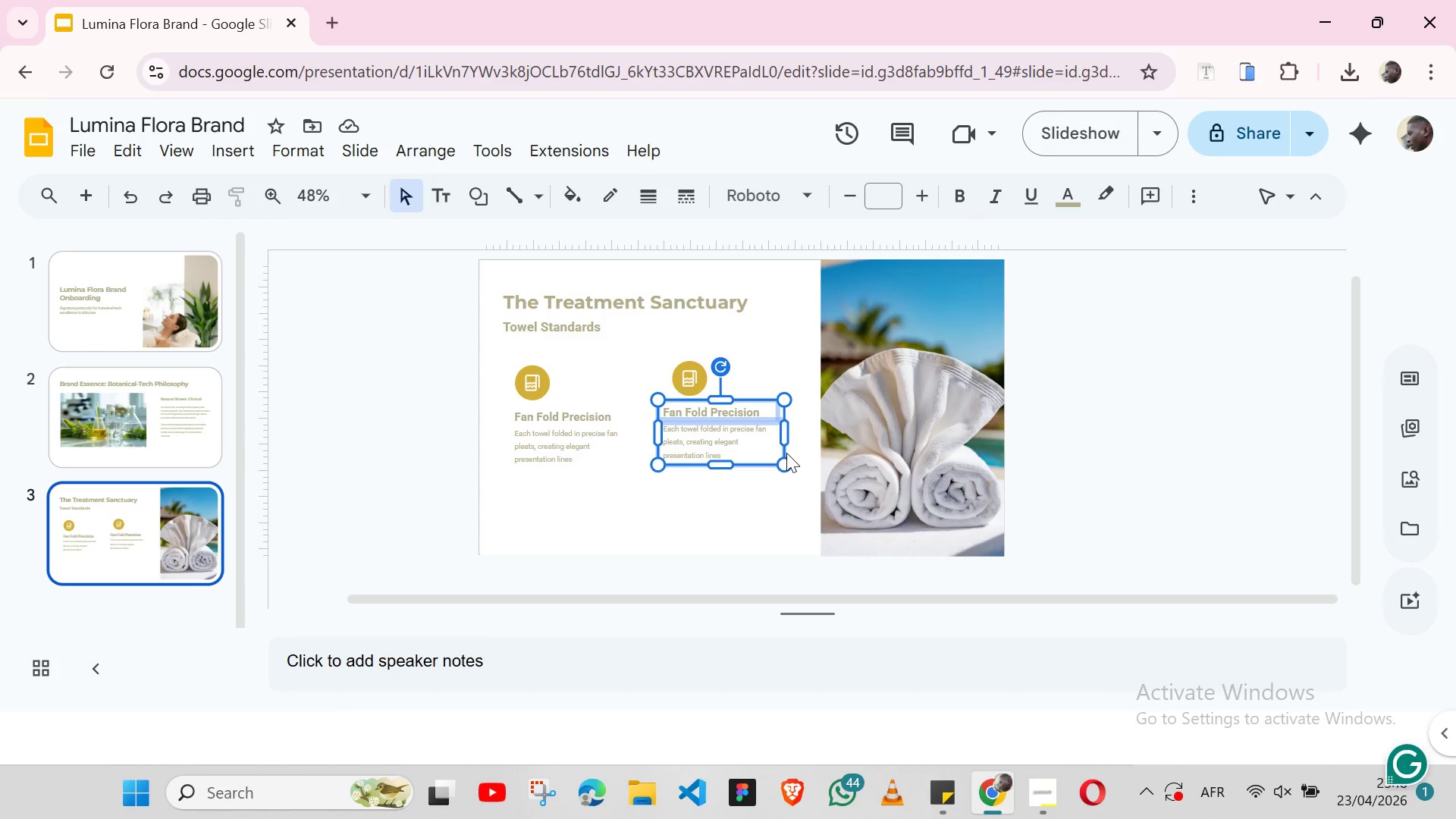 
key(Control+C)
 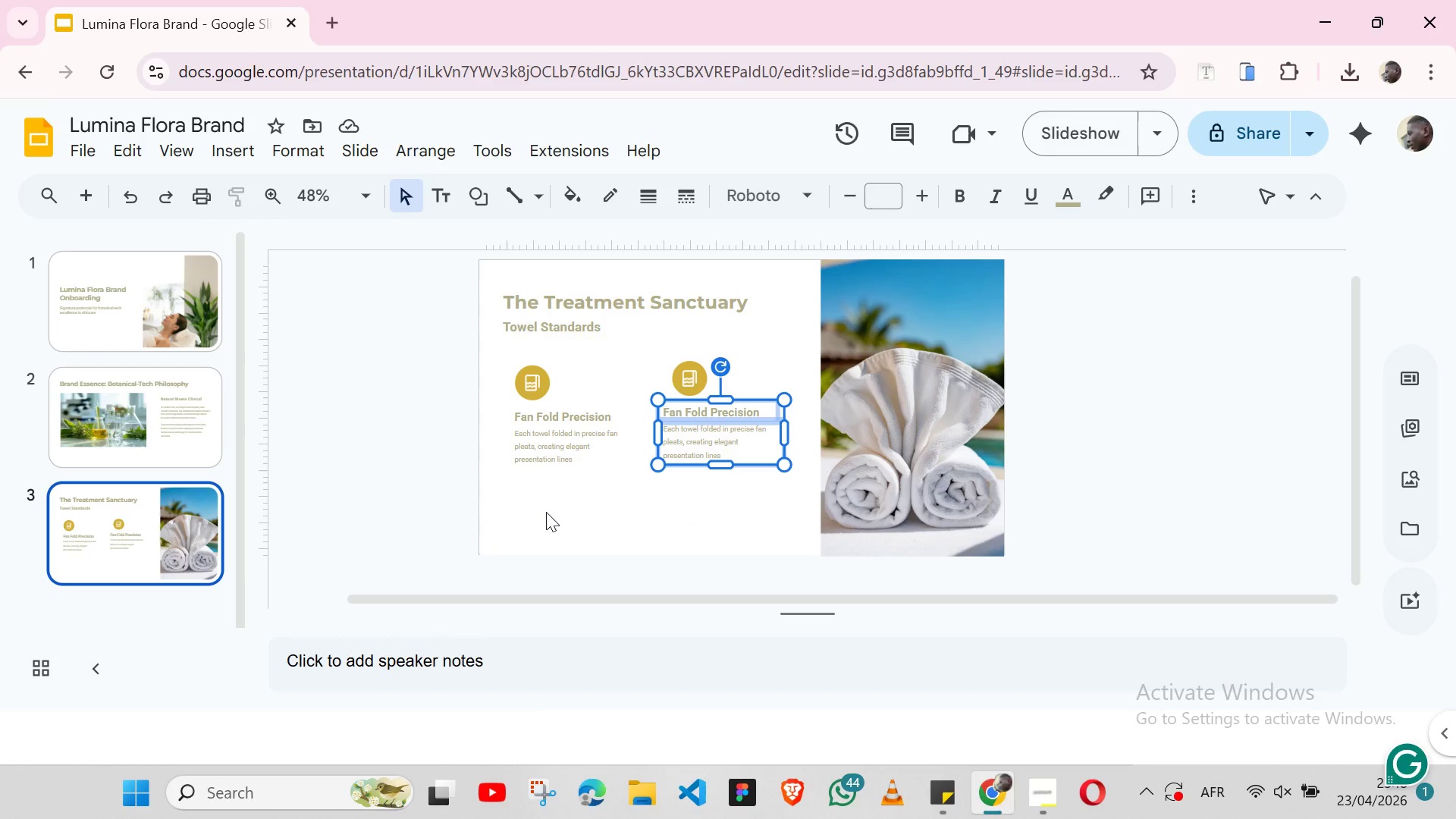 
left_click([546, 512])
 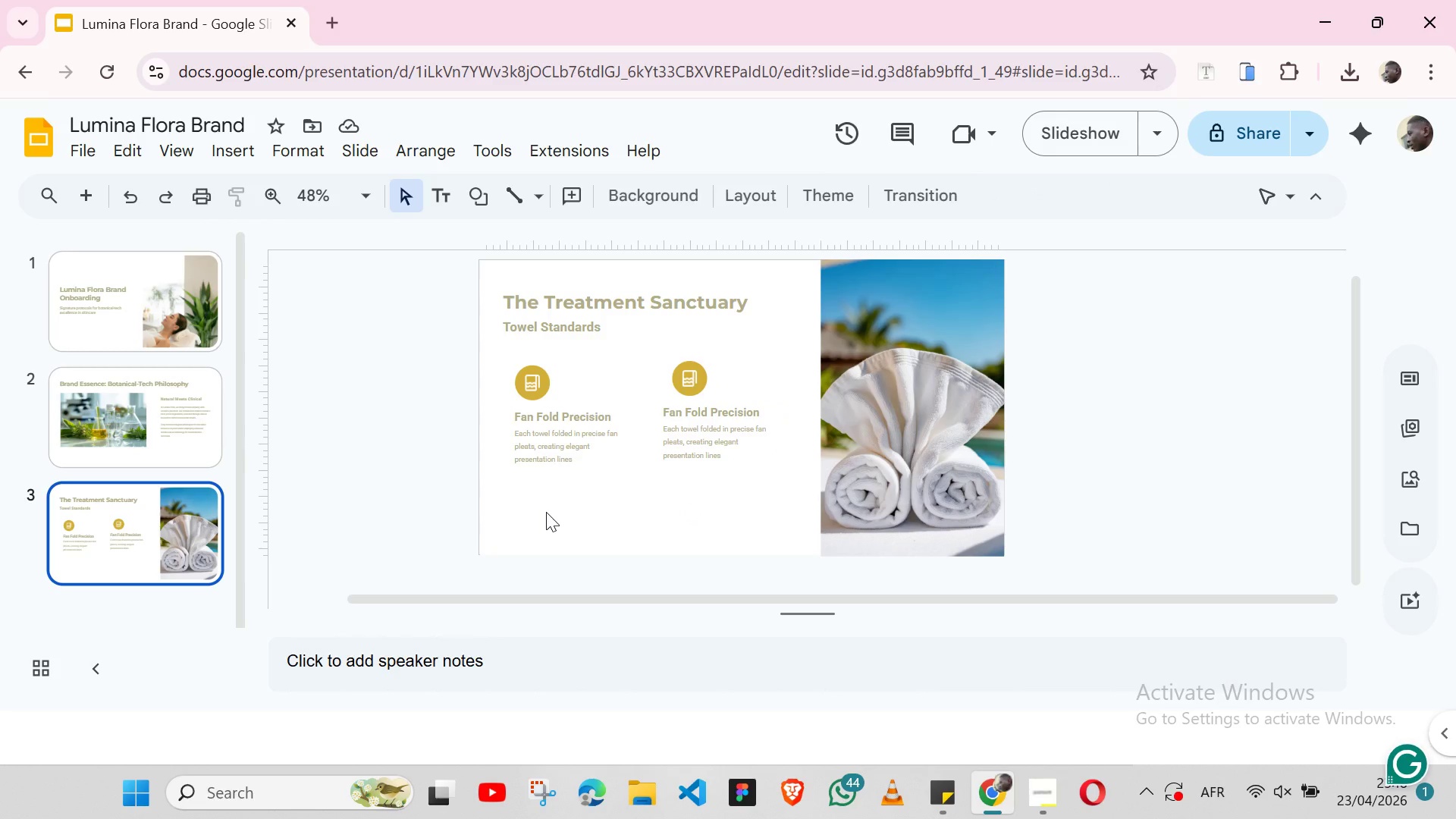 
key(Control+V)
 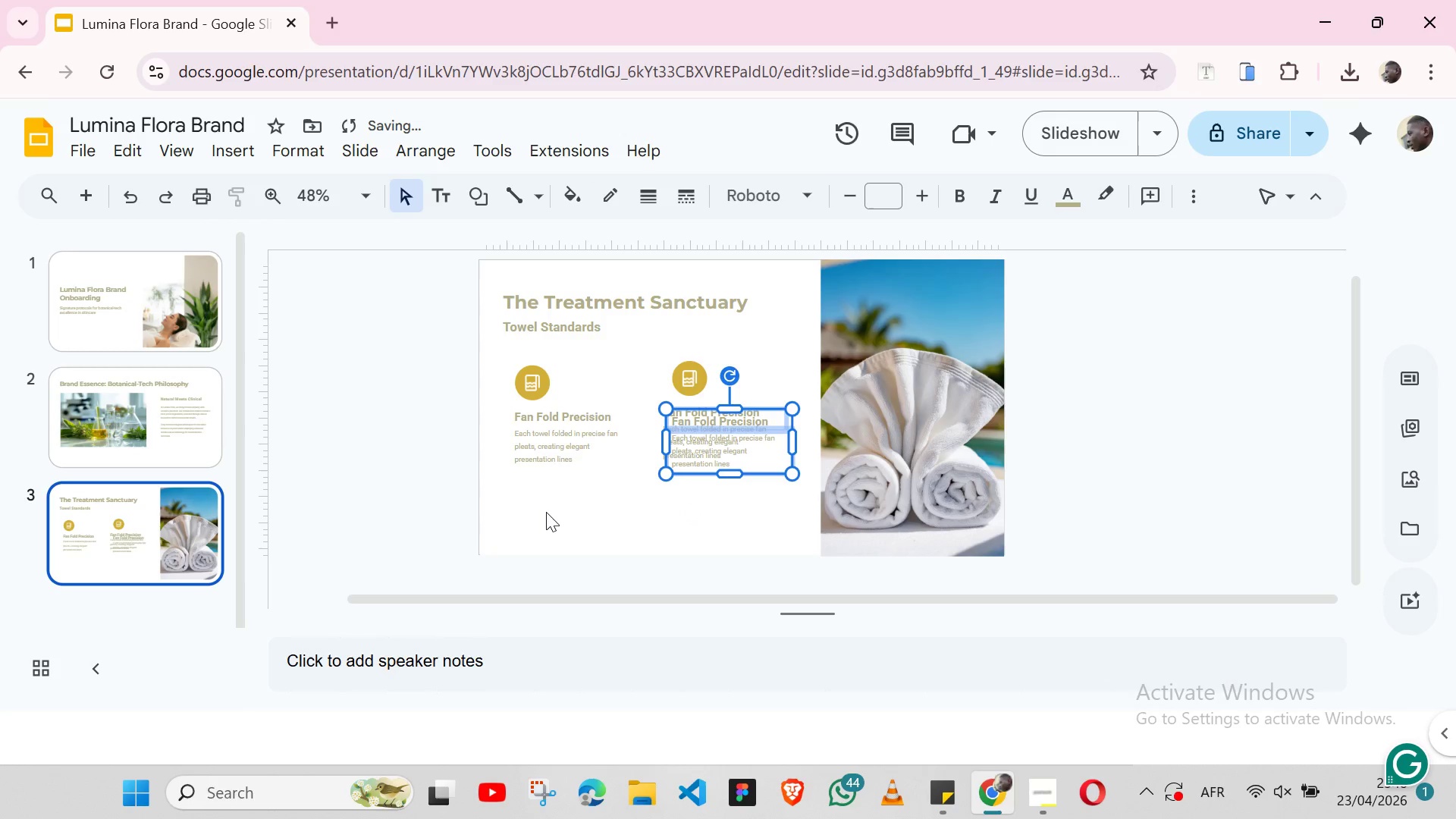 
hold_key(key=ArrowDown, duration=1.12)
 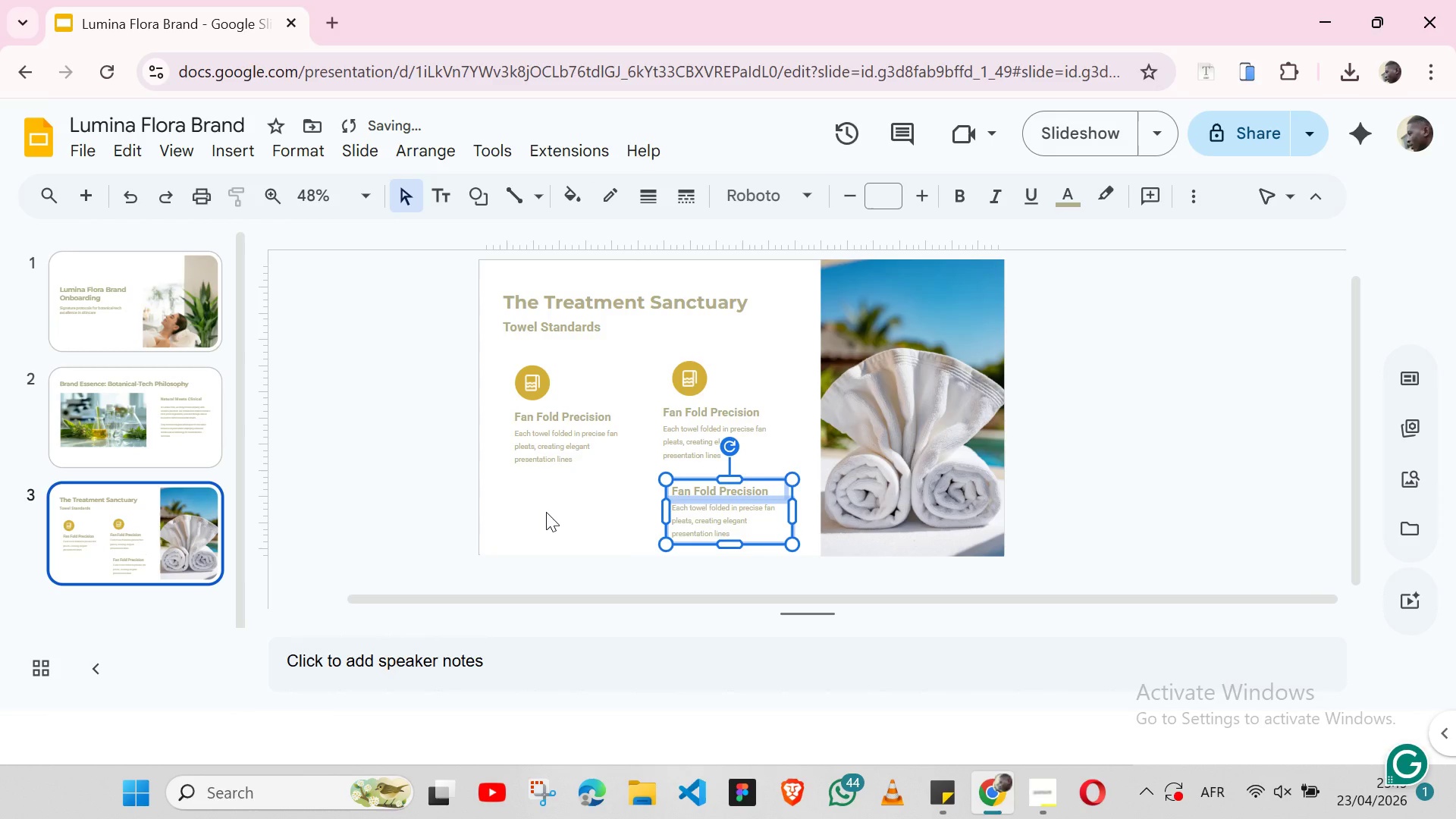 
key(Shift+ArrowUp)
 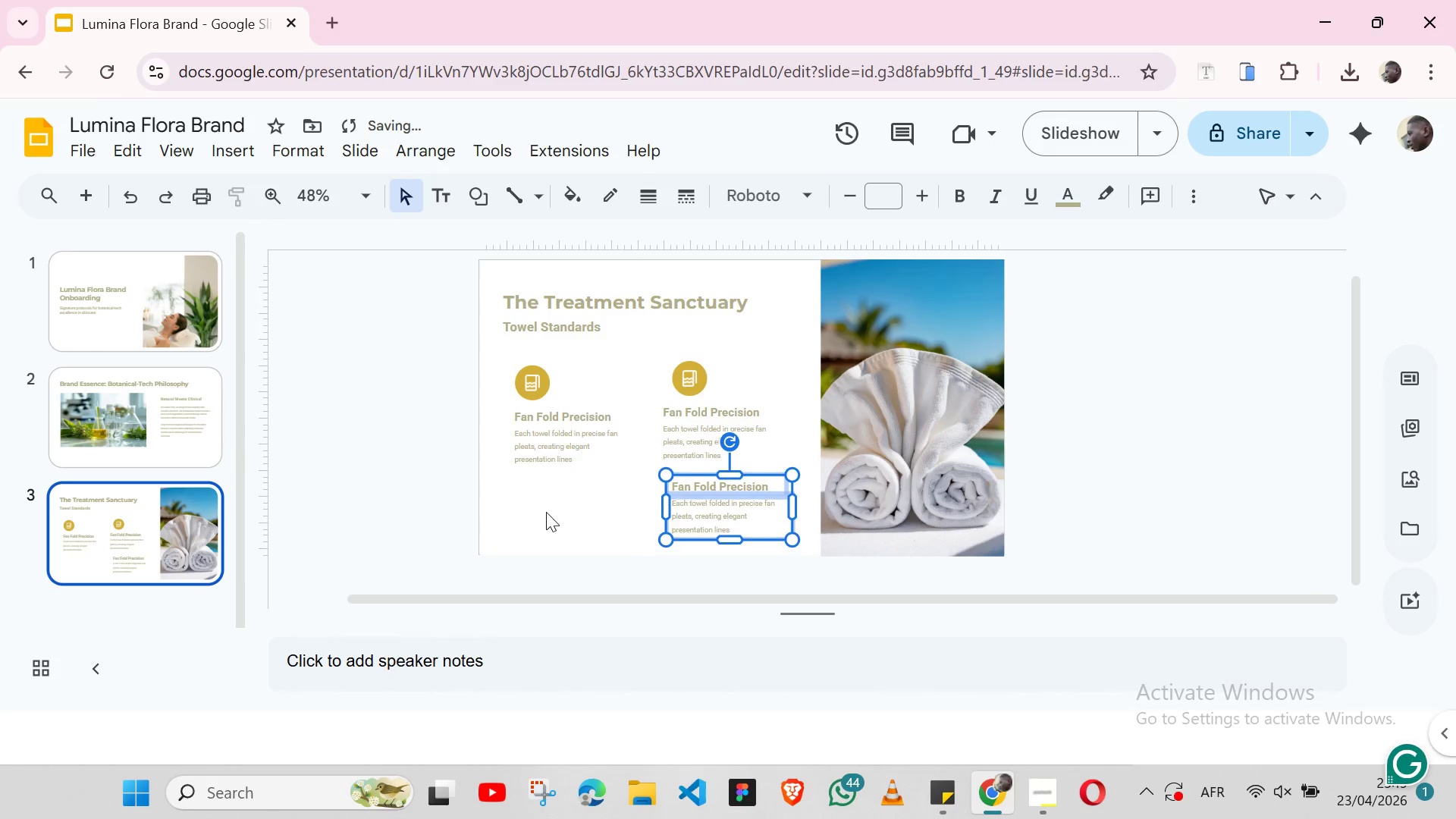 
key(Shift+ArrowUp)
 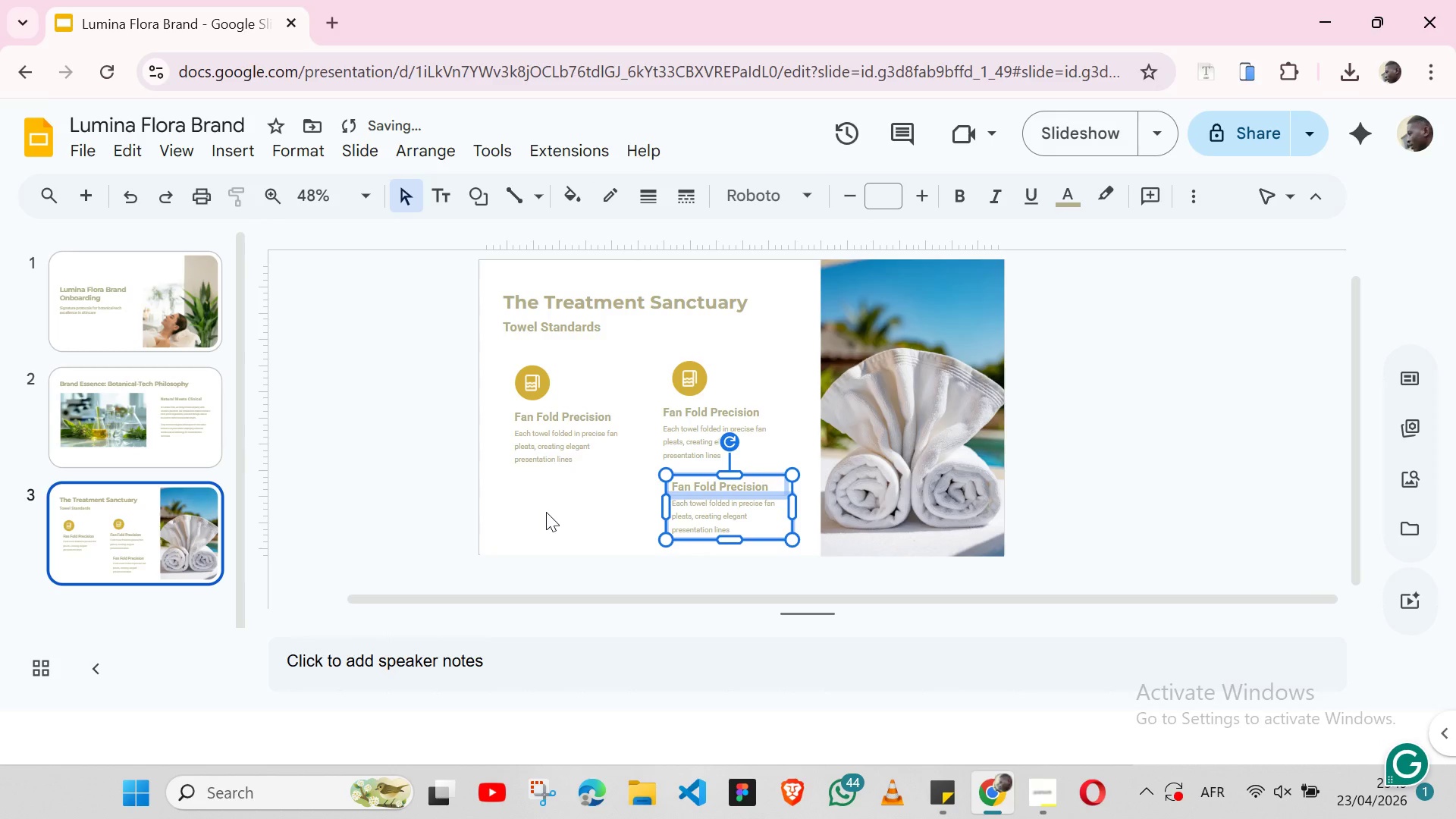 
key(Shift+ArrowLeft)
 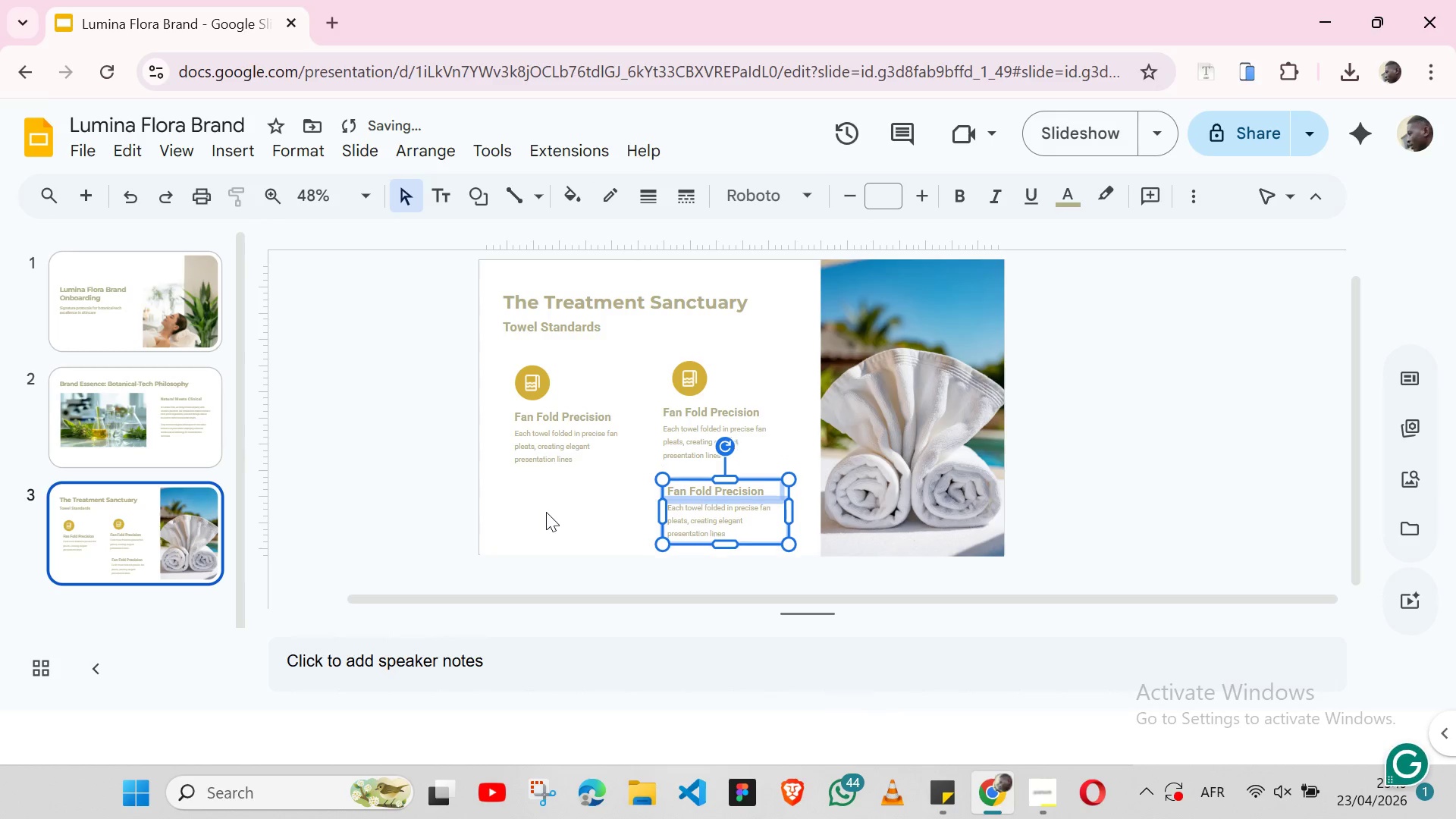 
key(Shift+ArrowDown)
 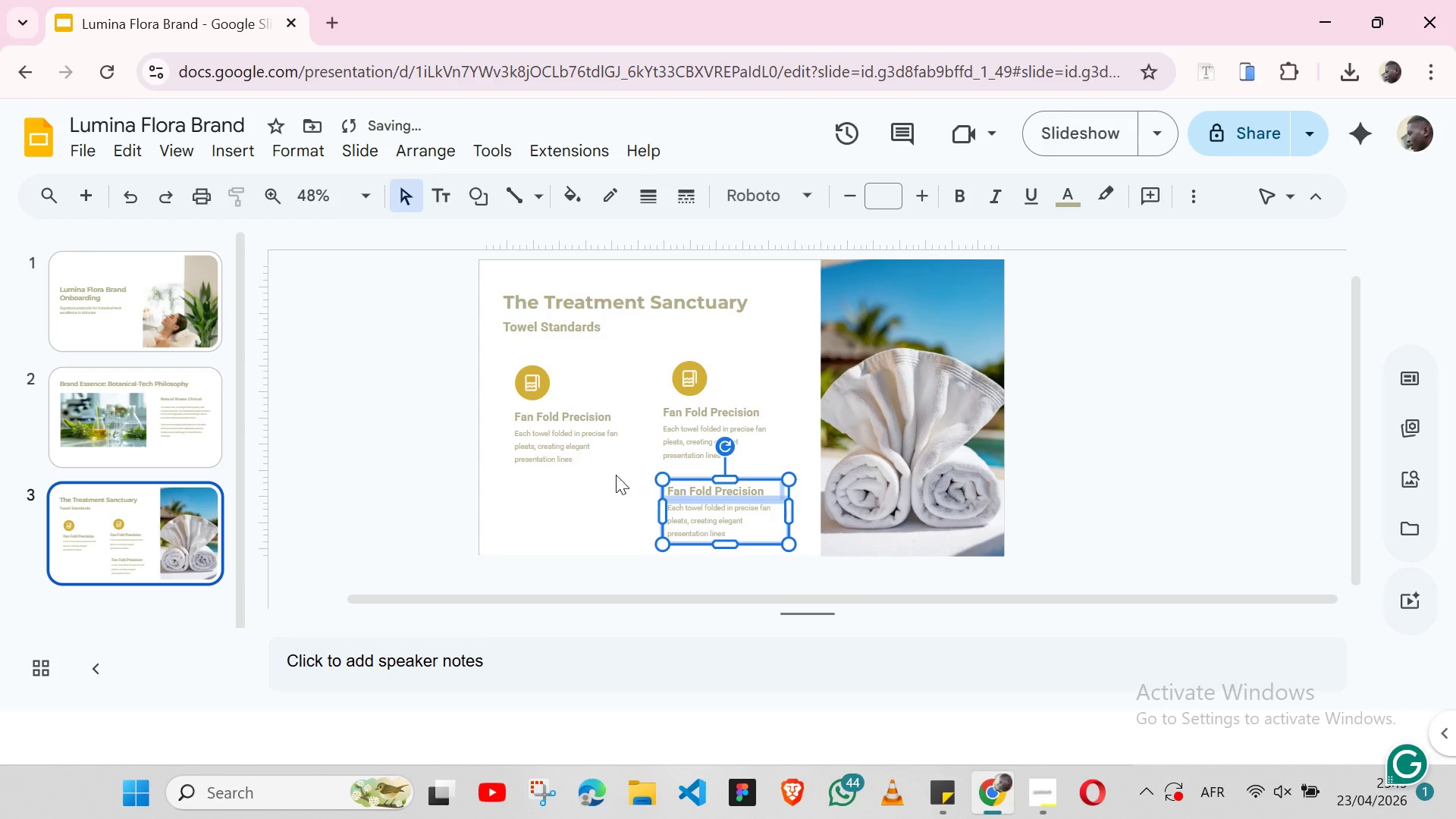 
left_click([616, 475])
 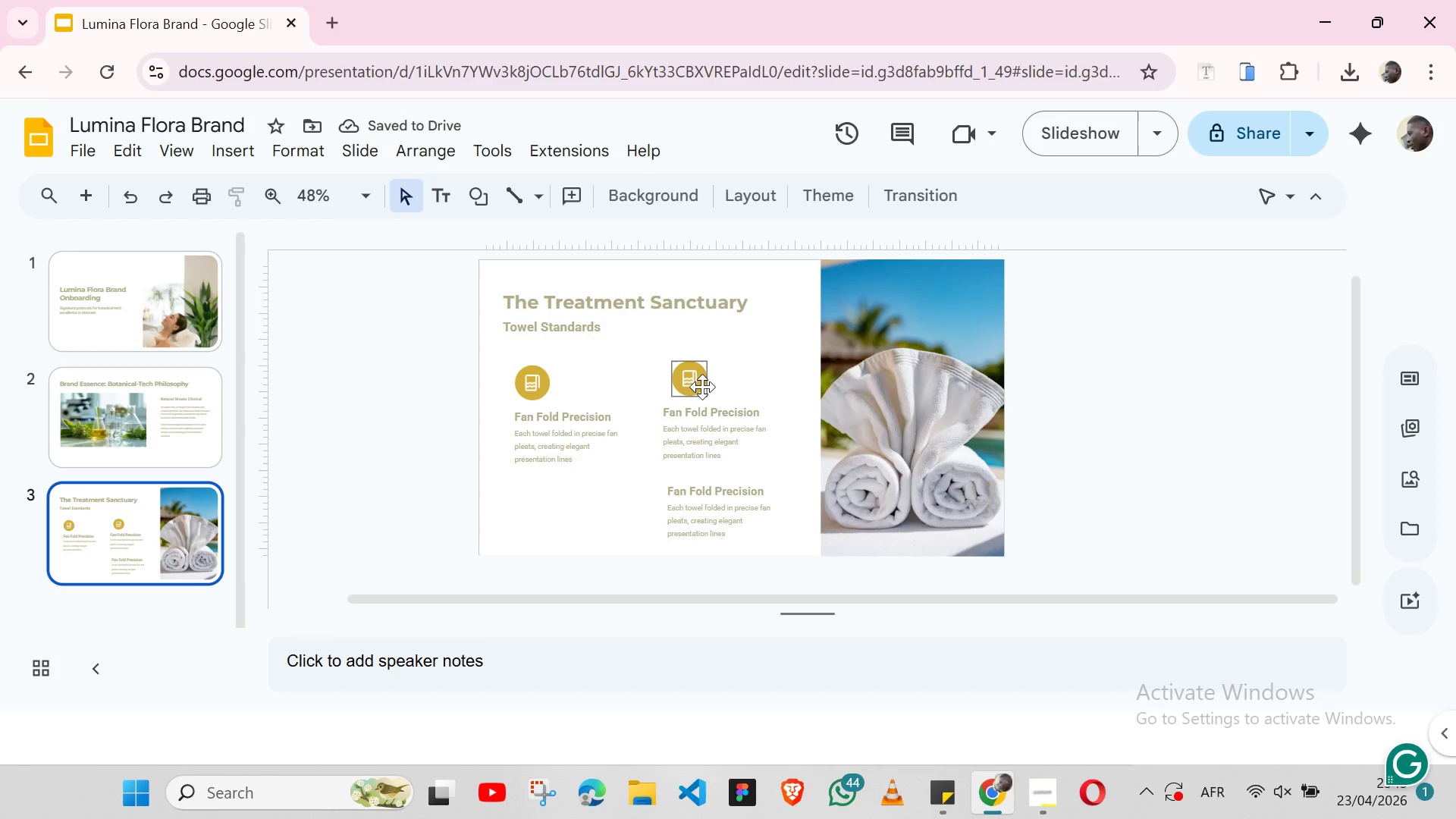 
left_click([702, 387])
 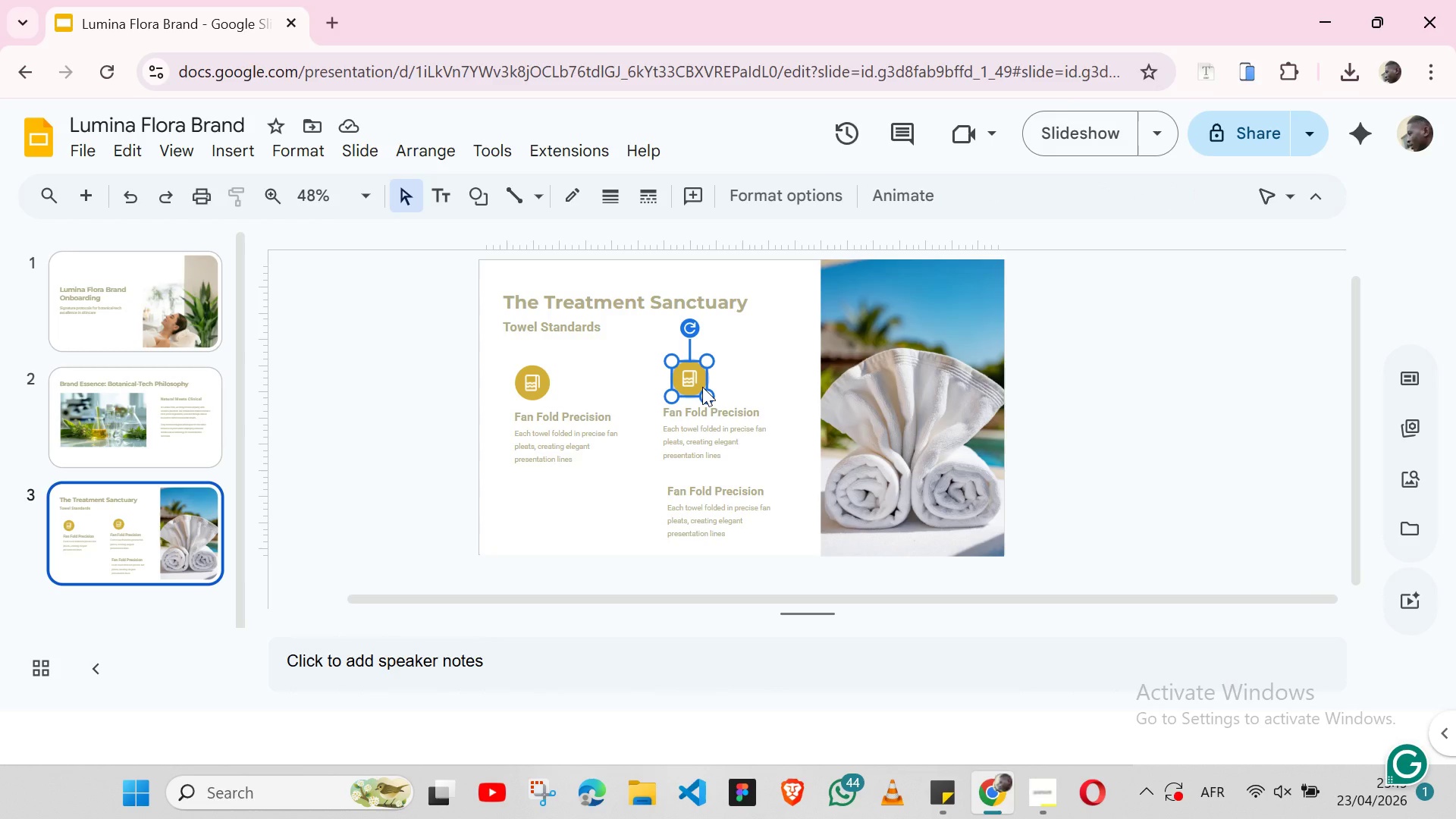 
wait(7.98)
 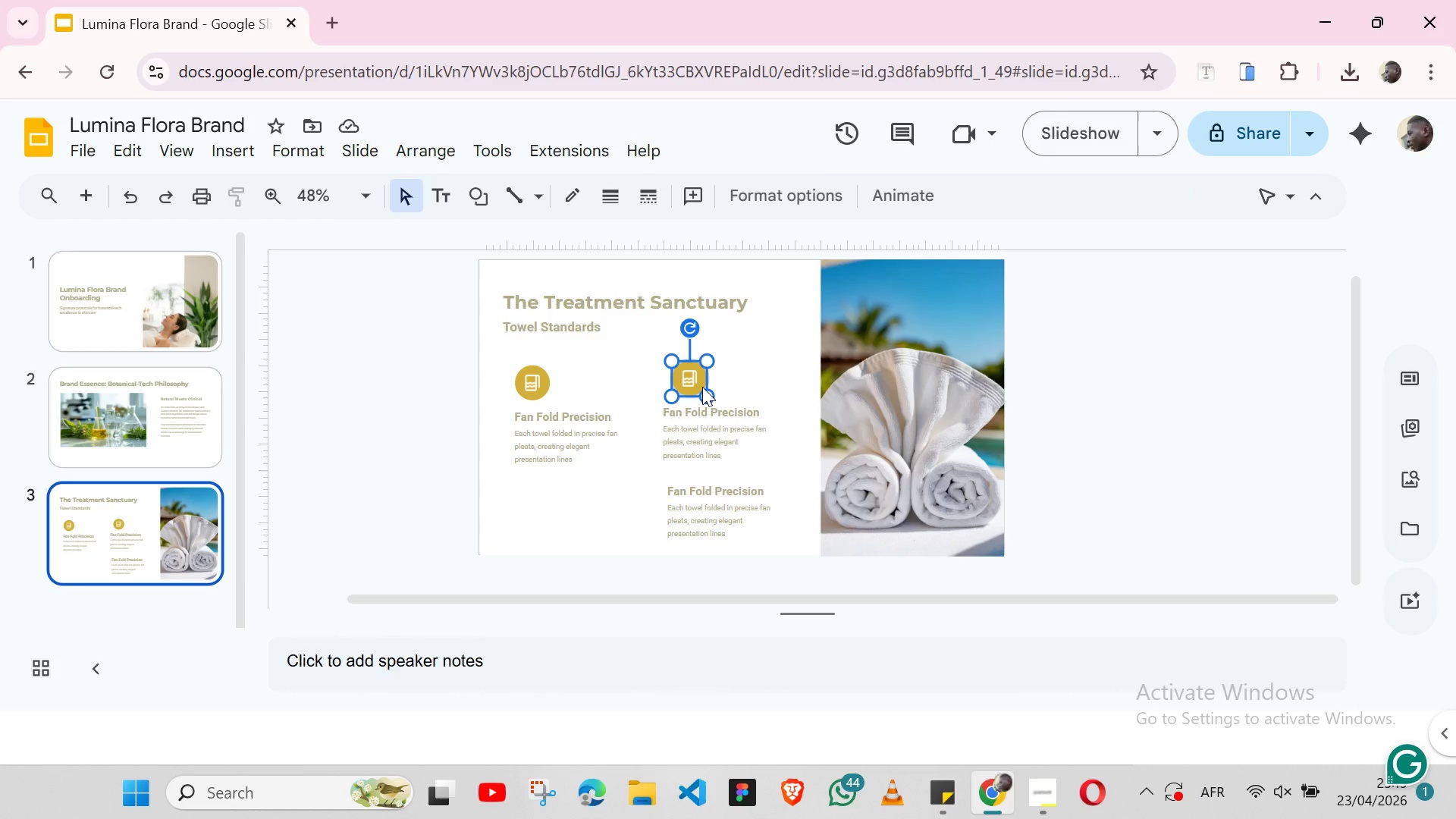 
hold_key(key=Backspace, duration=3.86)
 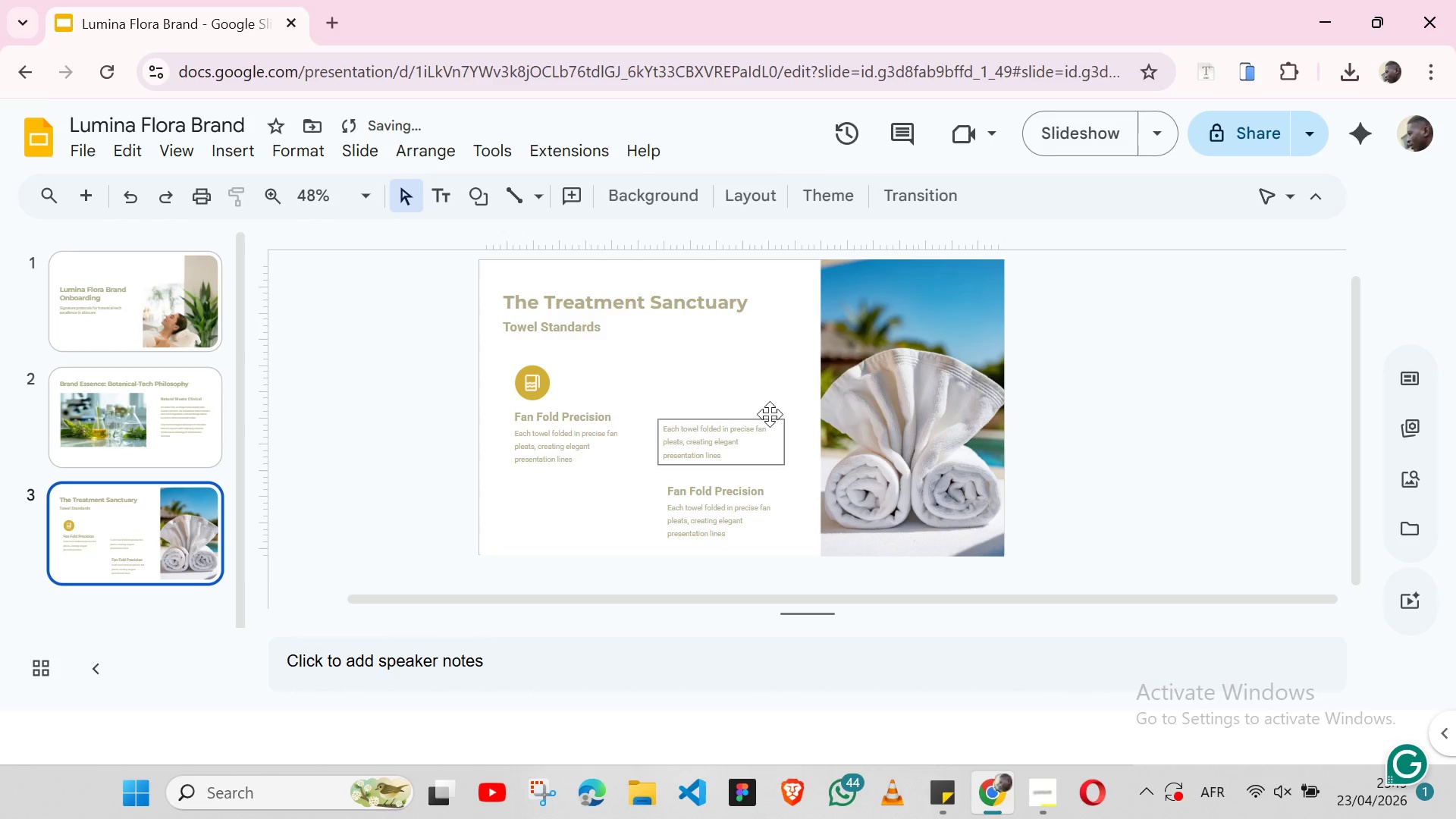 
left_click([725, 412])
 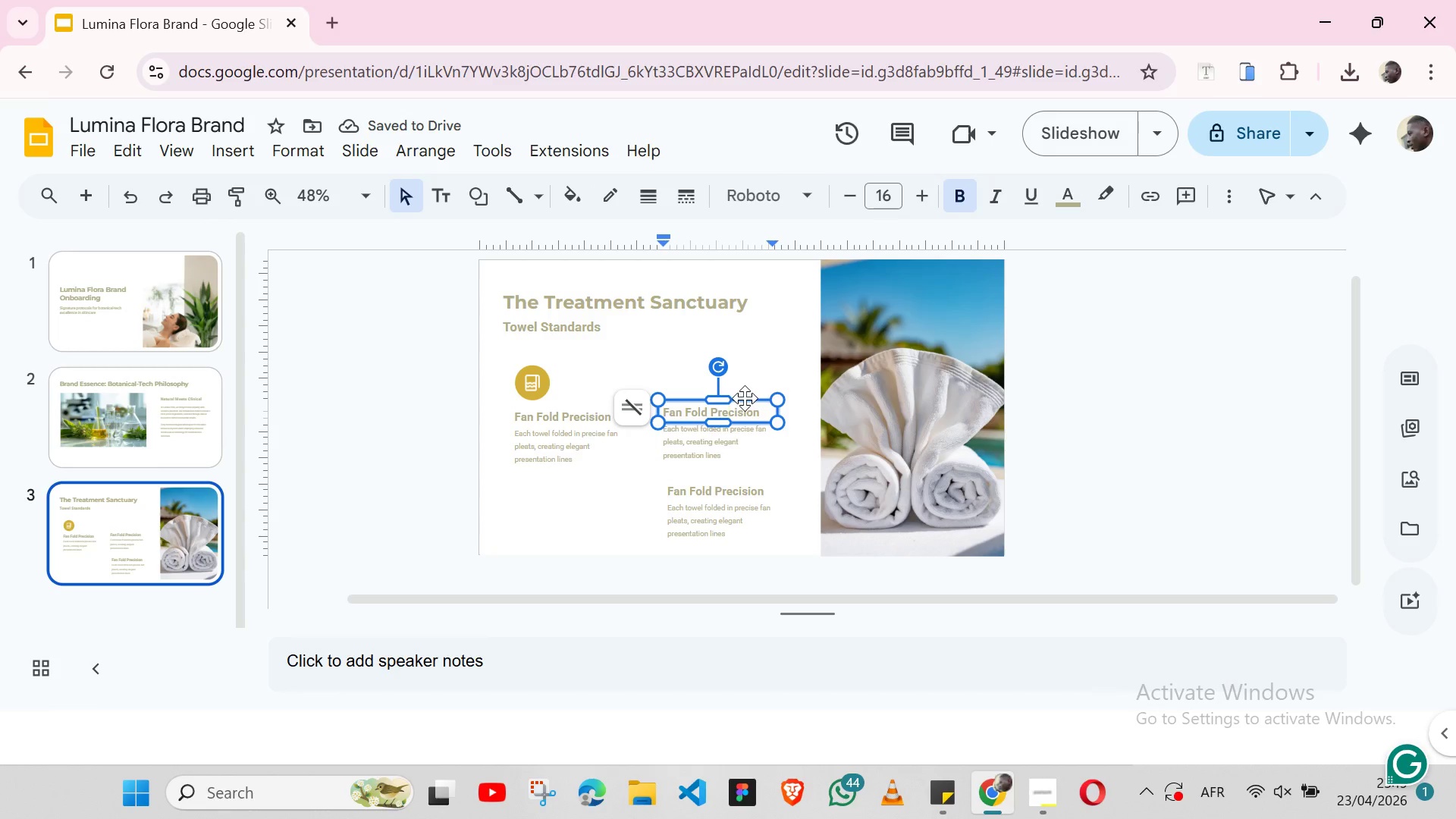 
left_click([745, 398])
 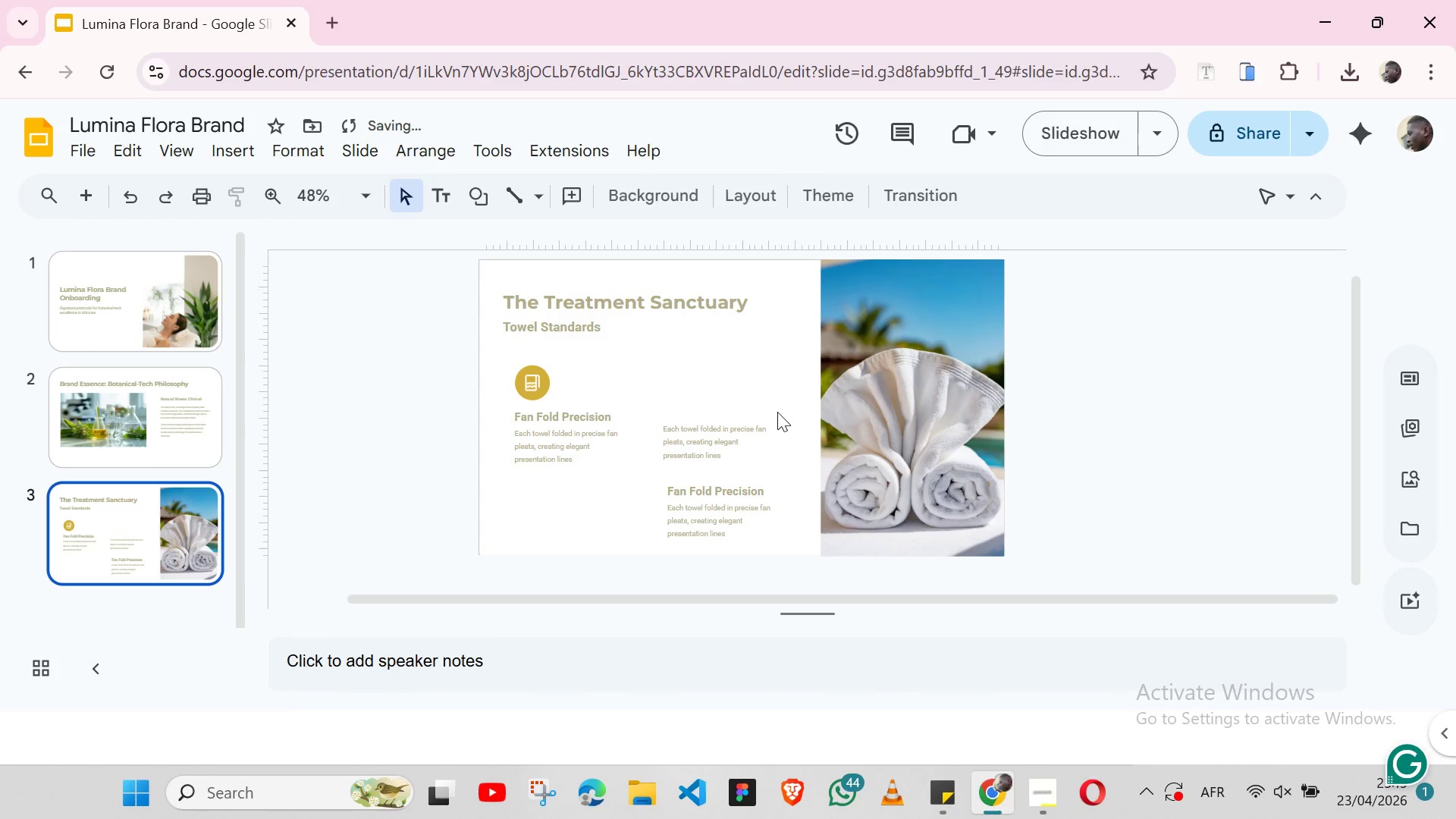 
left_click([773, 417])
 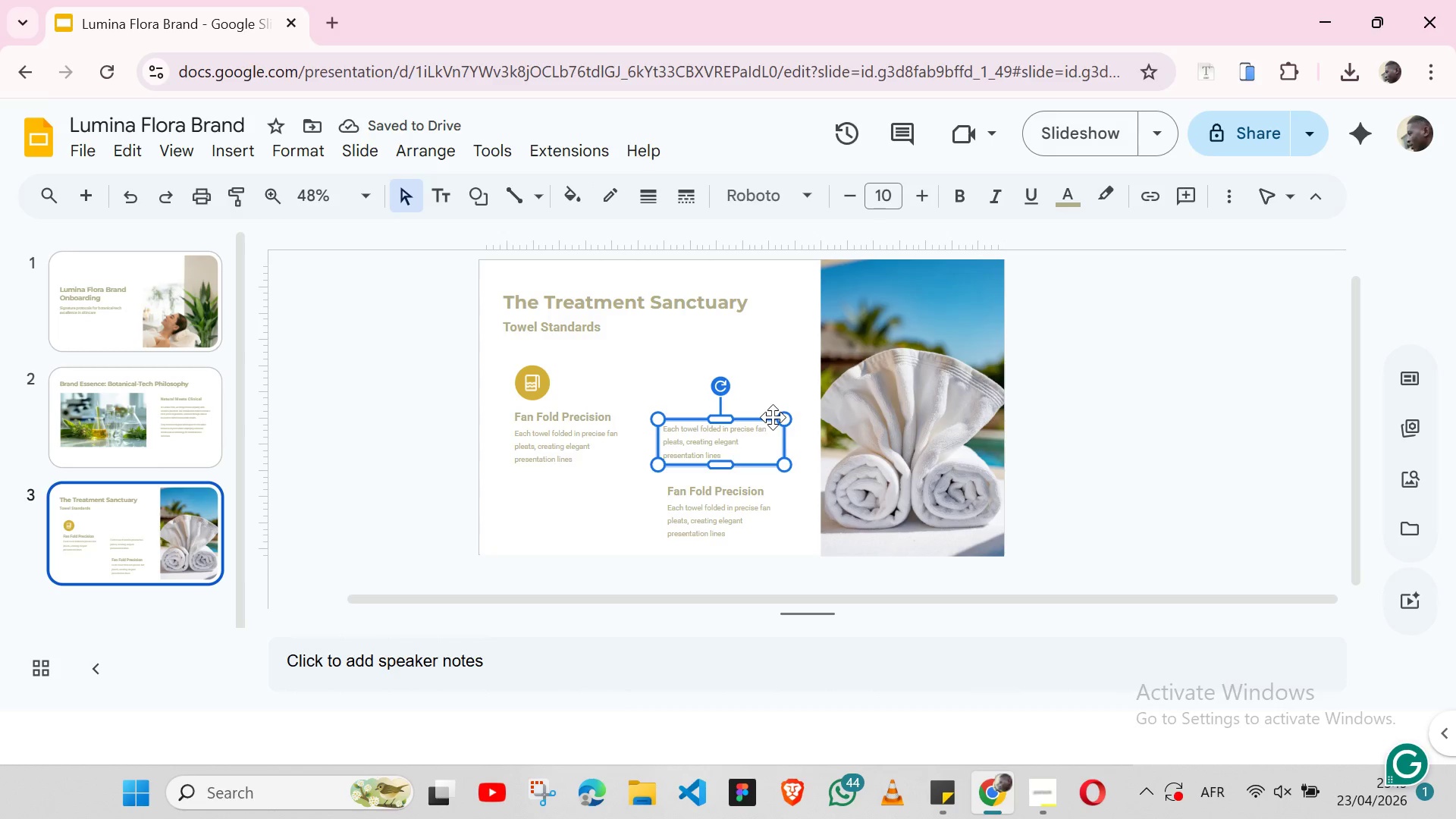 
key(Backspace)
 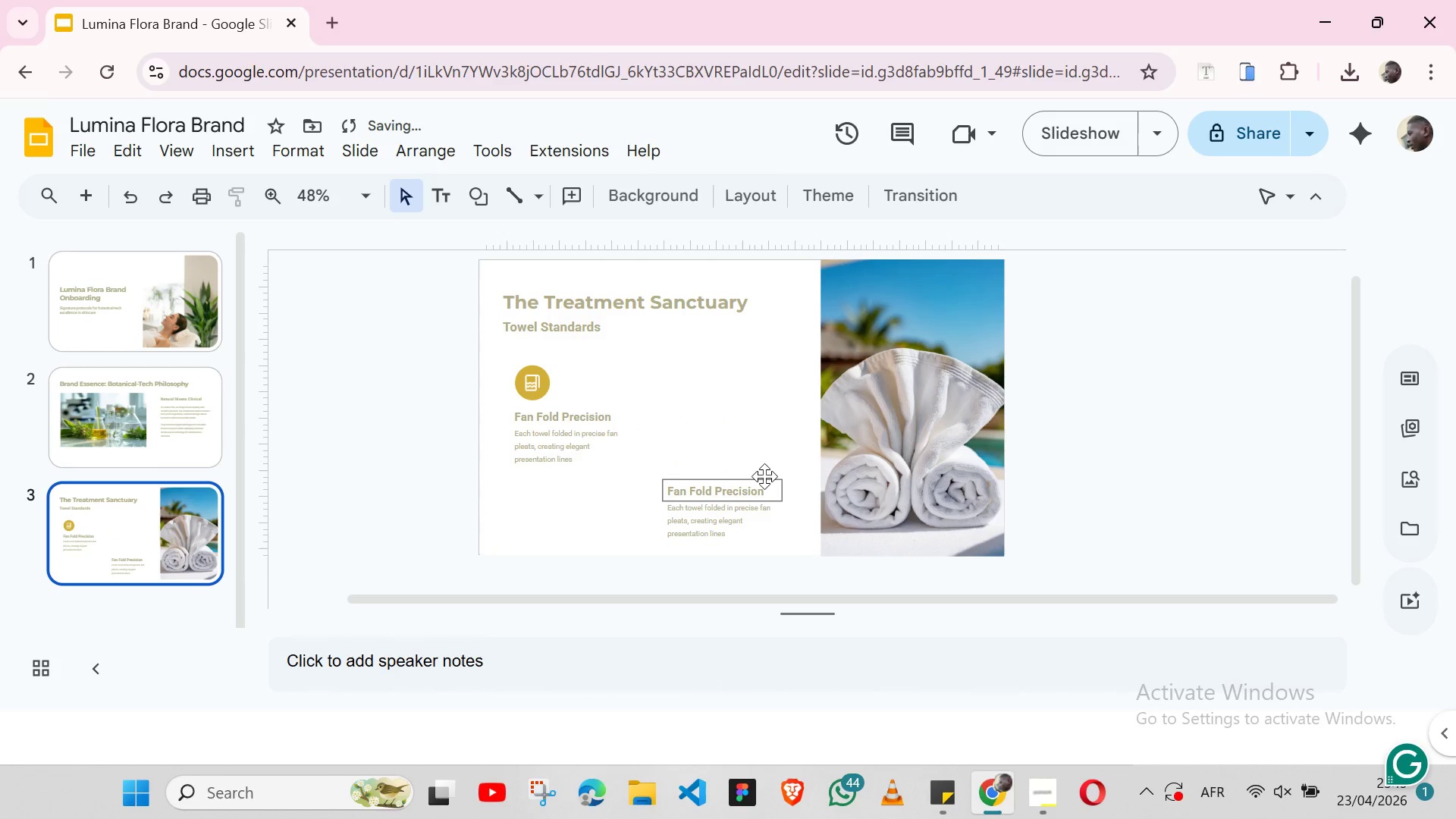 
left_click([764, 476])
 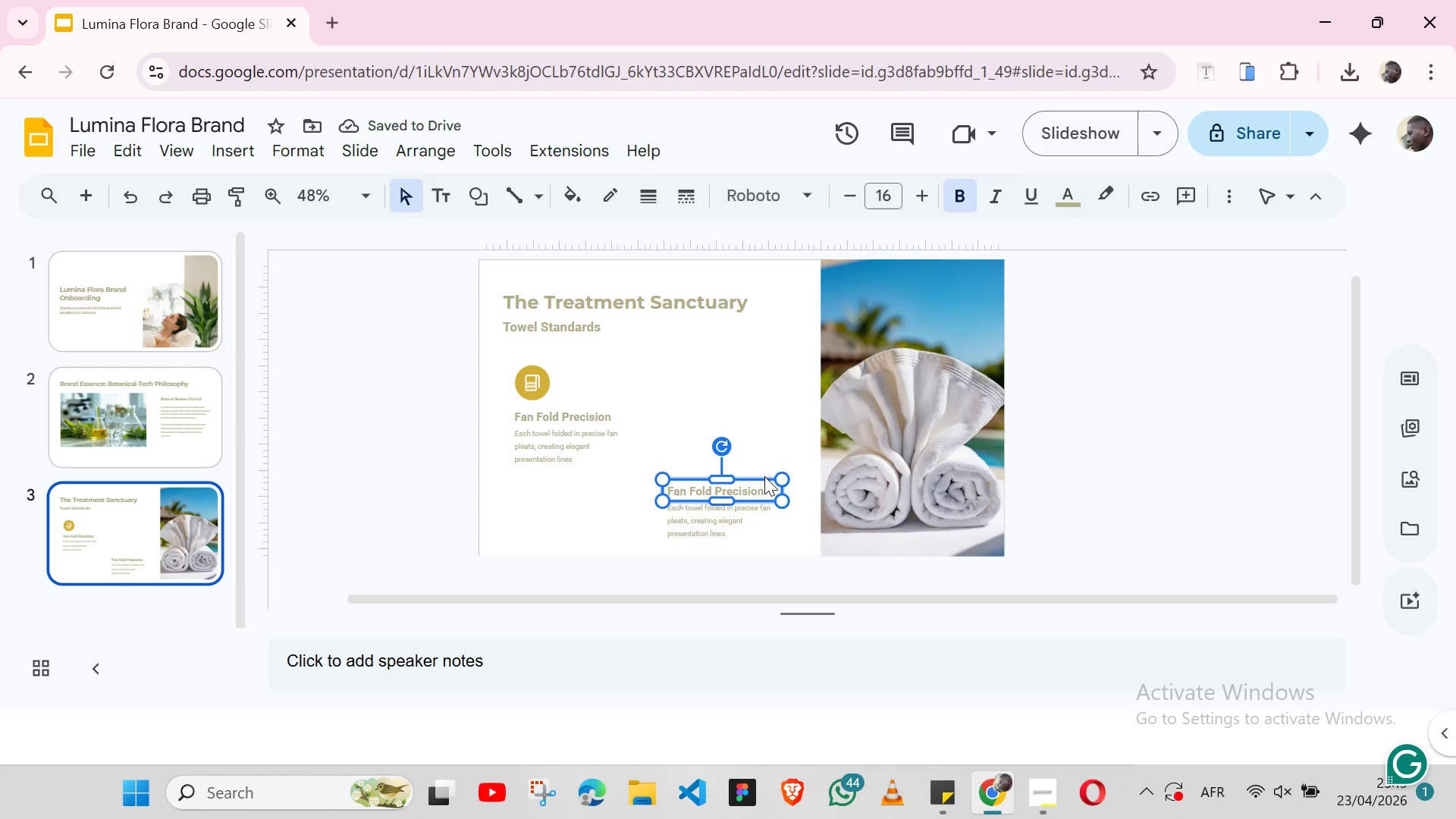 
key(Backspace)
 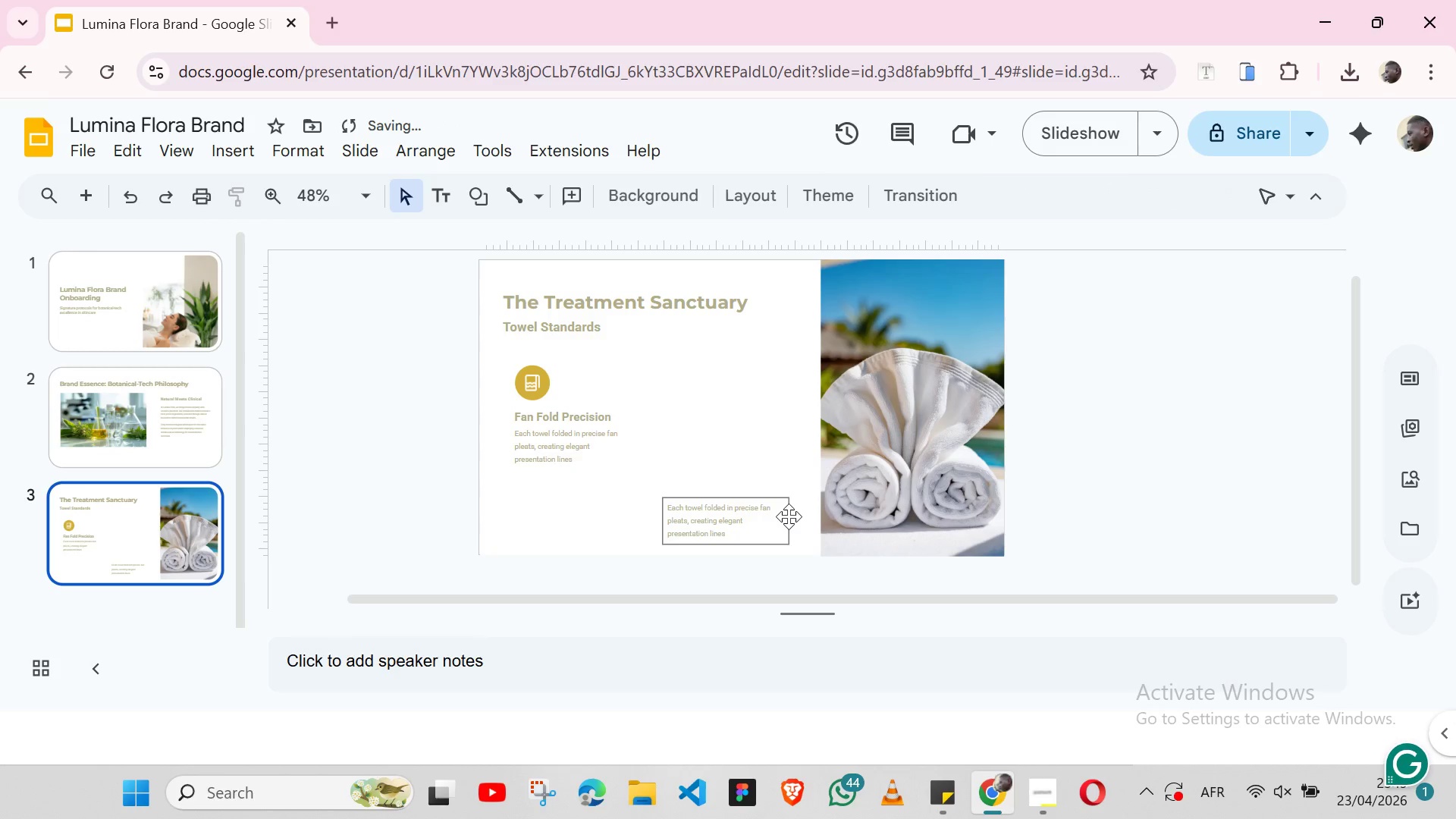 
left_click([789, 516])
 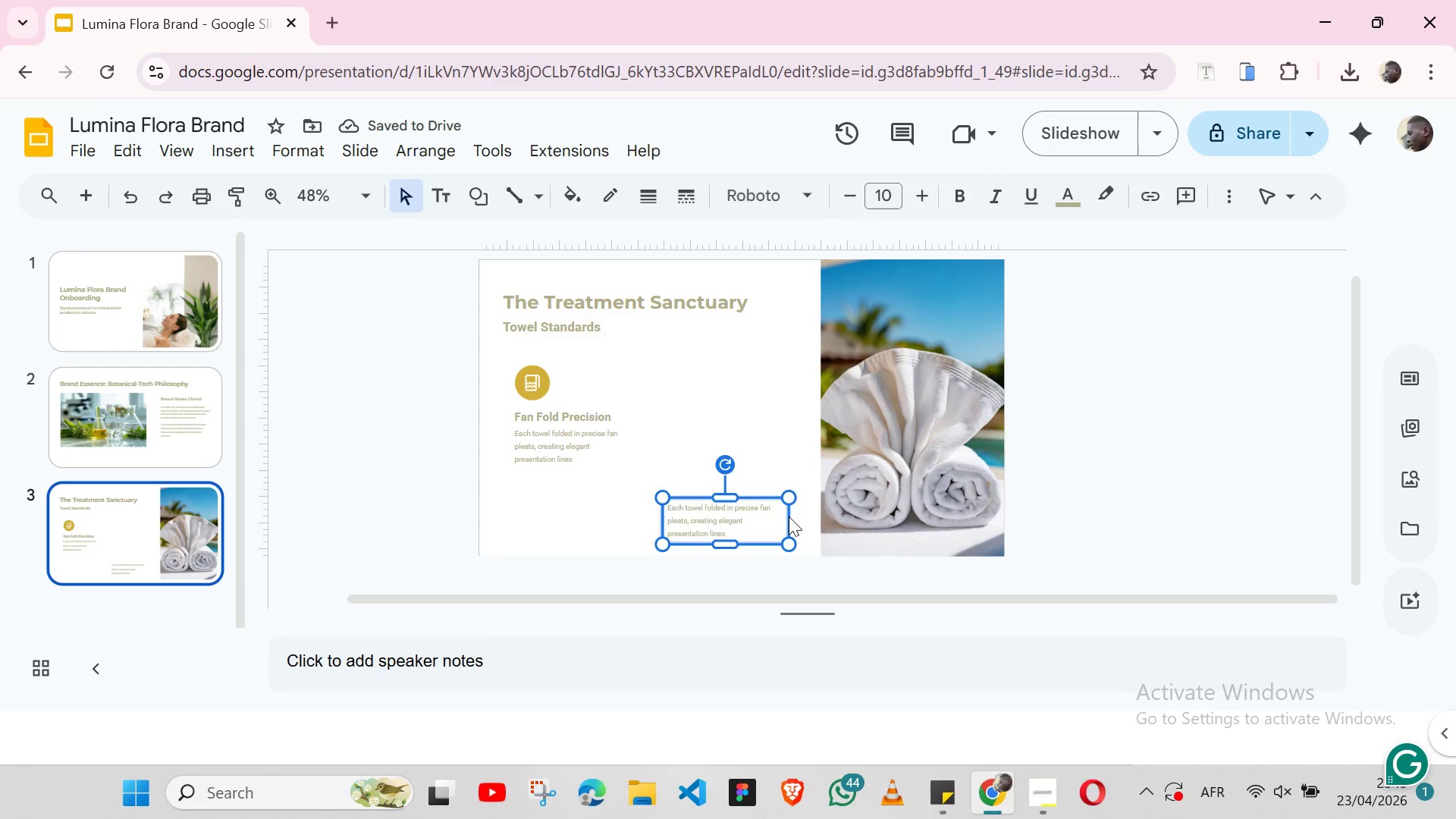 
key(Backspace)
 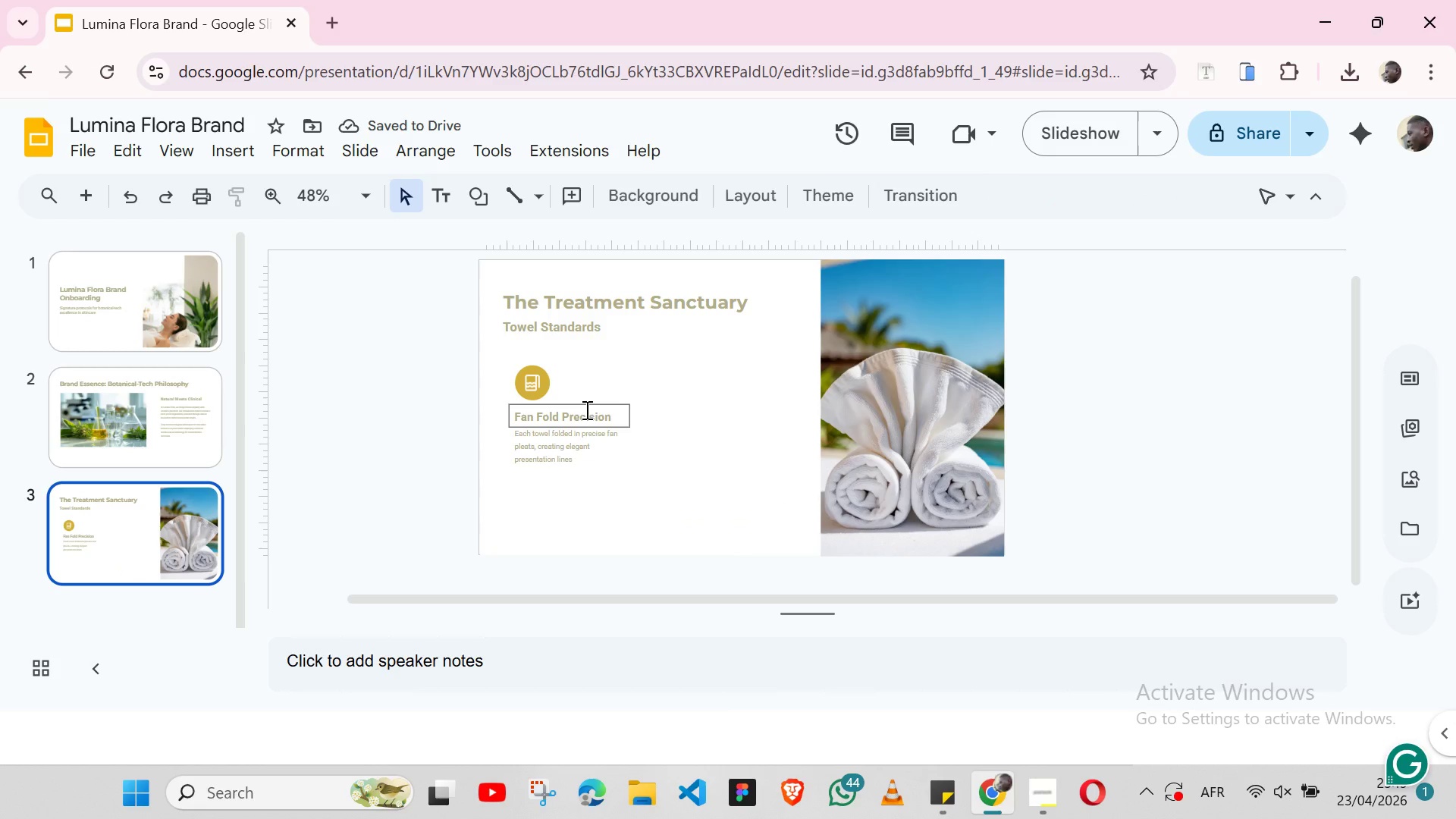 
wait(8.86)
 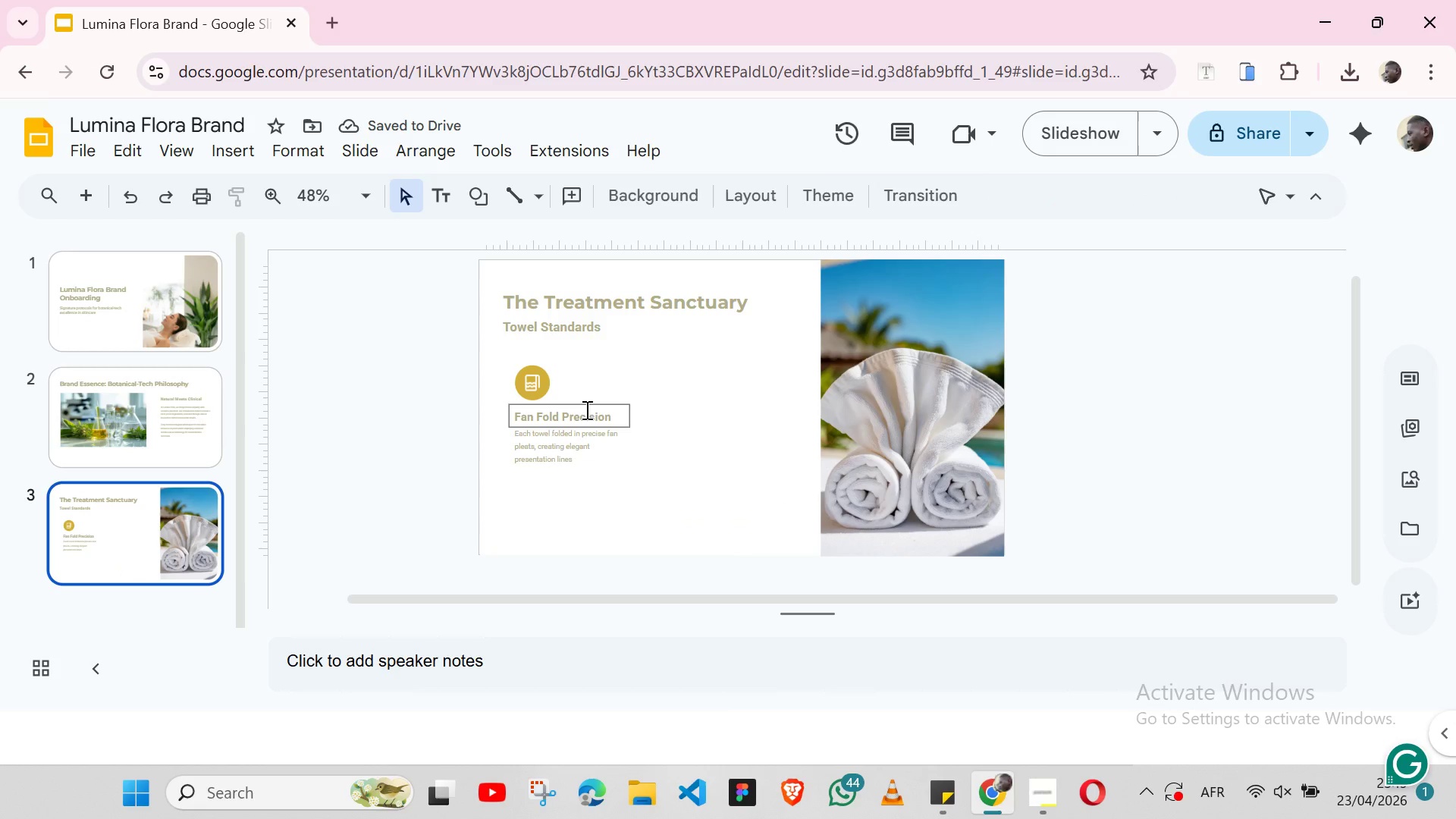 
left_click([470, 198])
 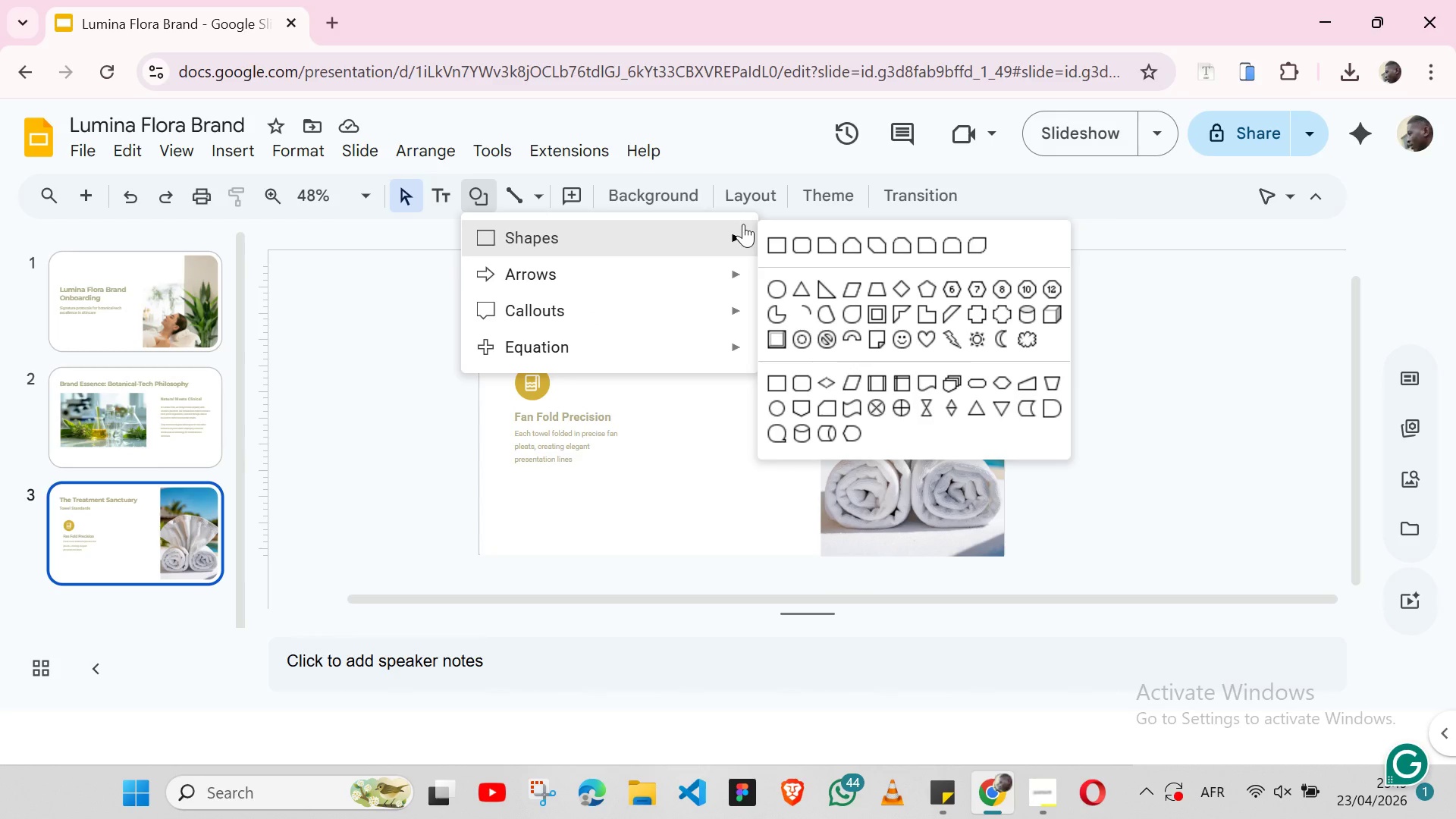 
mouse_move([771, 235])
 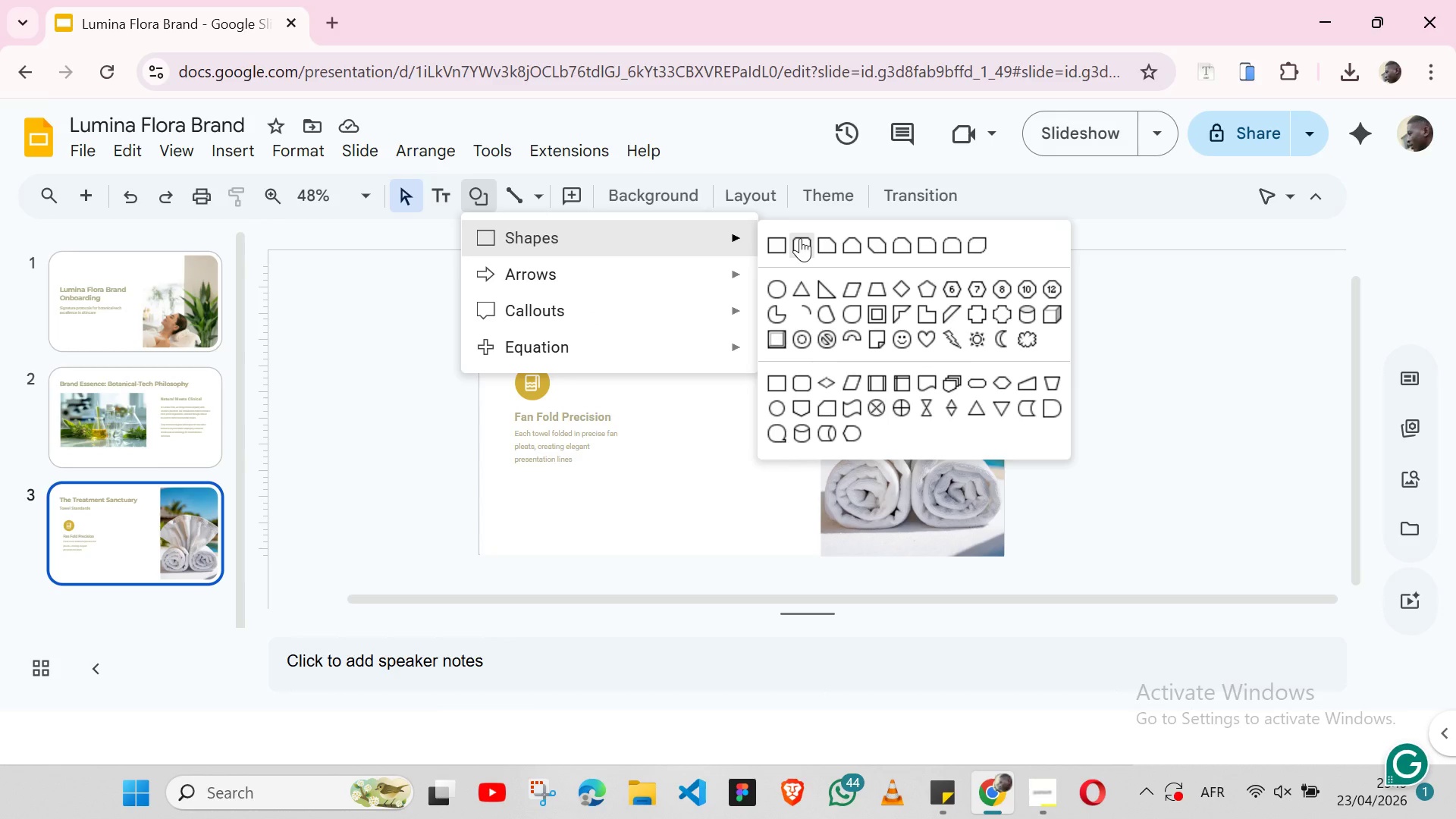 
left_click([800, 238])
 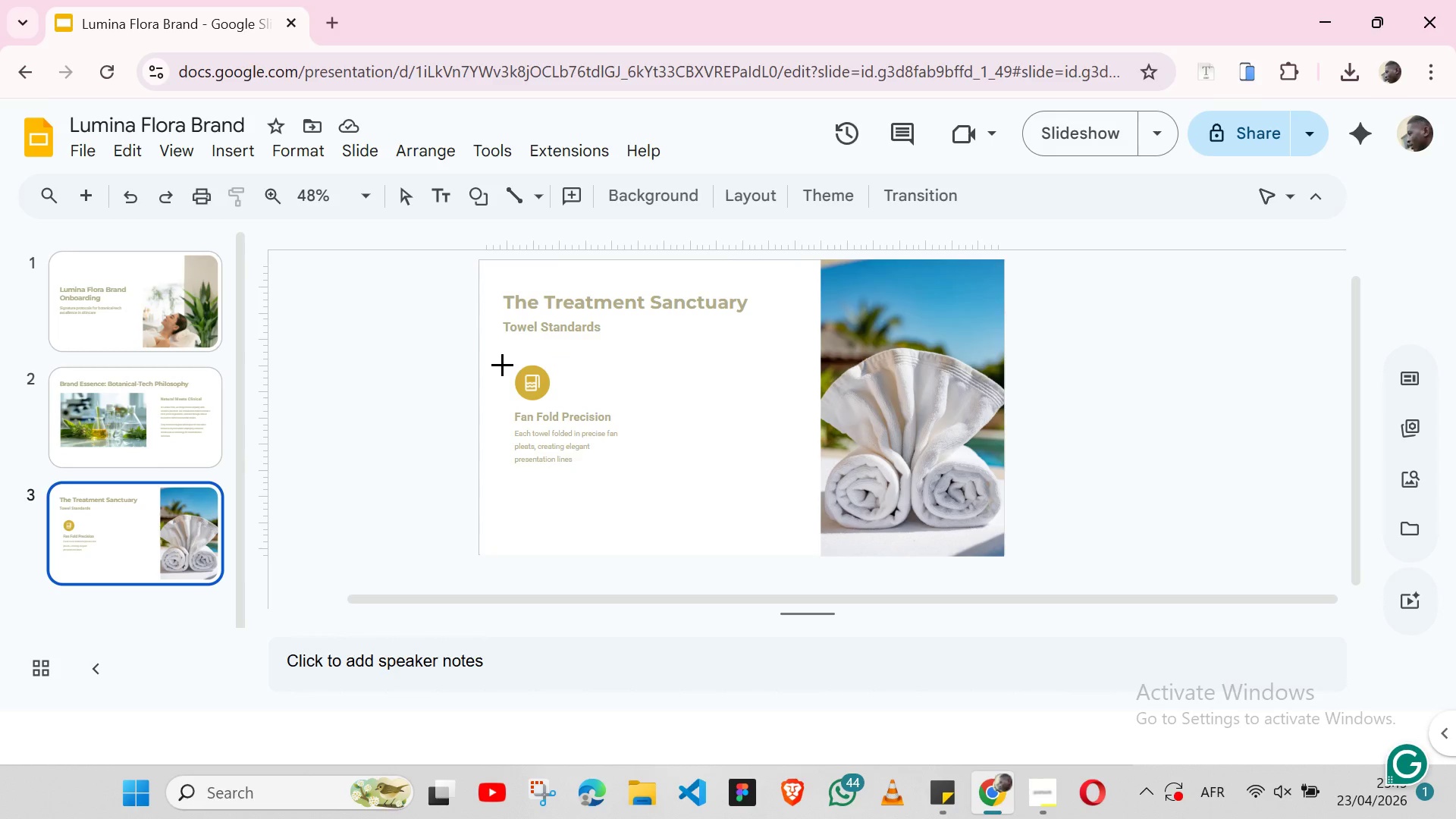 
left_click_drag(start_coordinate=[502, 364], to_coordinate=[615, 411])
 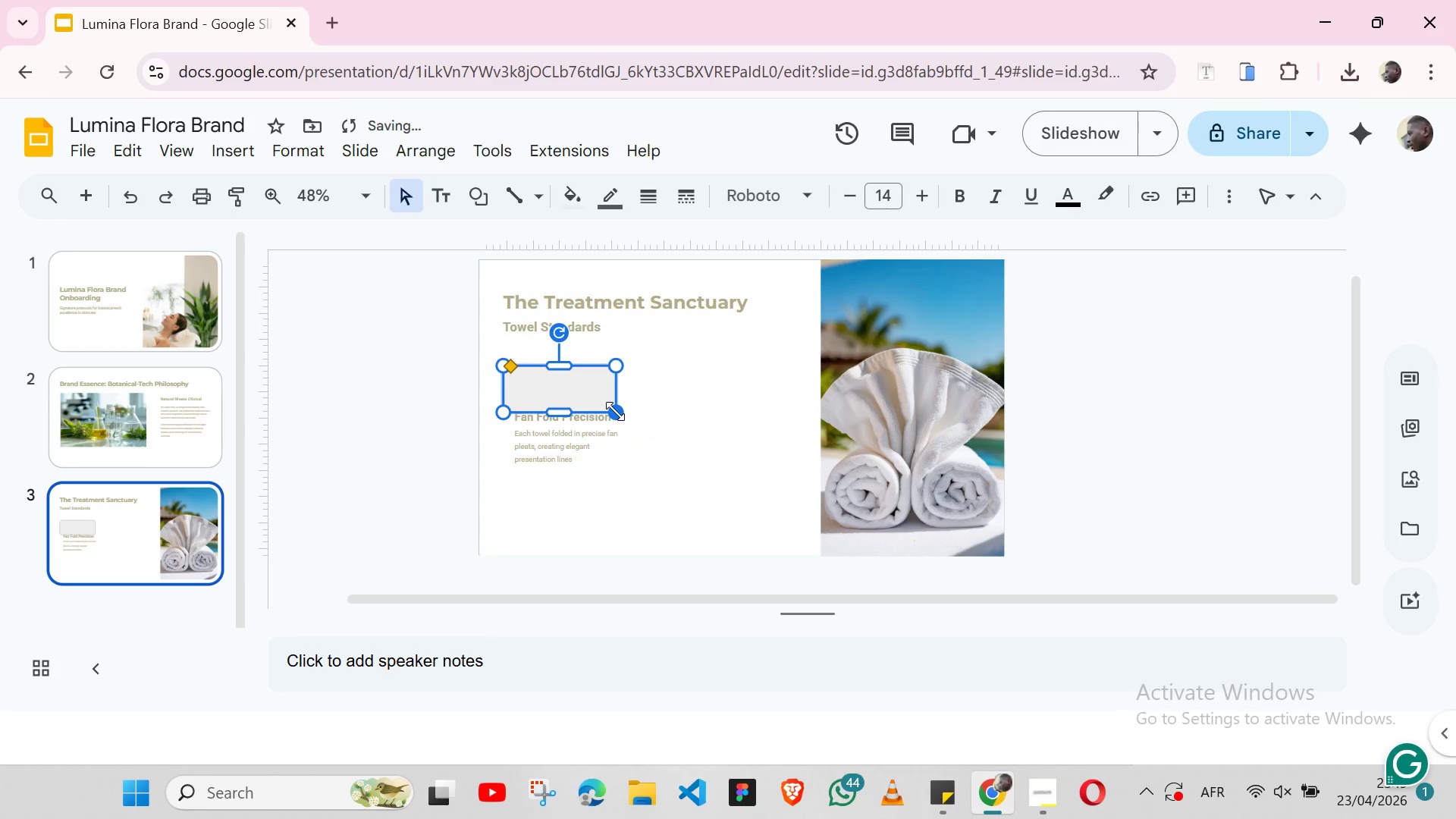 
key(Control+Z)
 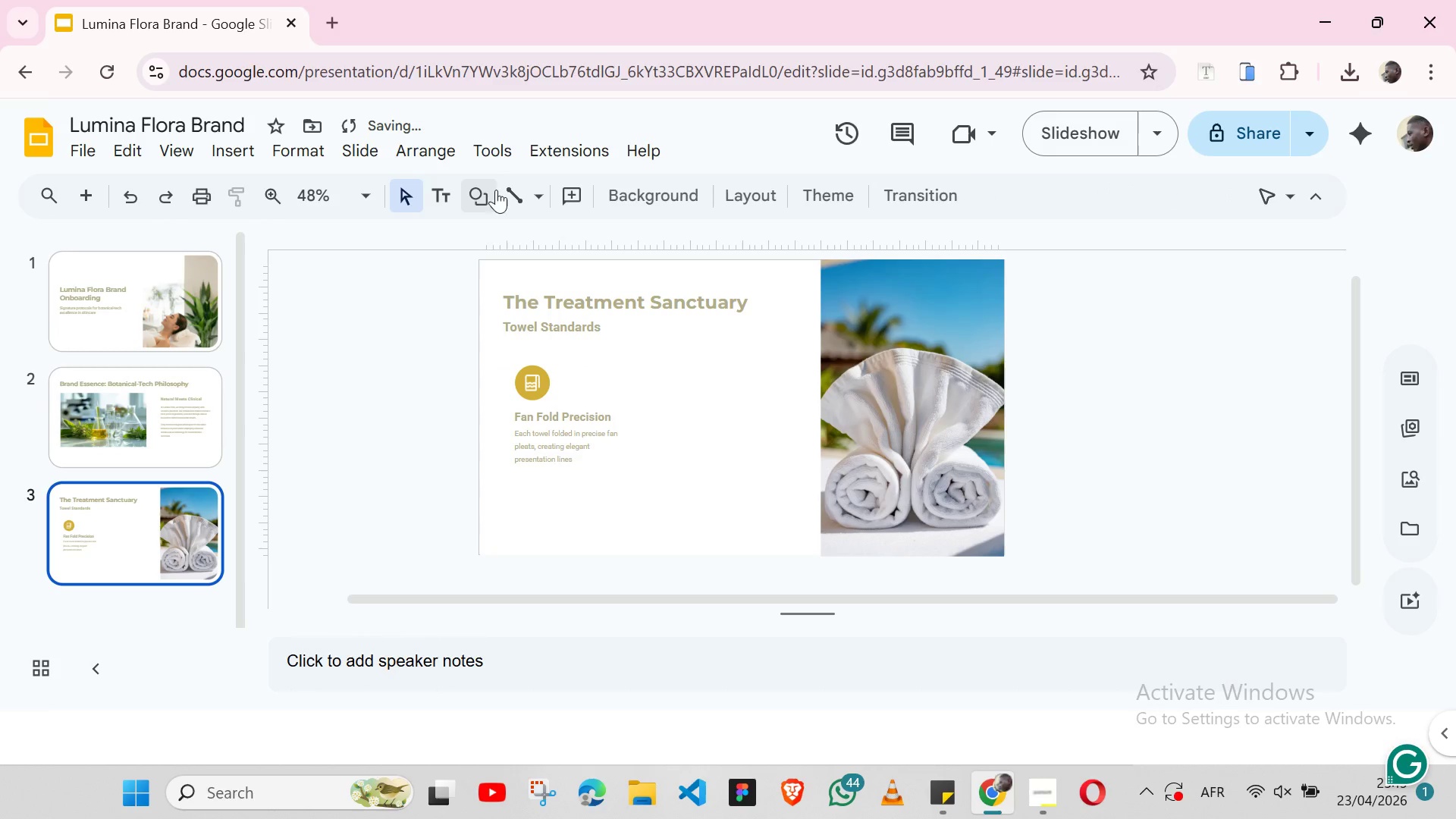 
left_click([491, 192])
 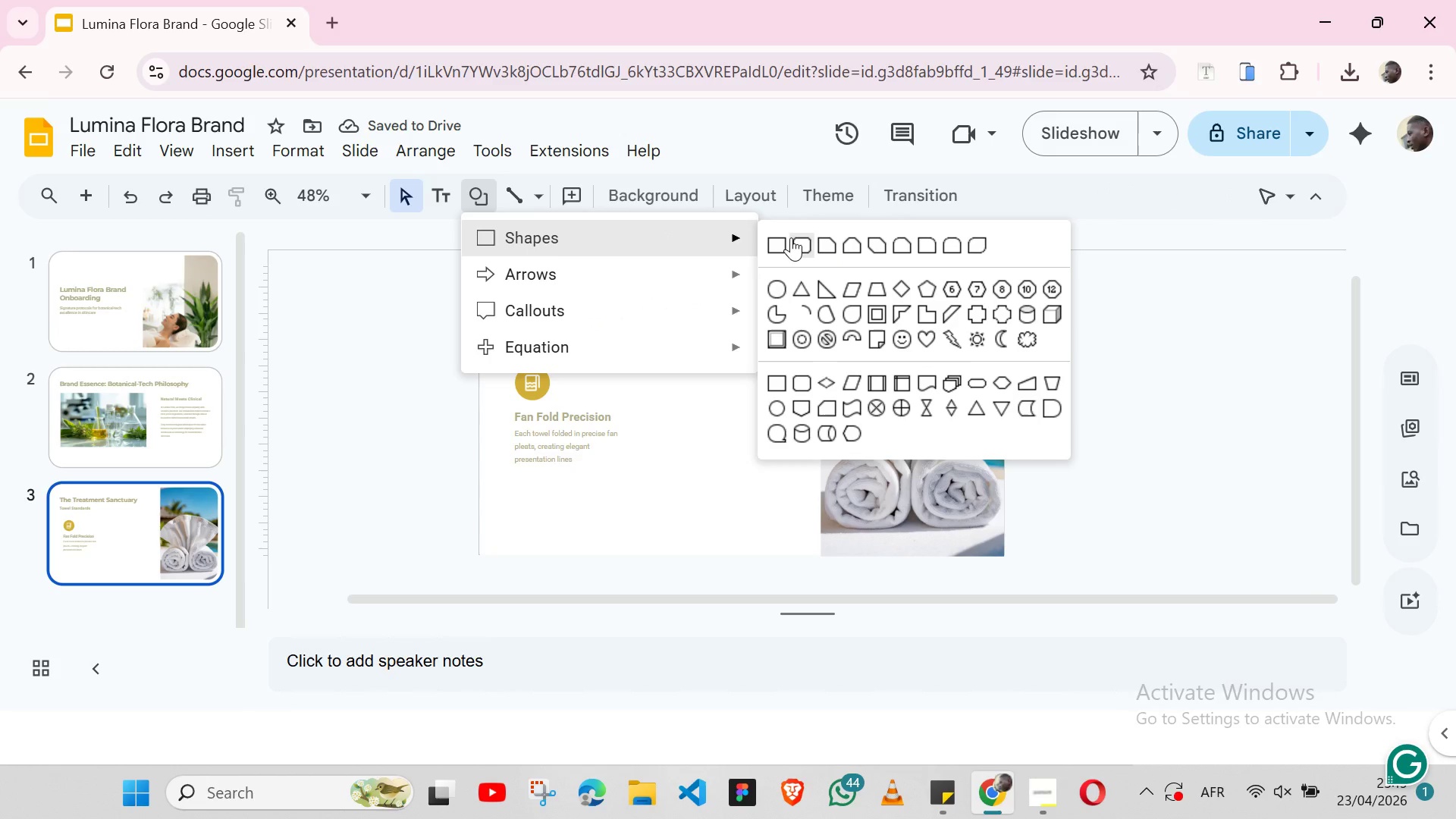 
left_click([795, 237])
 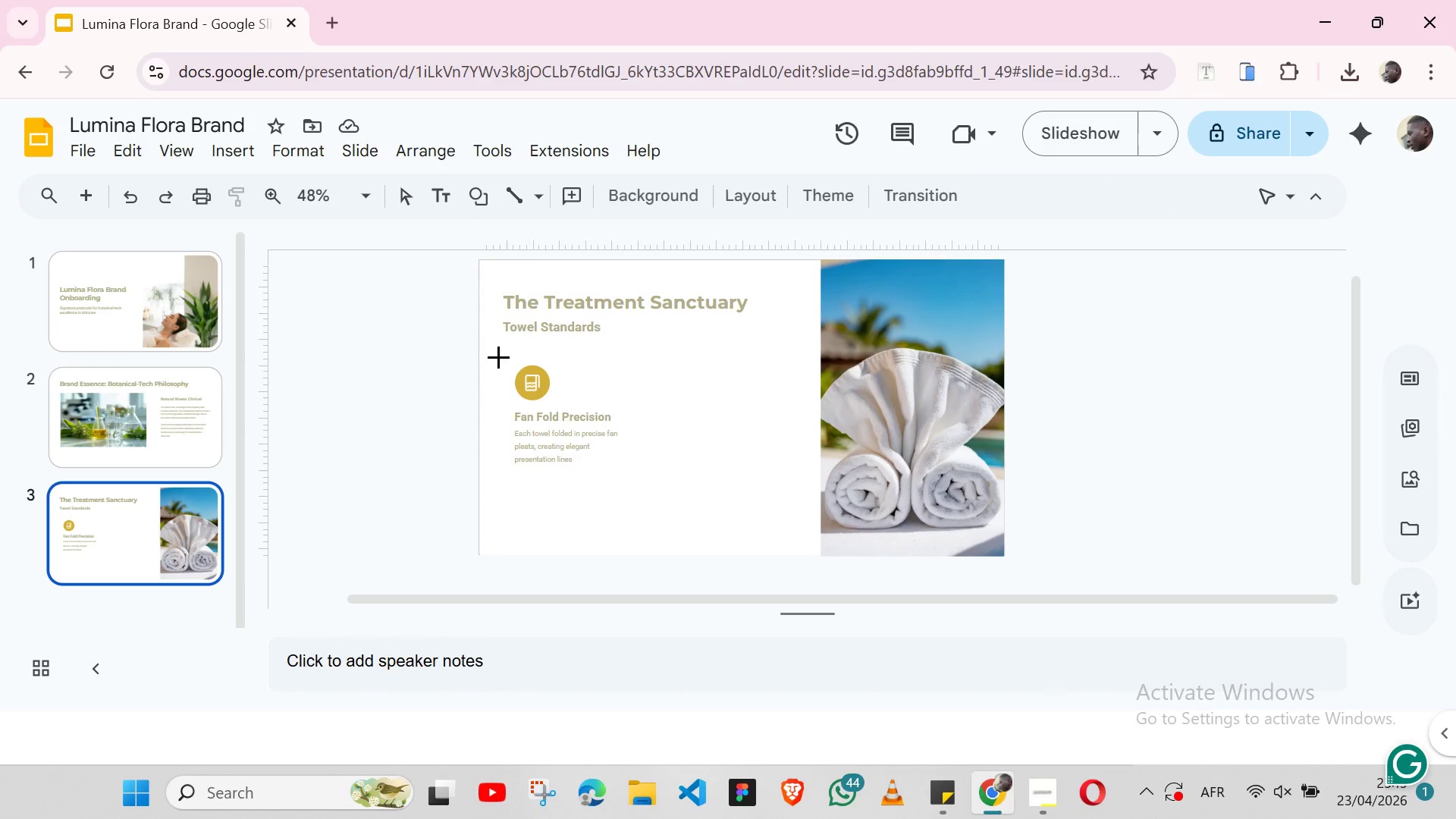 
left_click_drag(start_coordinate=[501, 353], to_coordinate=[634, 474])
 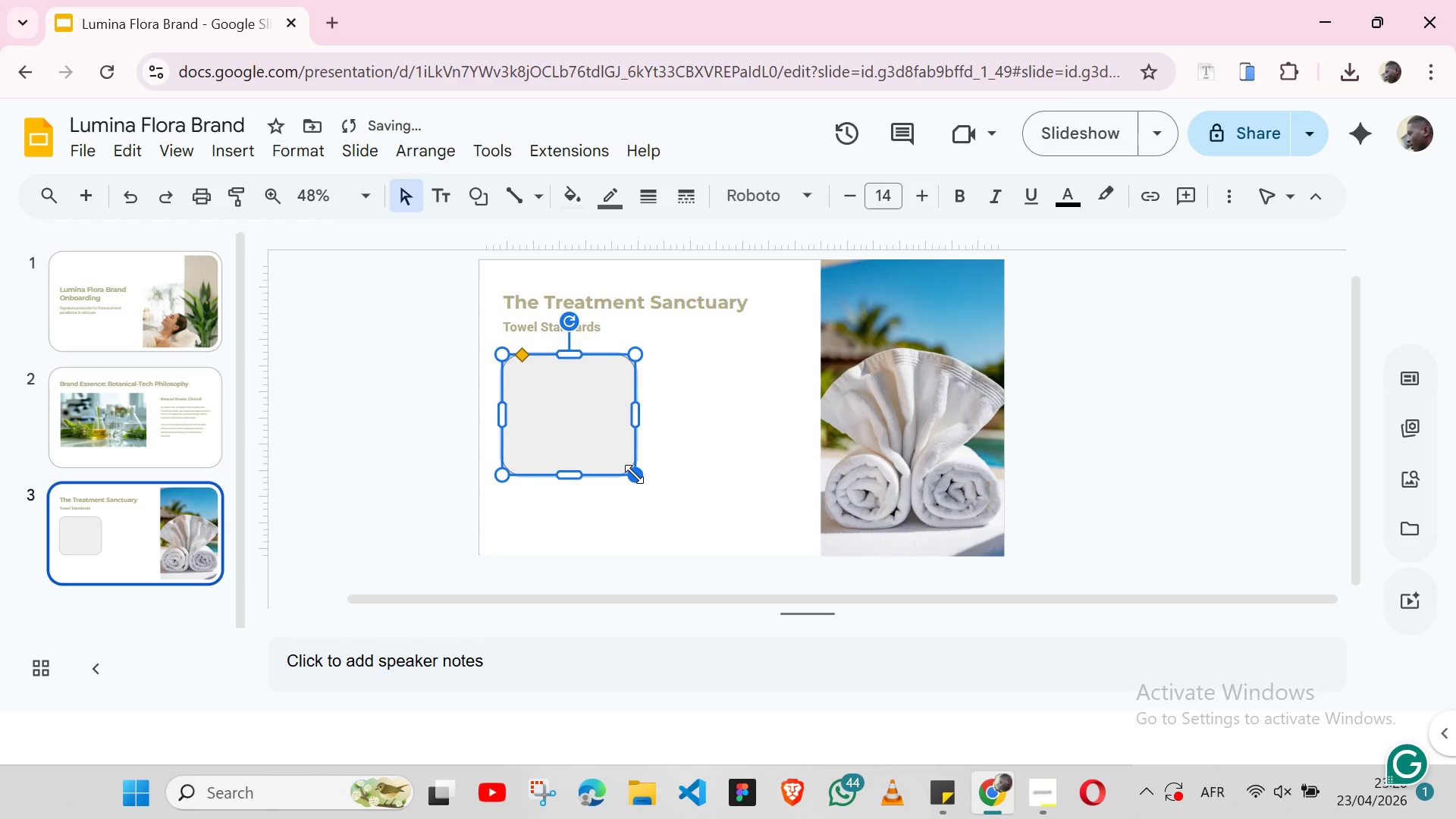 
key(Shift+ArrowDown)
 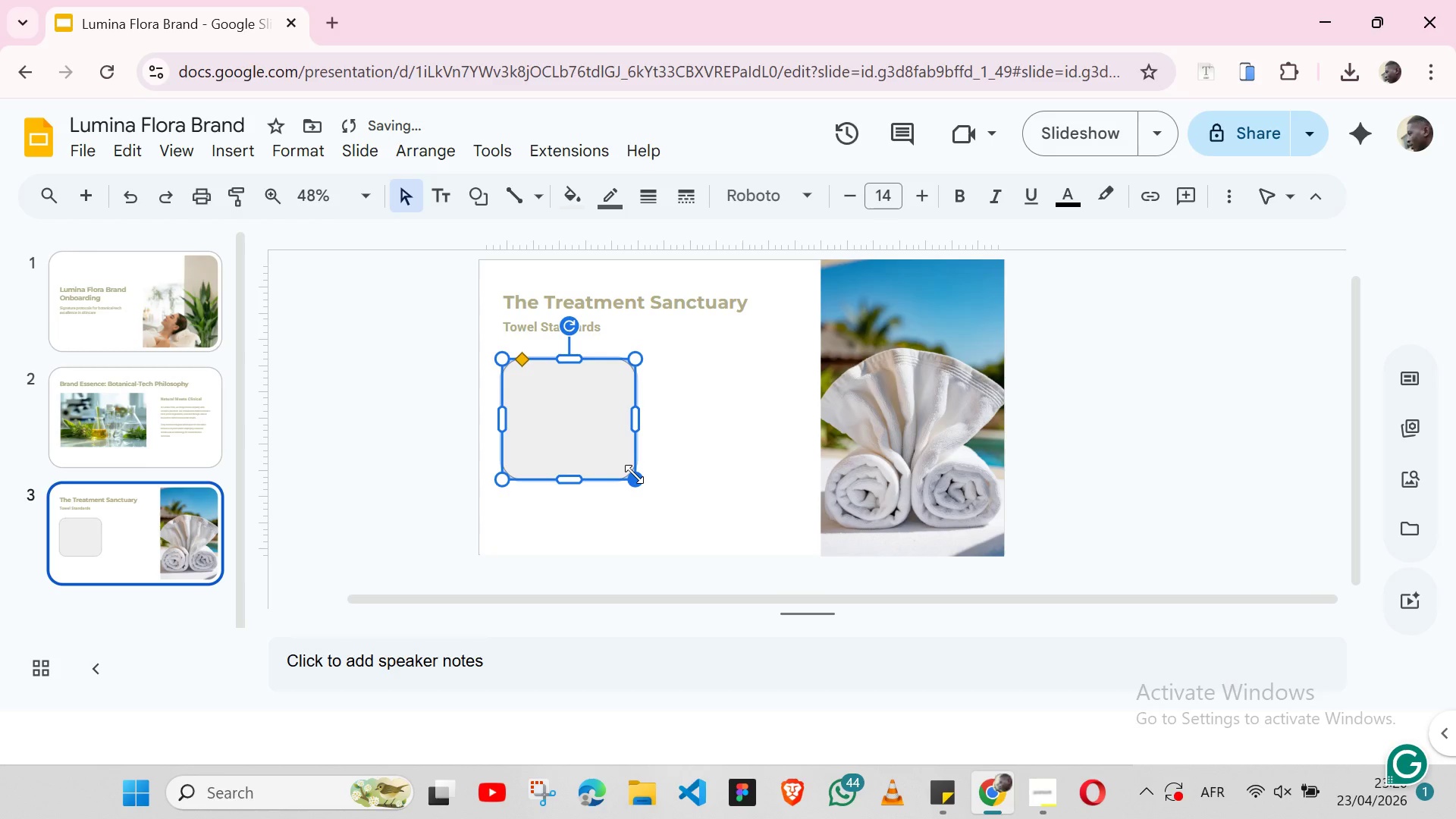 
key(Control+Z)
 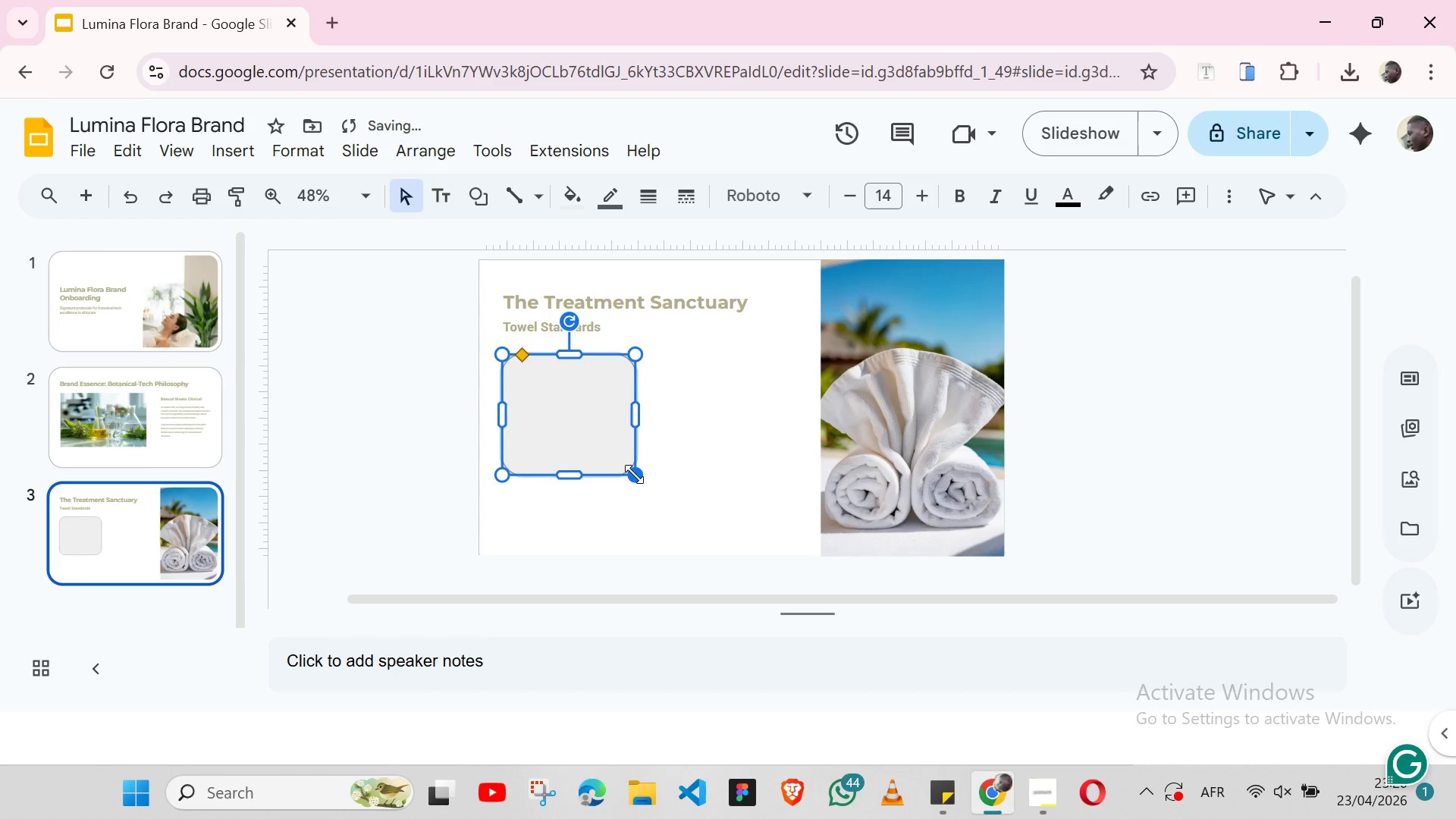 
key(Control+ArrowDown)
 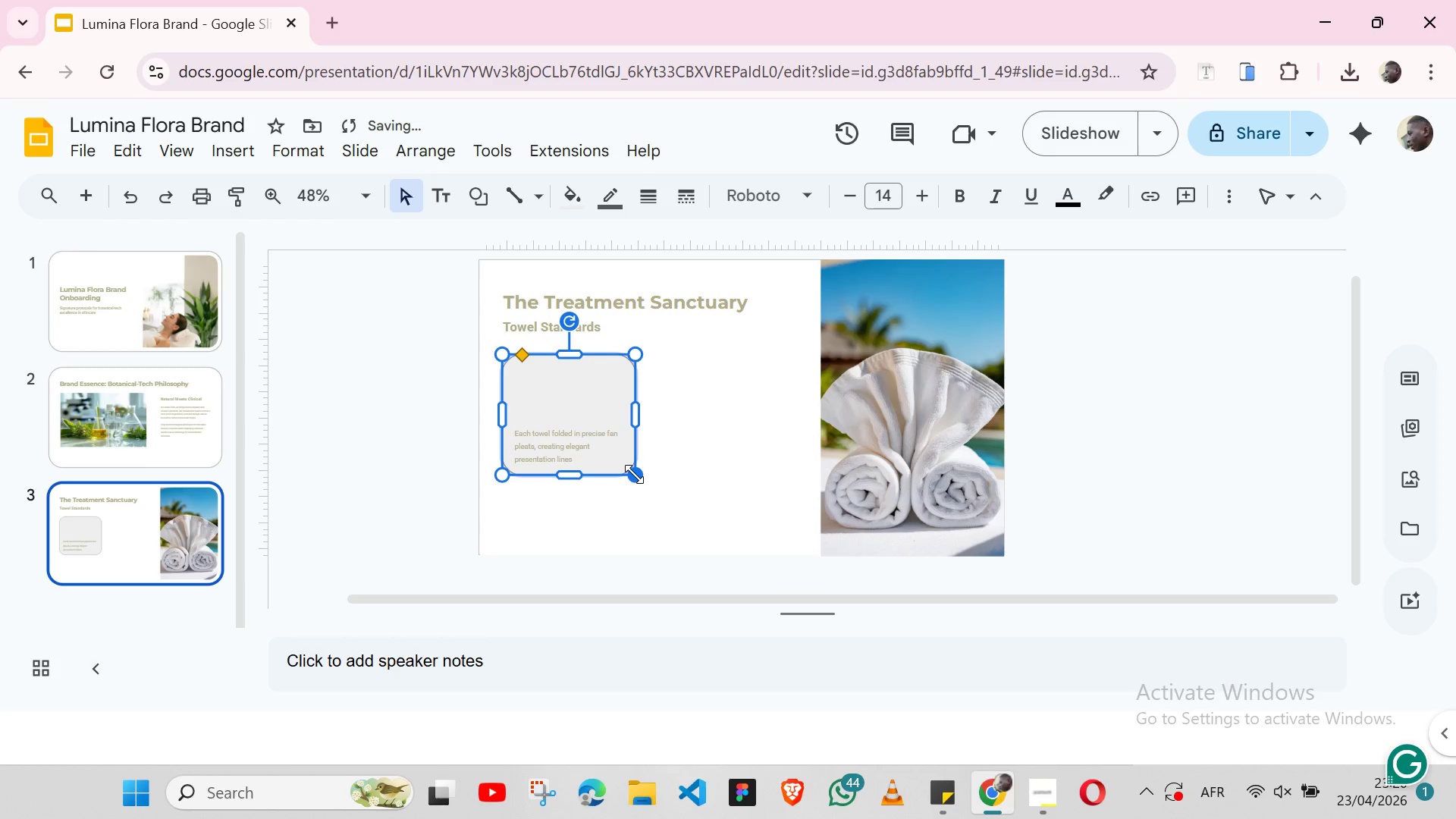 
key(Control+ArrowDown)
 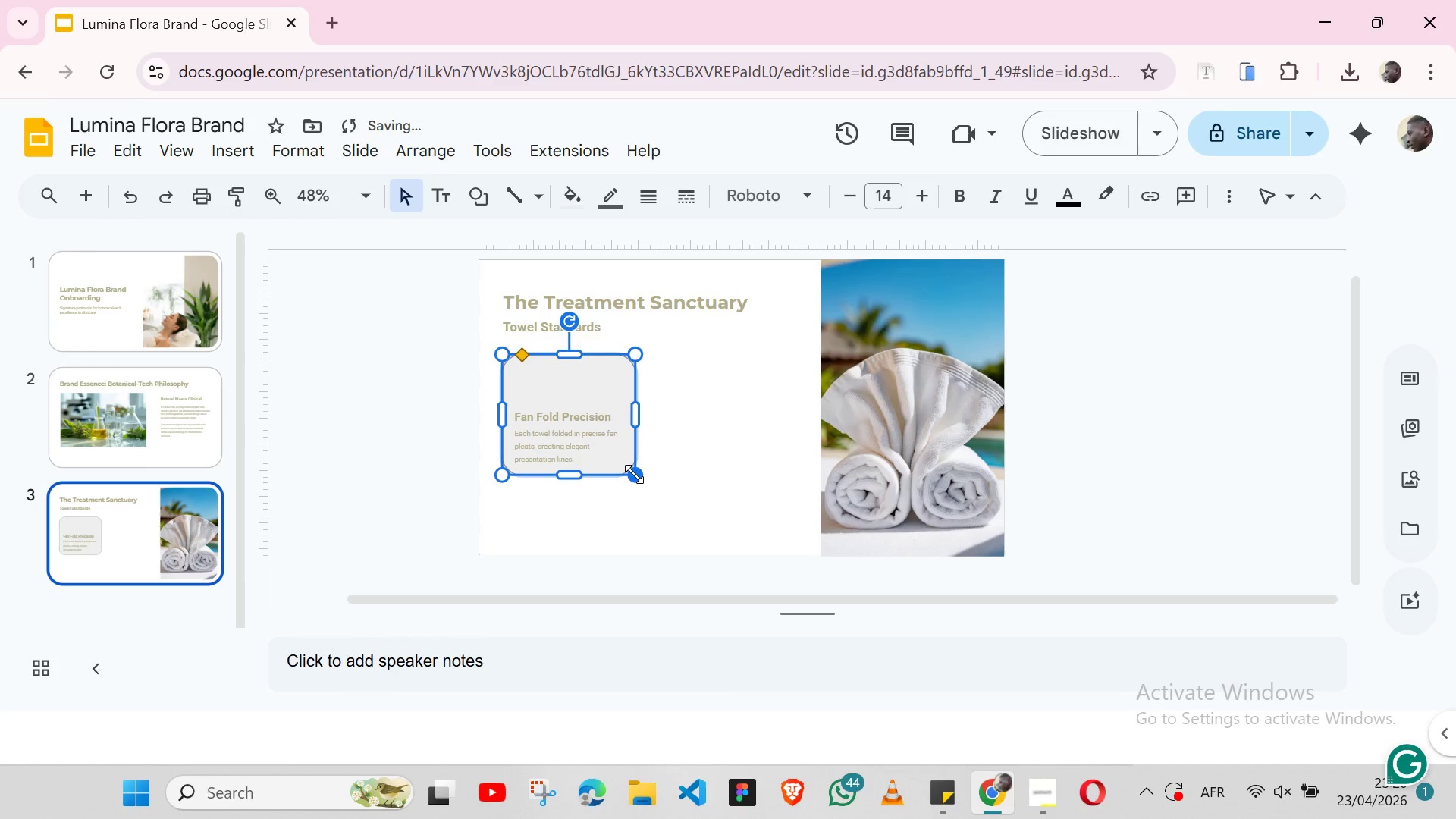 
key(Control+ArrowDown)
 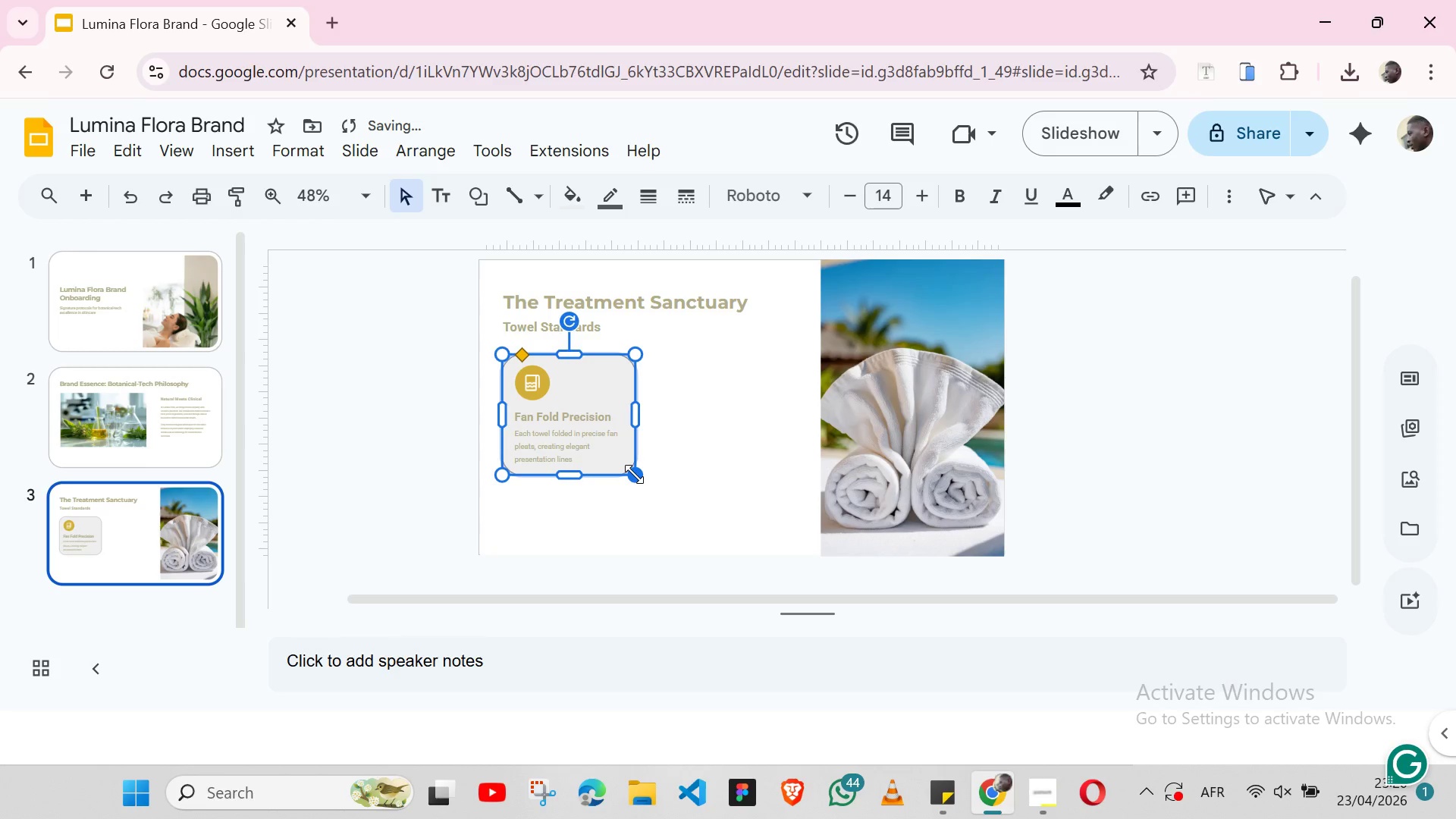 
key(Control+ArrowDown)
 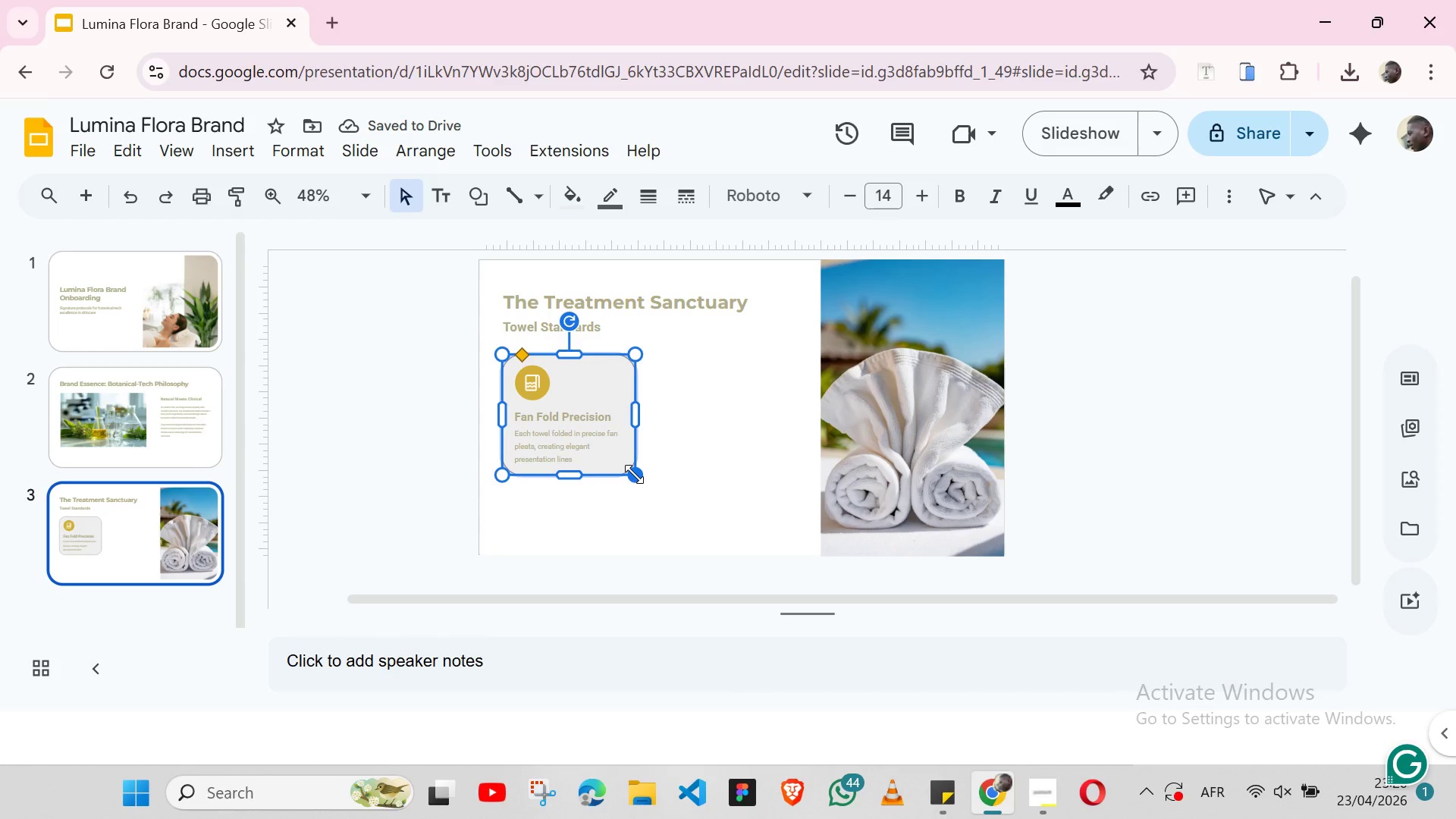 
wait(5.2)
 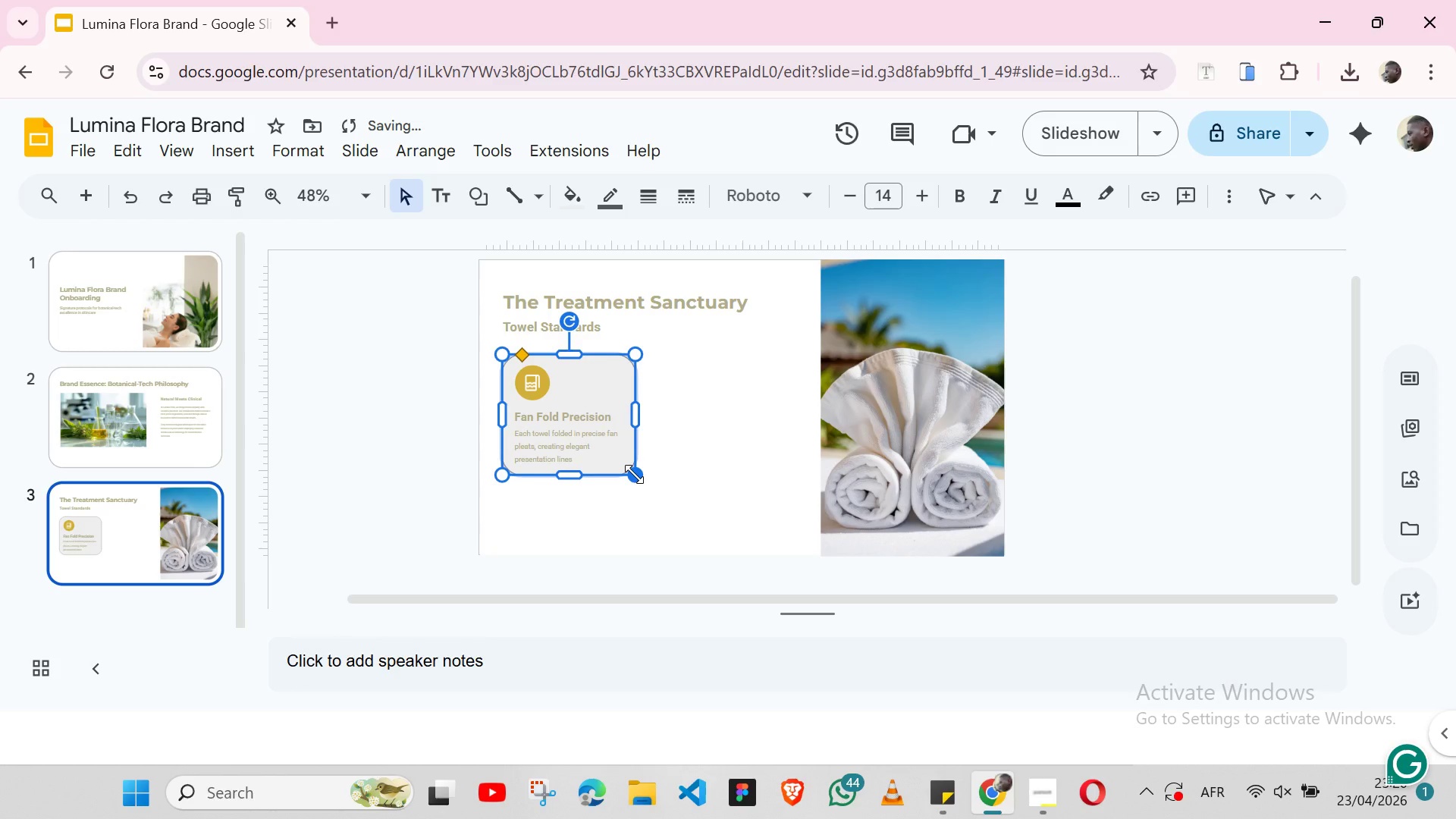 
left_click([614, 195])
 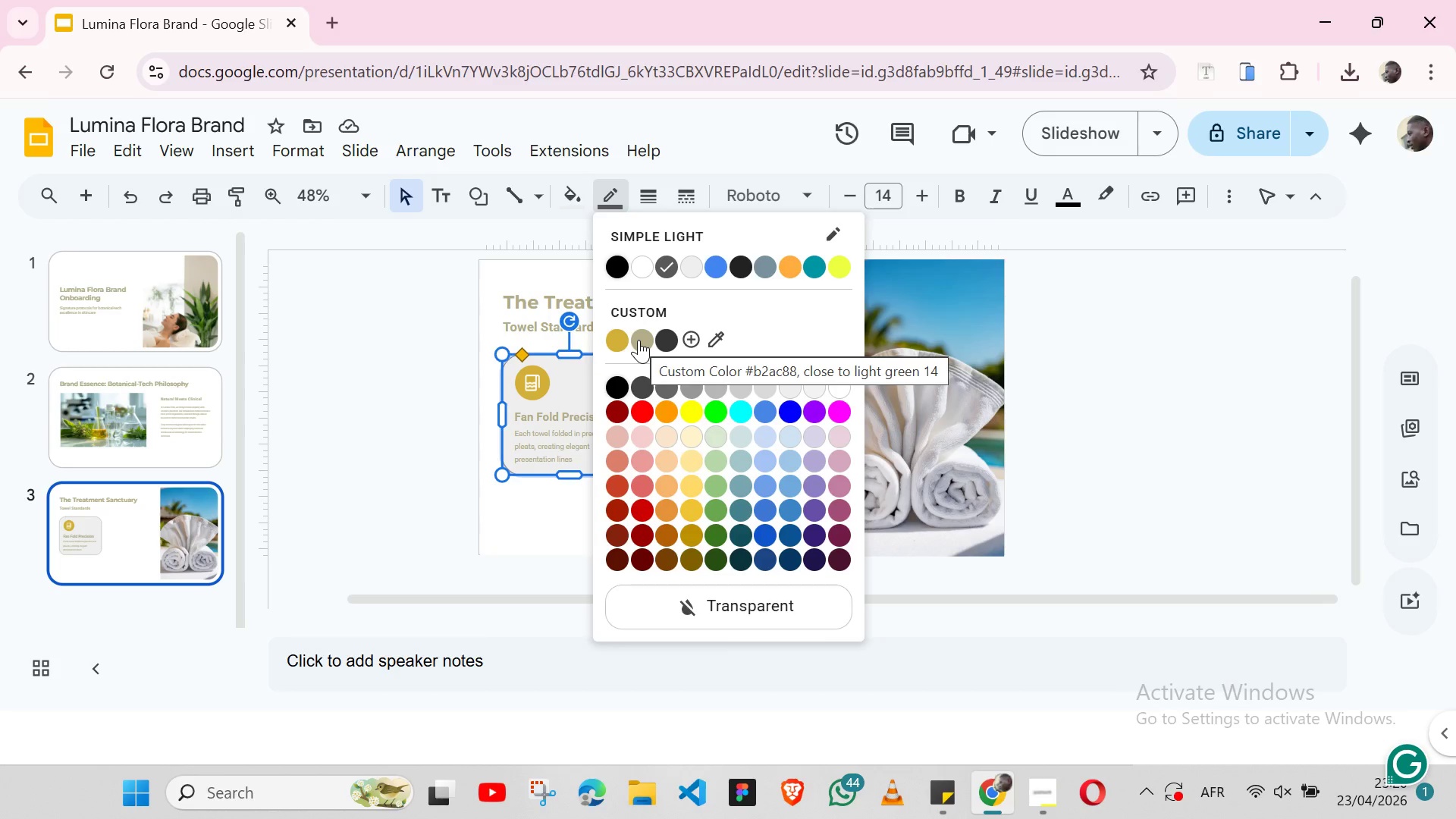 
wait(5.14)
 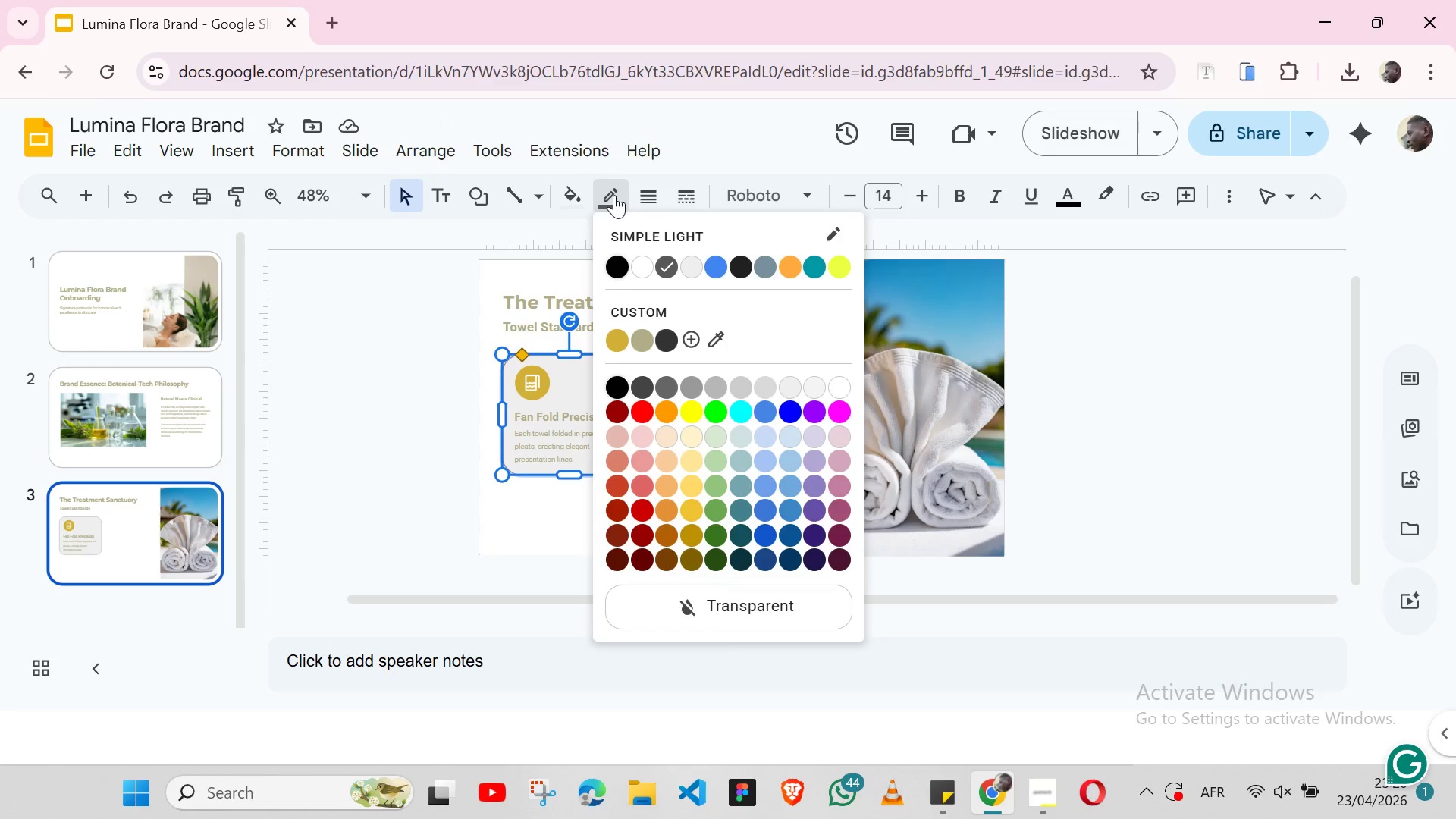 
left_click([639, 340])
 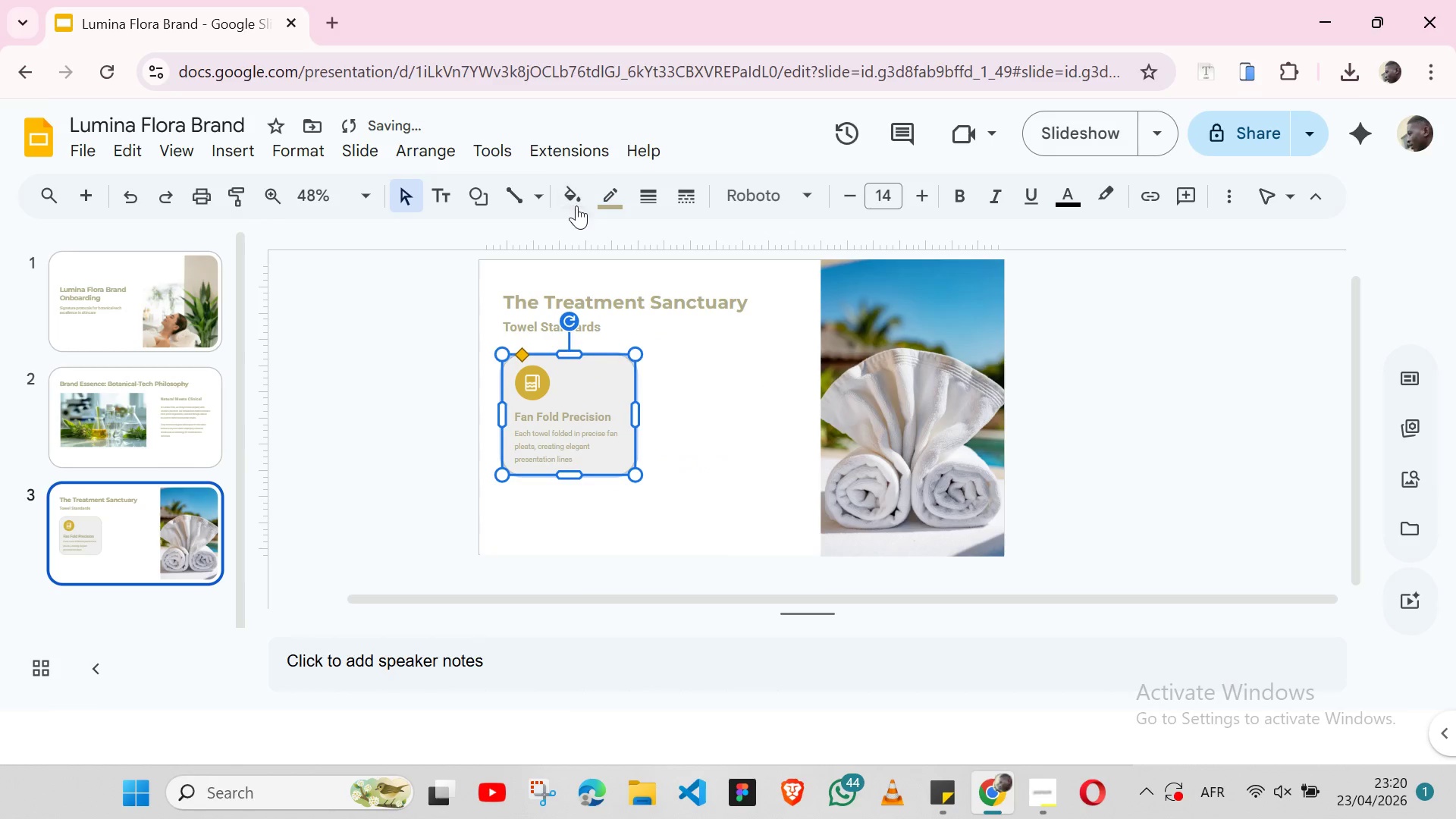 
left_click([576, 206])
 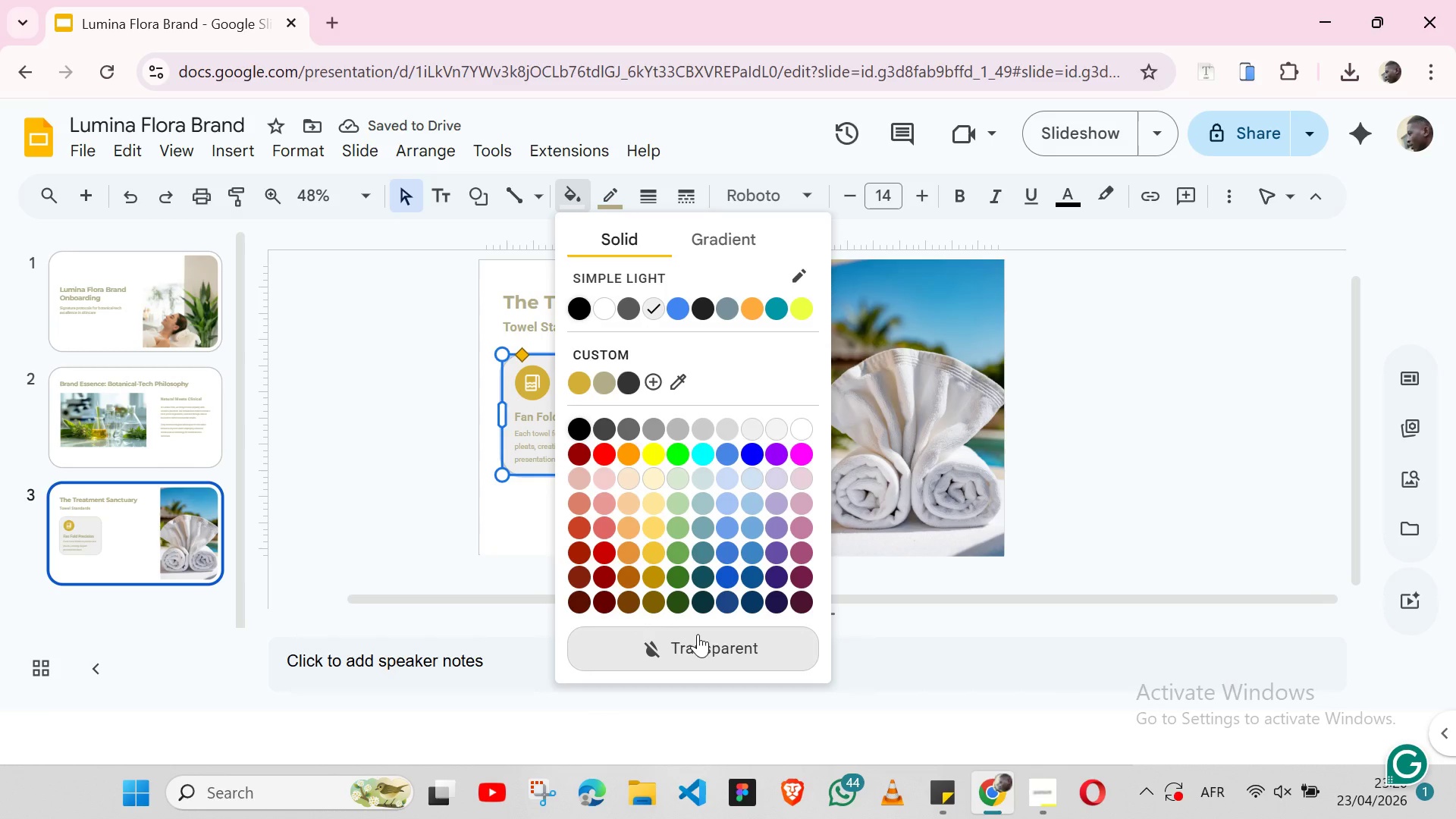 
left_click([715, 641])
 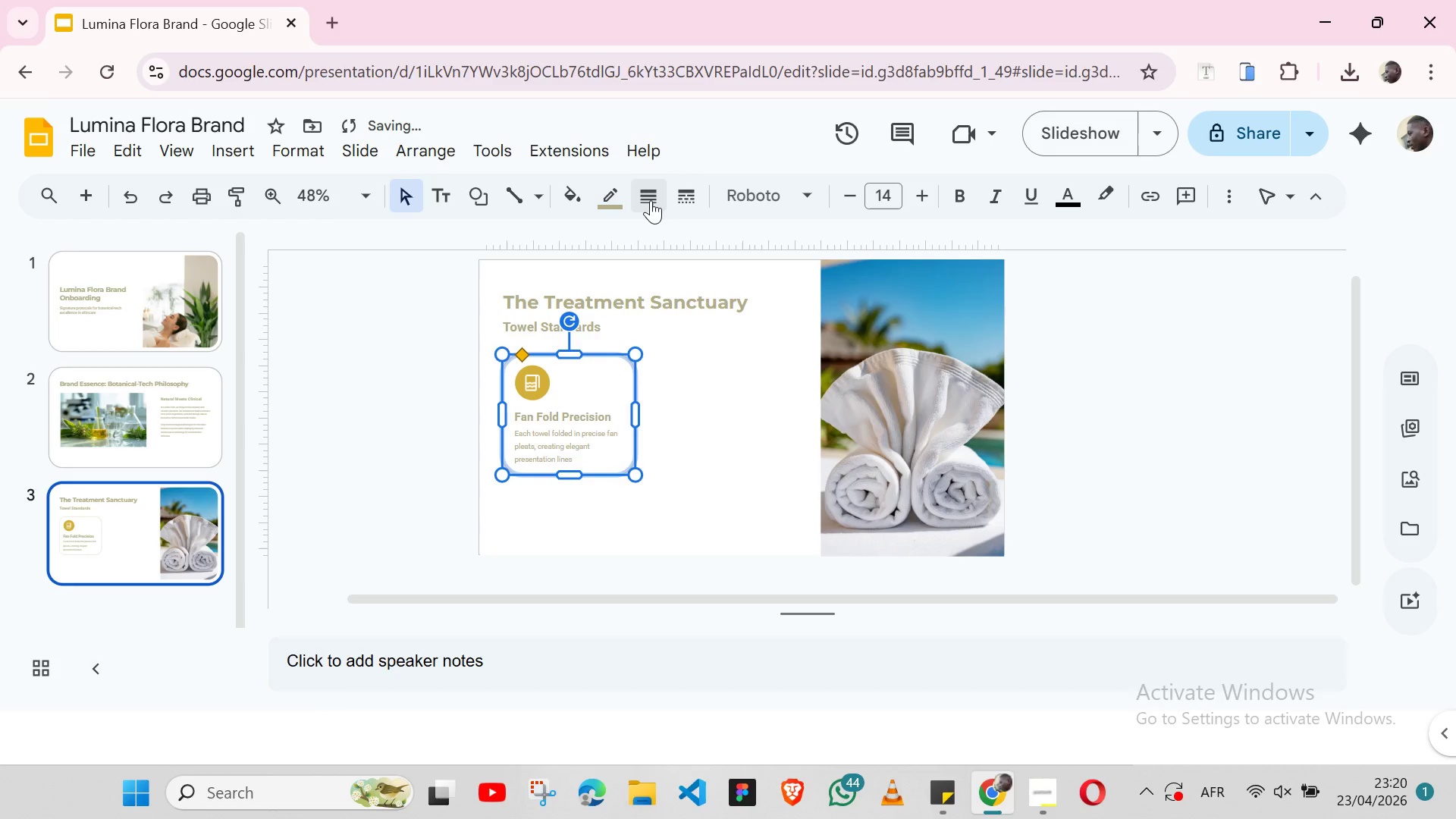 
left_click([651, 200])
 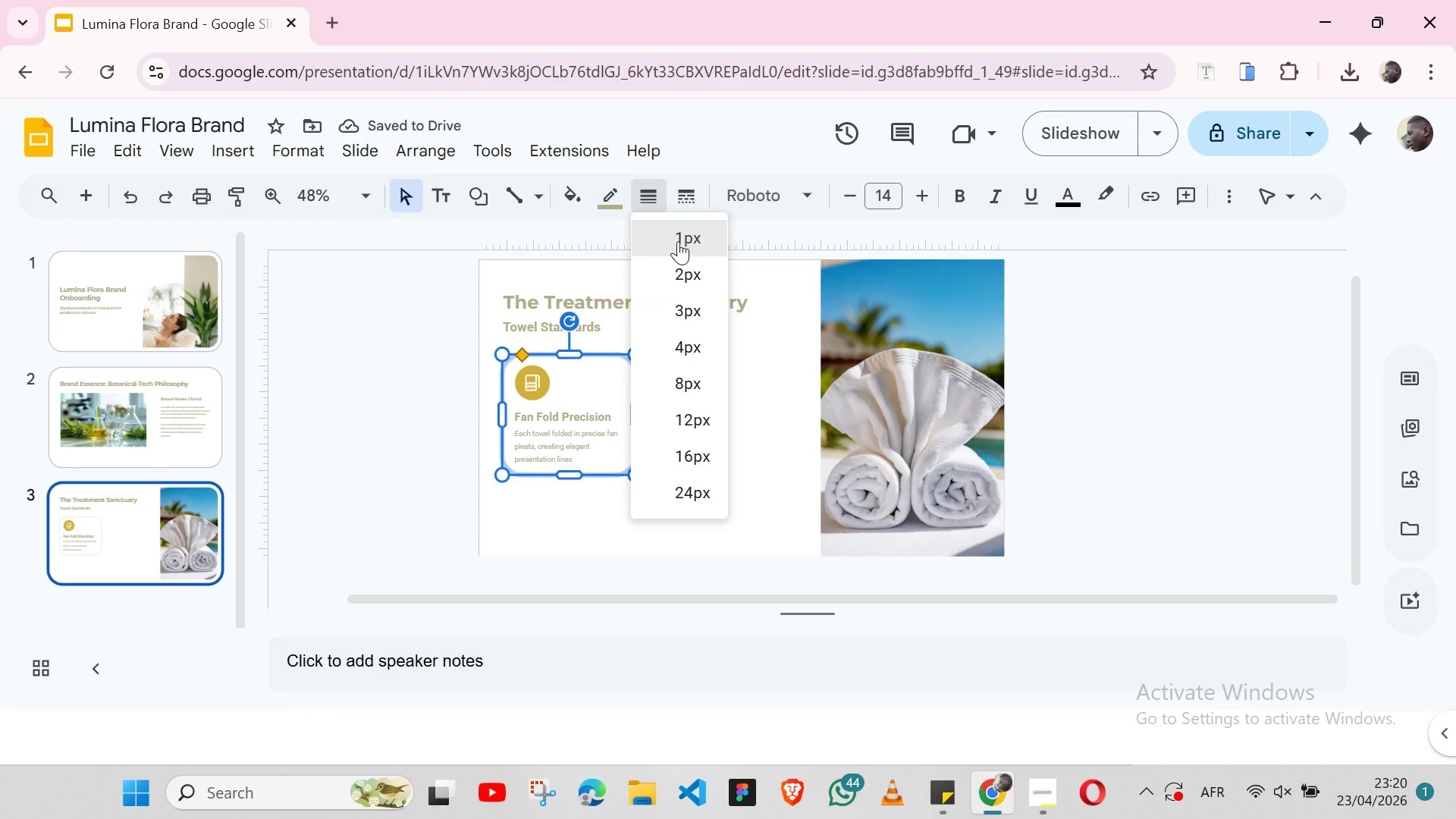 
left_click([678, 241])
 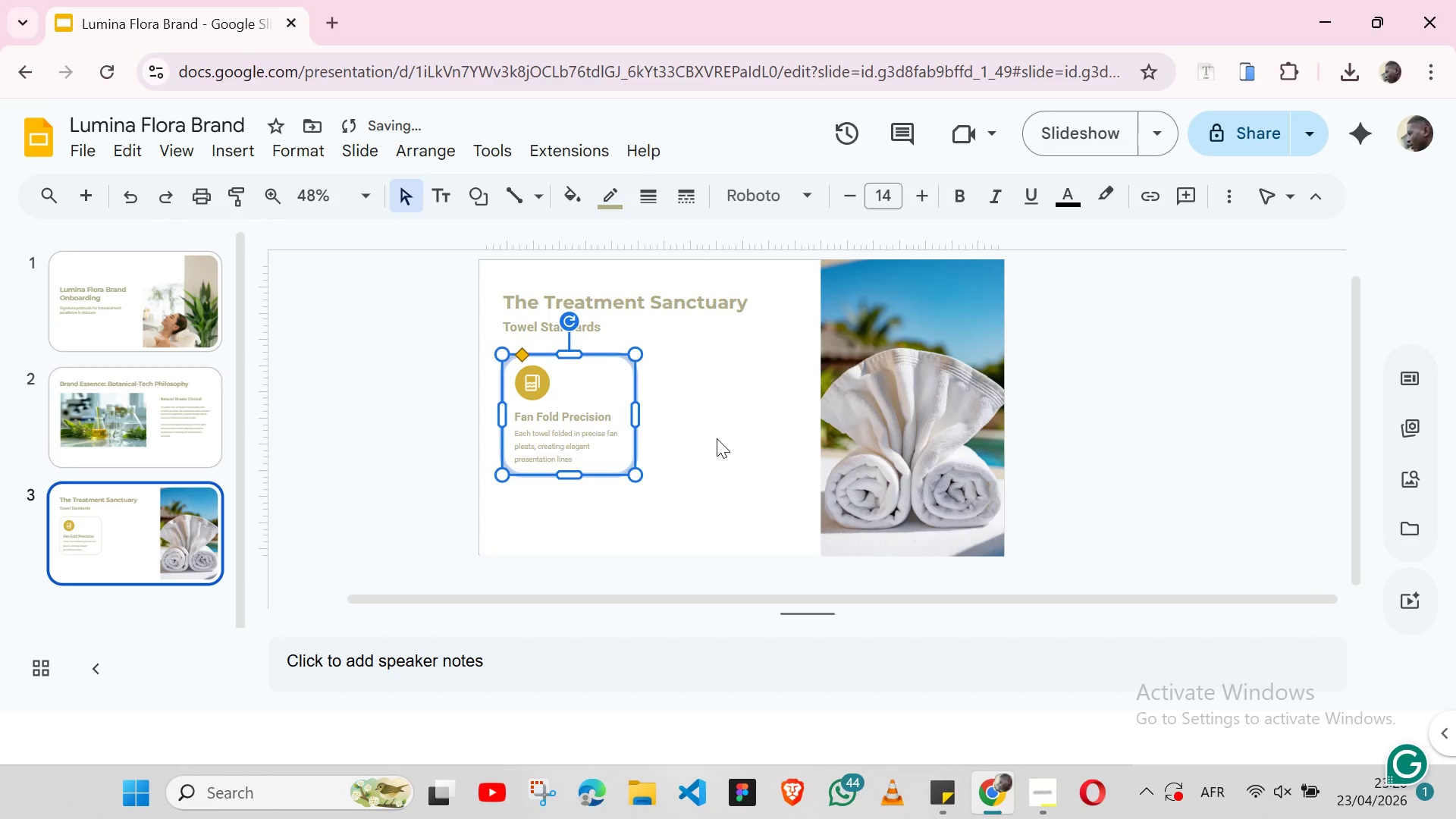 
left_click([717, 438])
 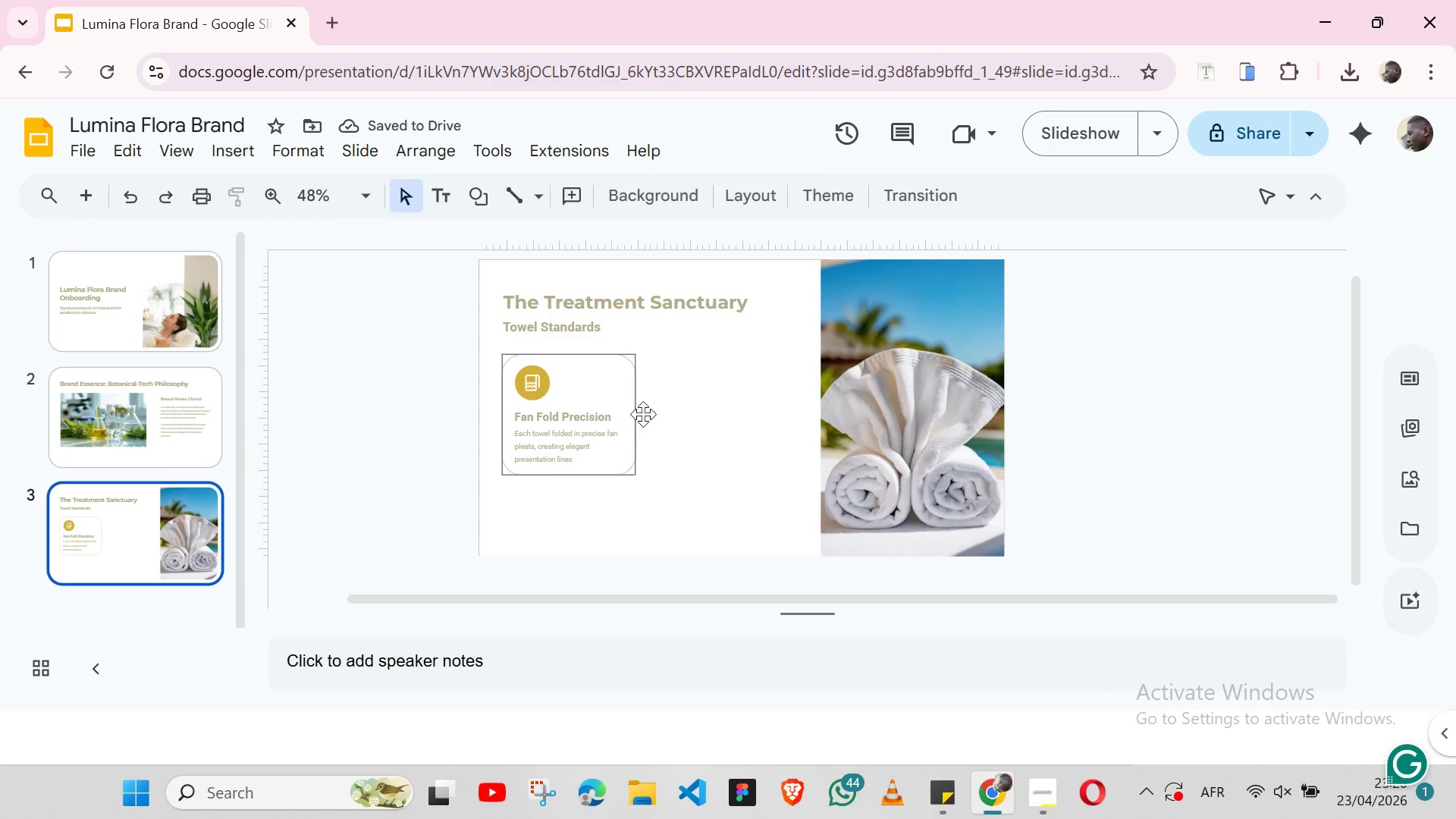 
left_click([631, 364])
 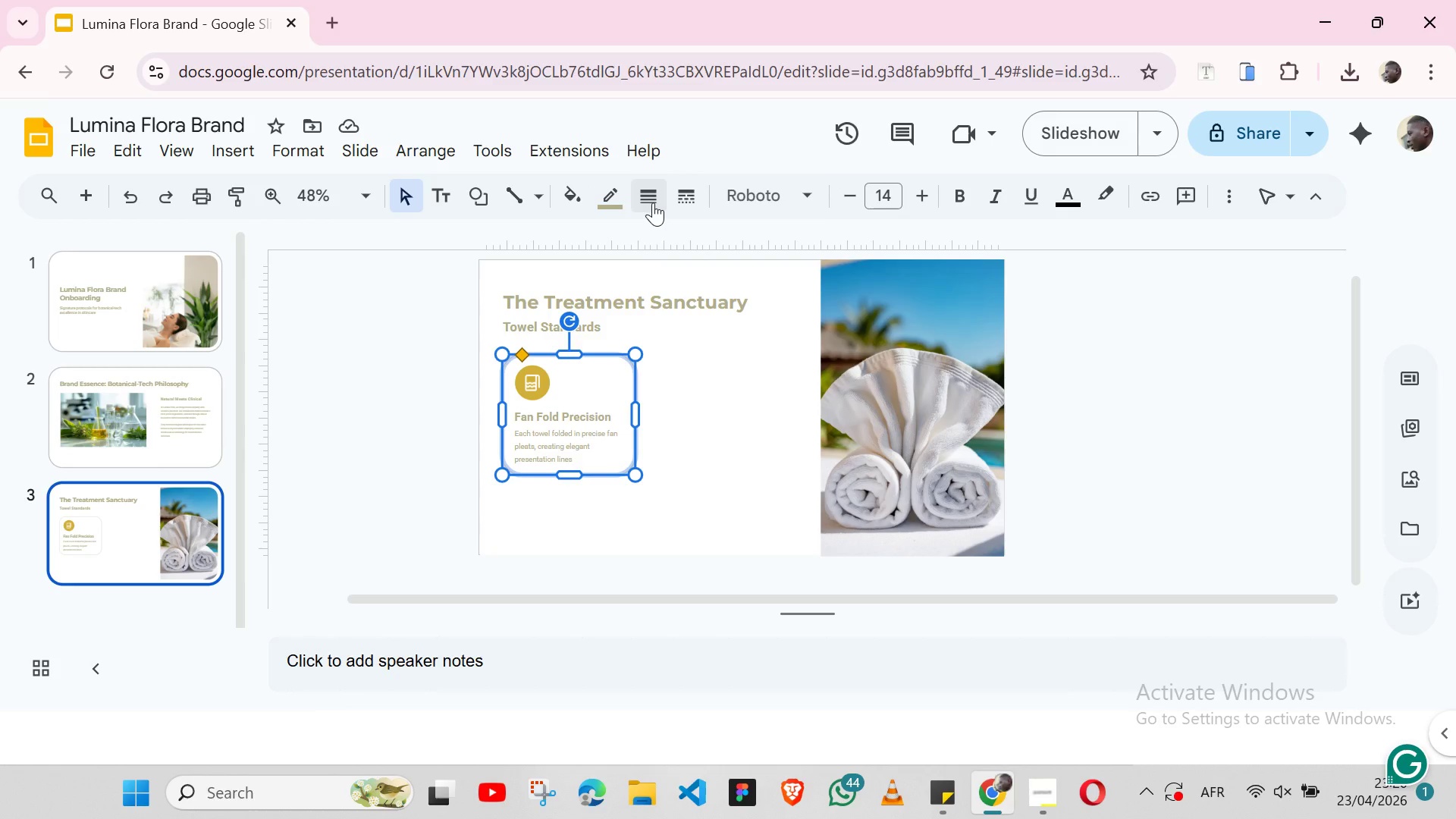 
left_click([653, 202])
 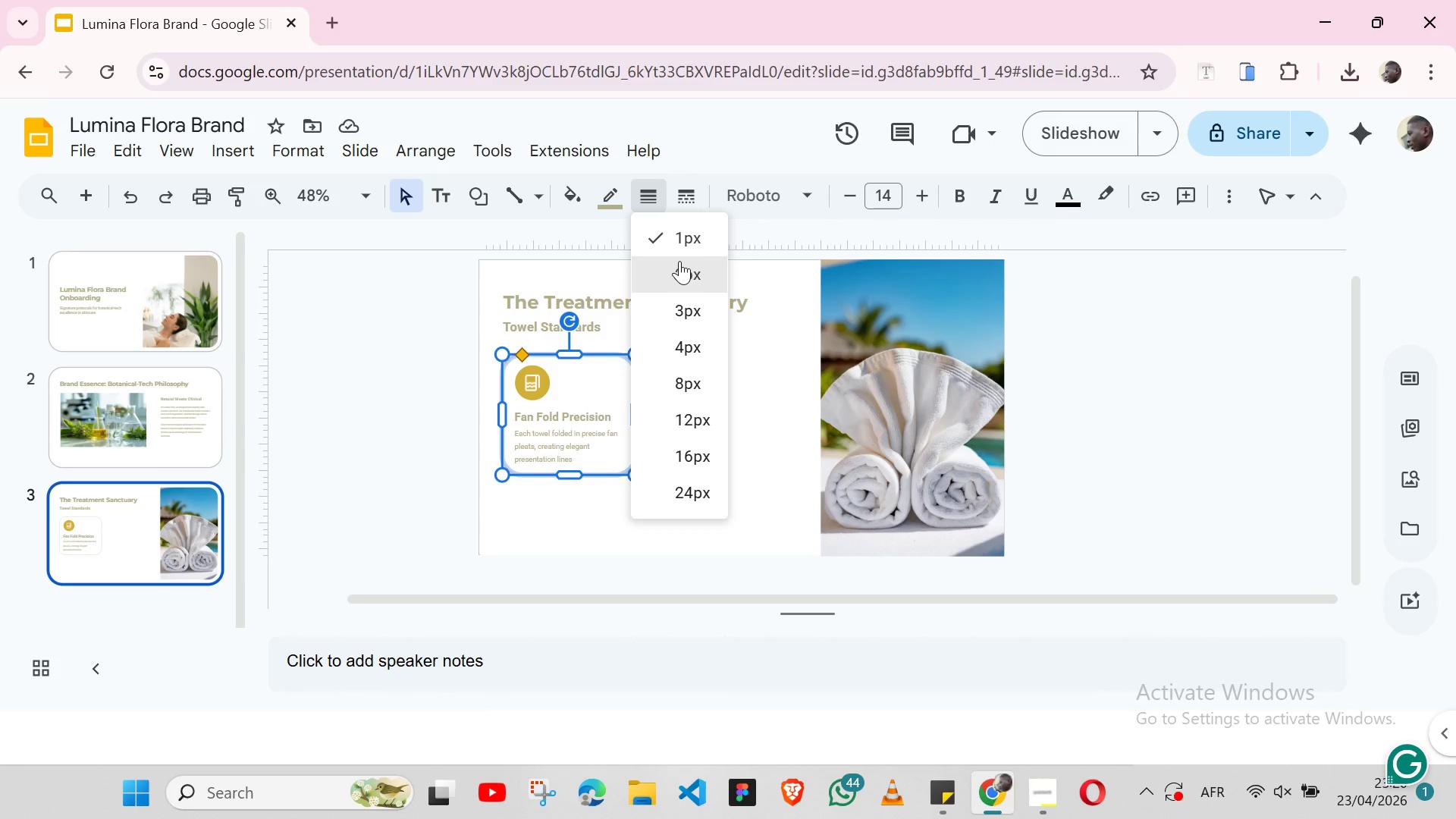 
left_click([679, 261])
 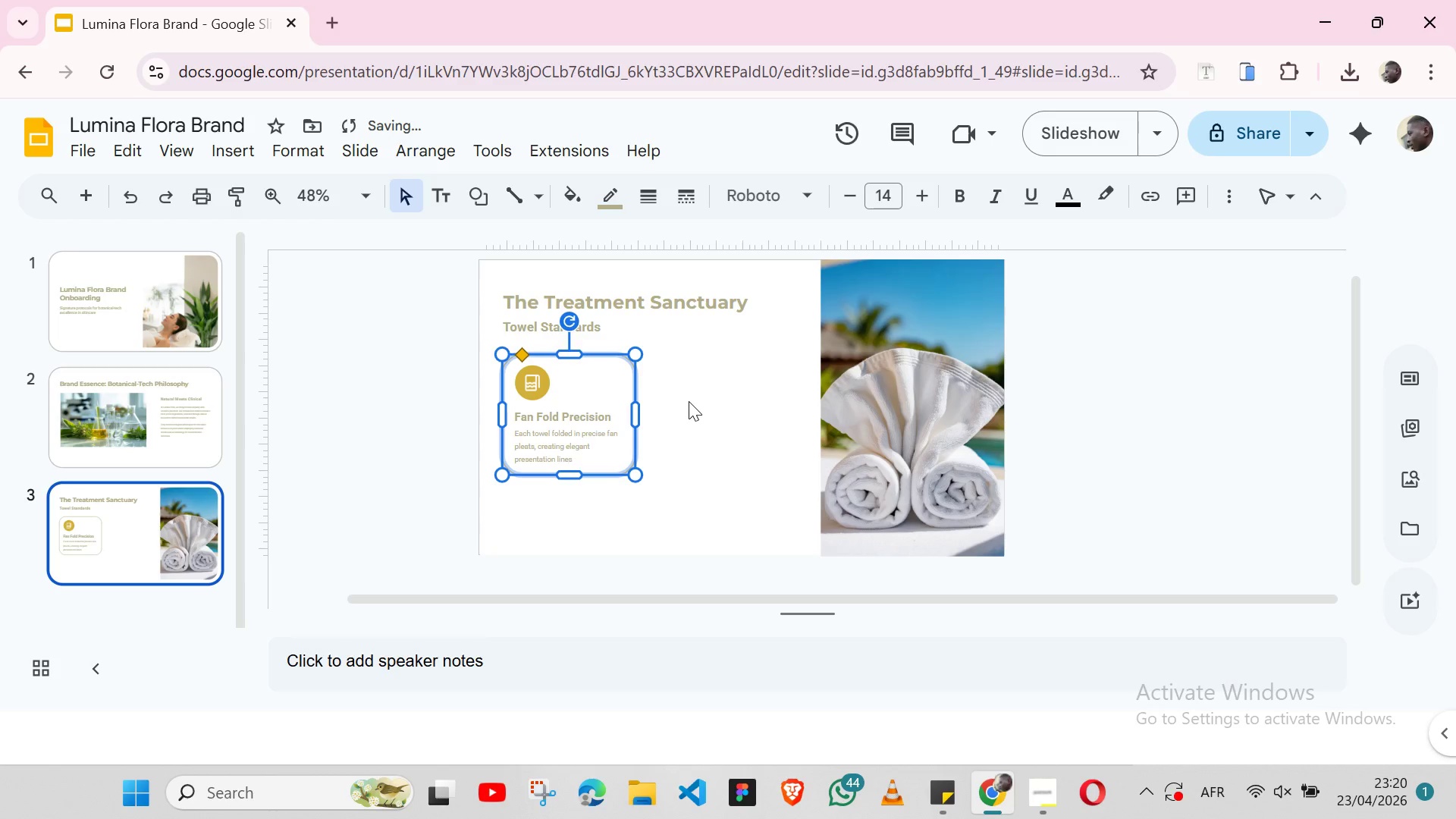 
left_click([689, 401])
 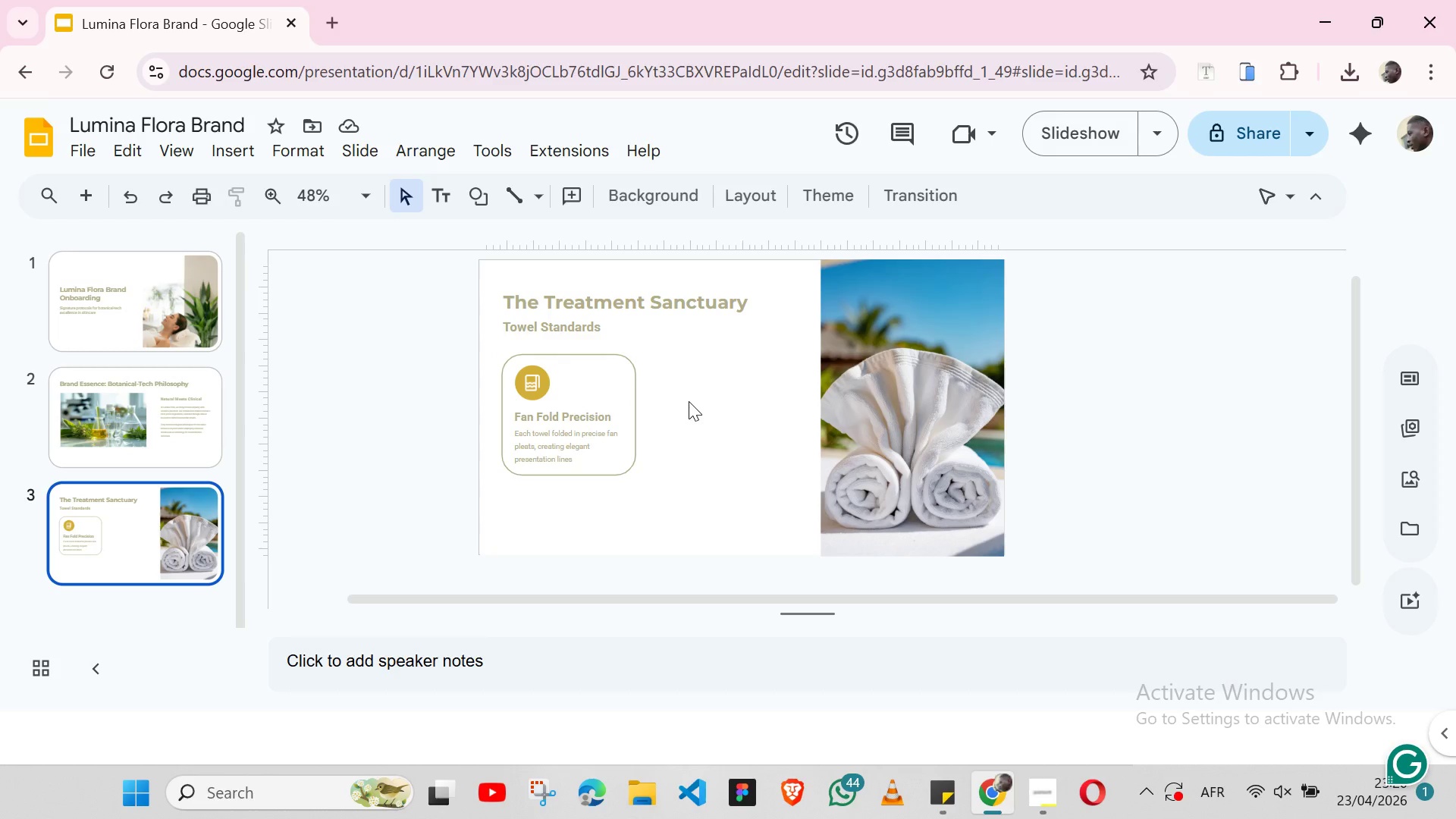 
wait(14.39)
 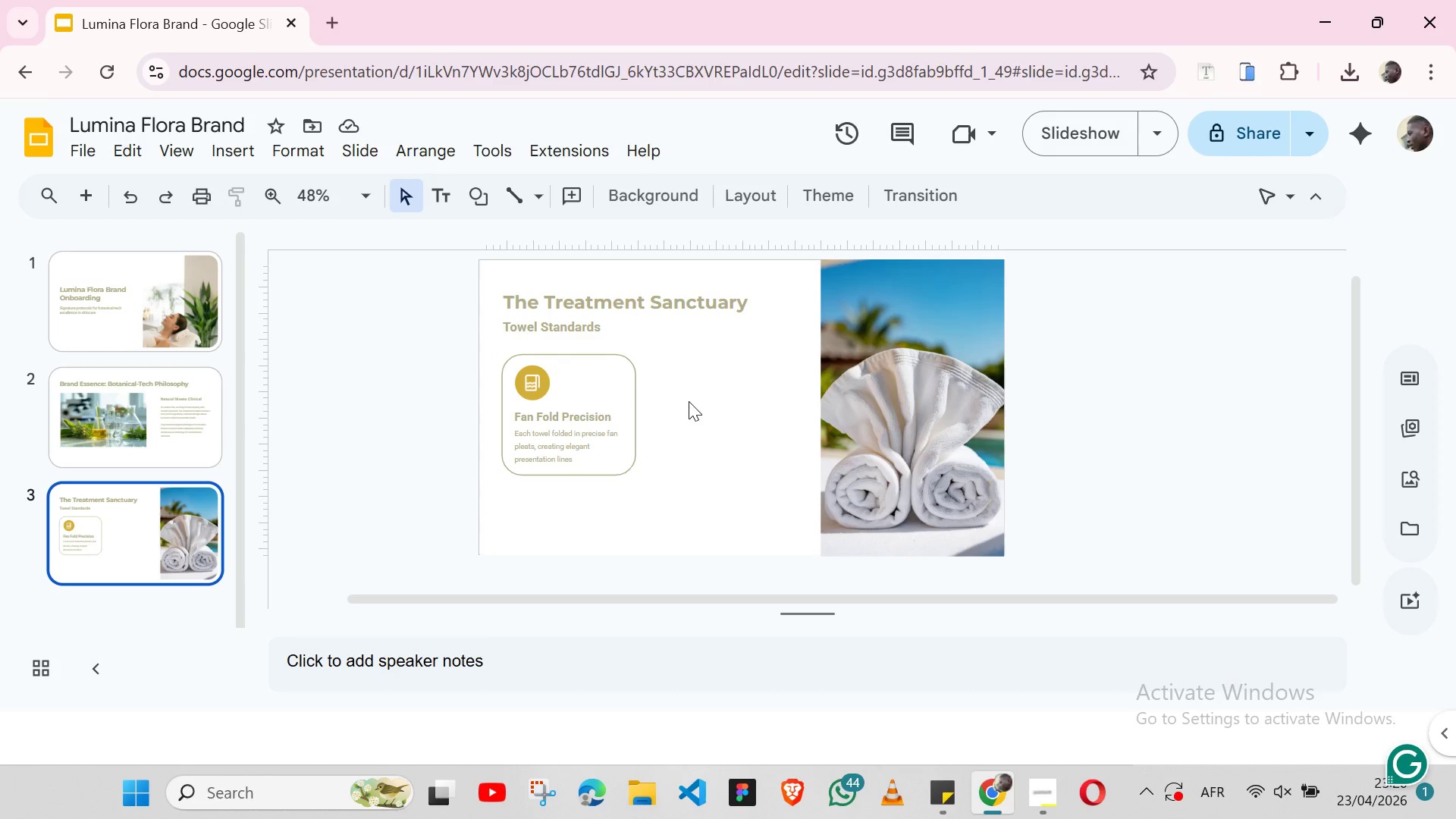 
left_click([617, 359])
 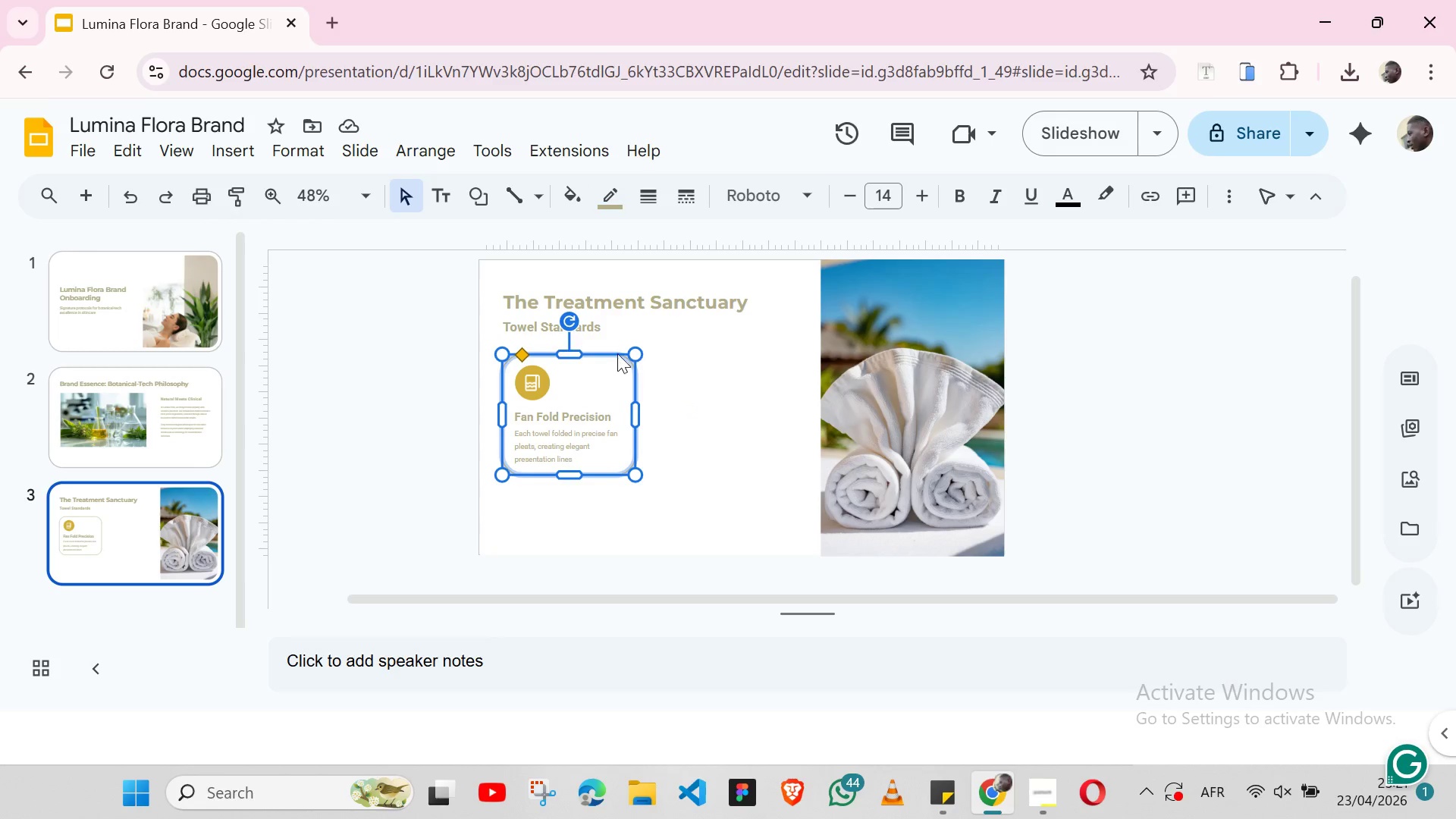 
mouse_move([552, 232])
 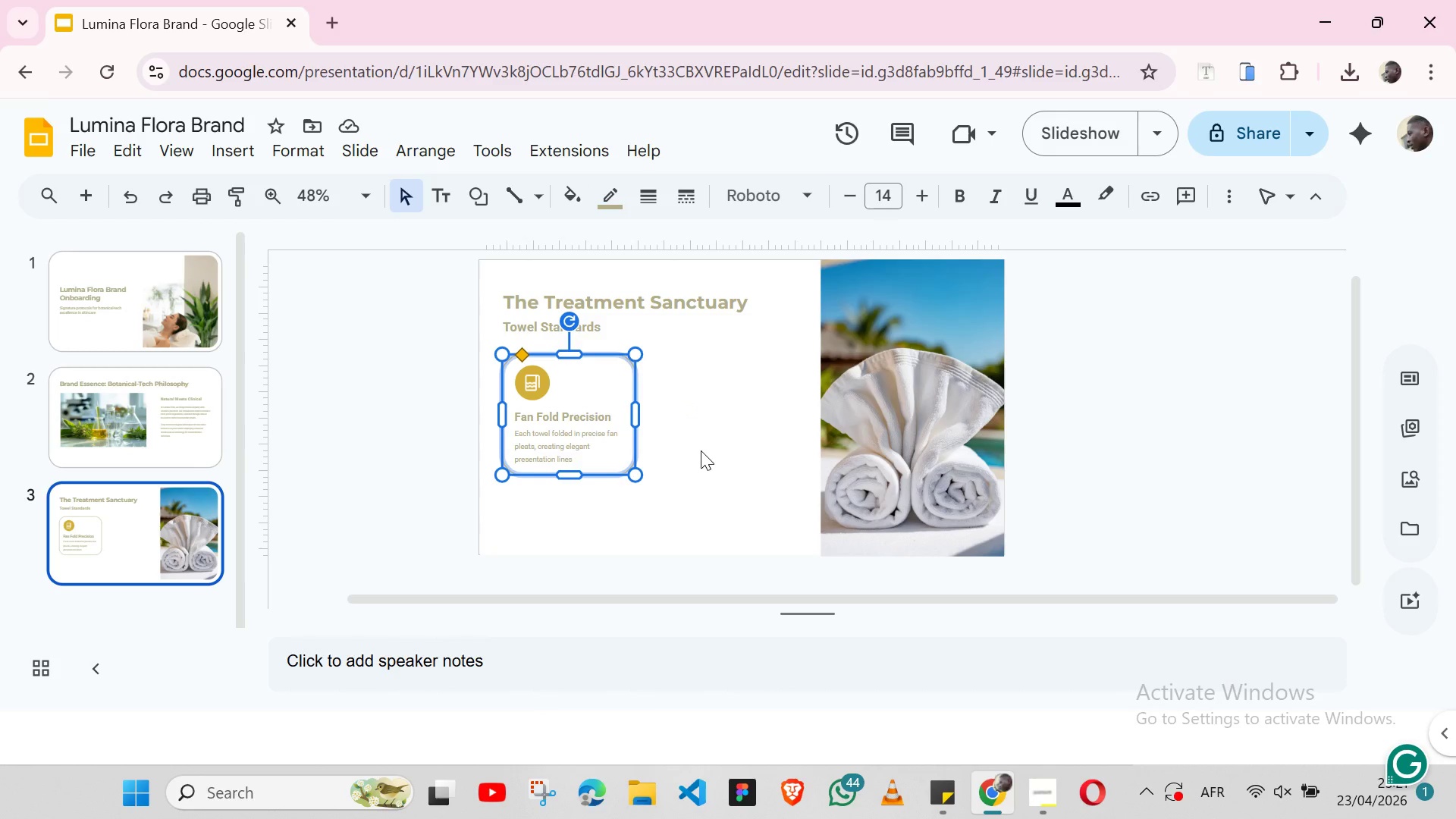 
key(Backspace)
 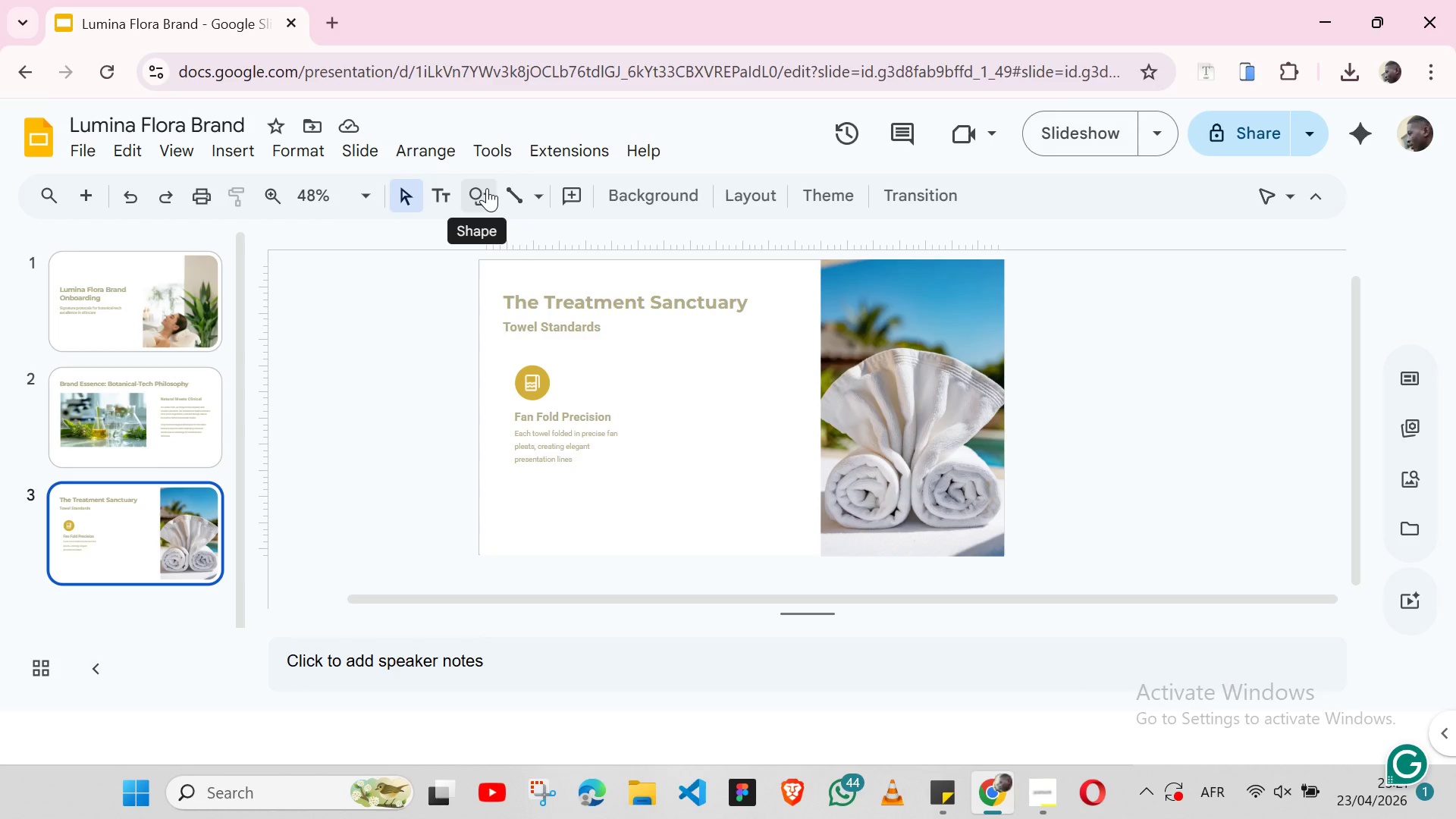 
wait(25.69)
 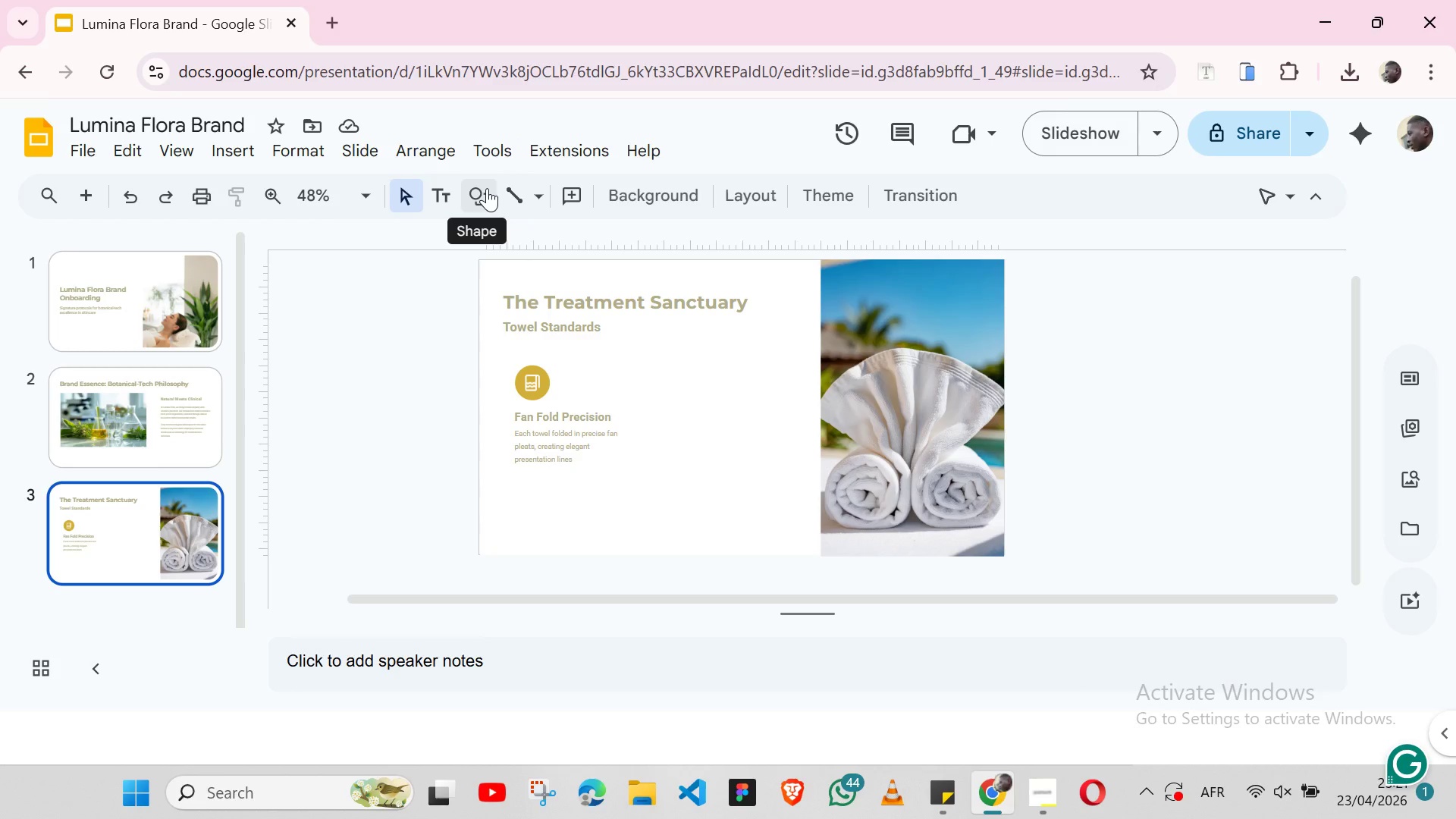 
key(Control+Z)
 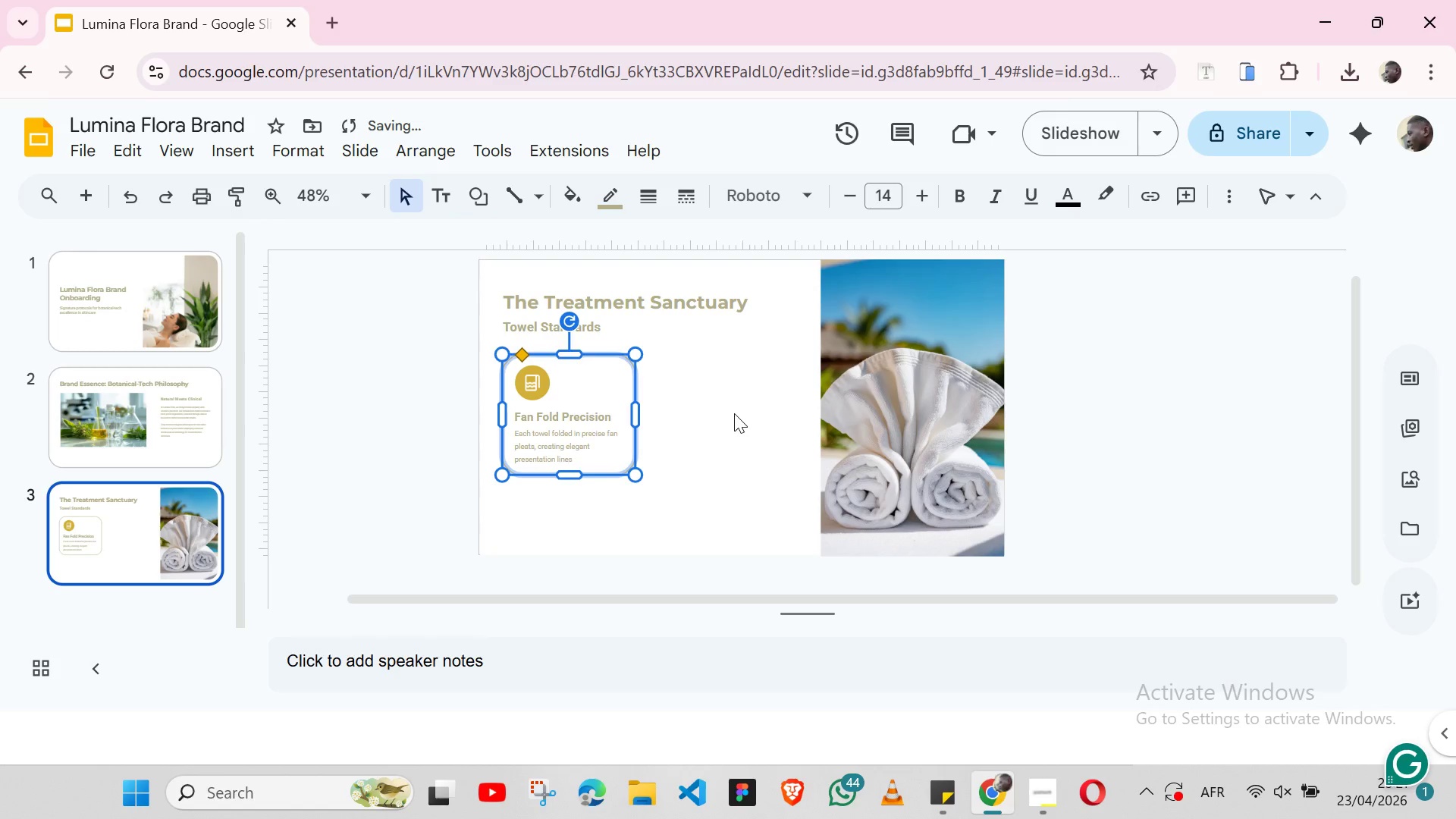 
left_click([734, 413])
 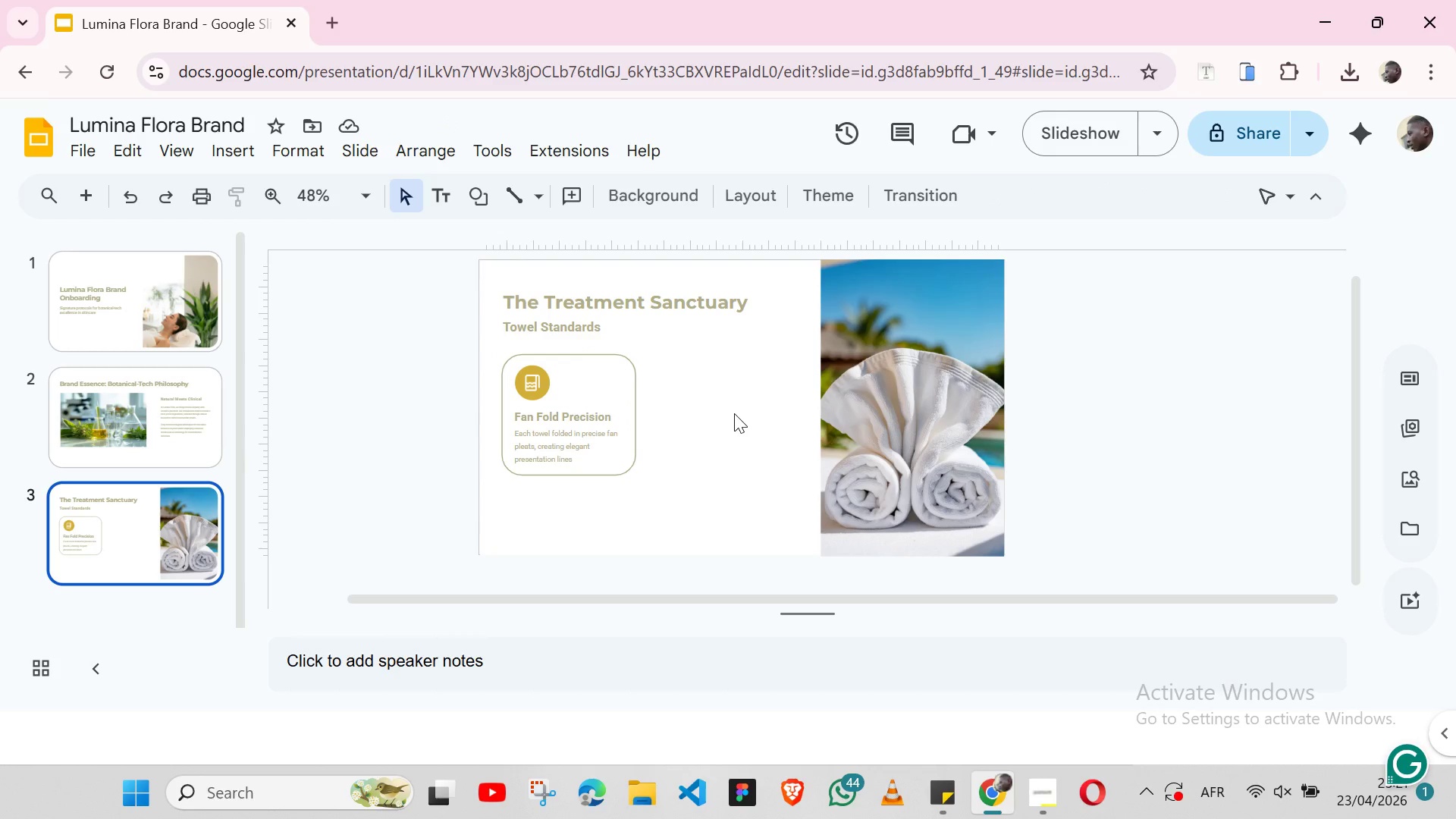 
wait(7.5)
 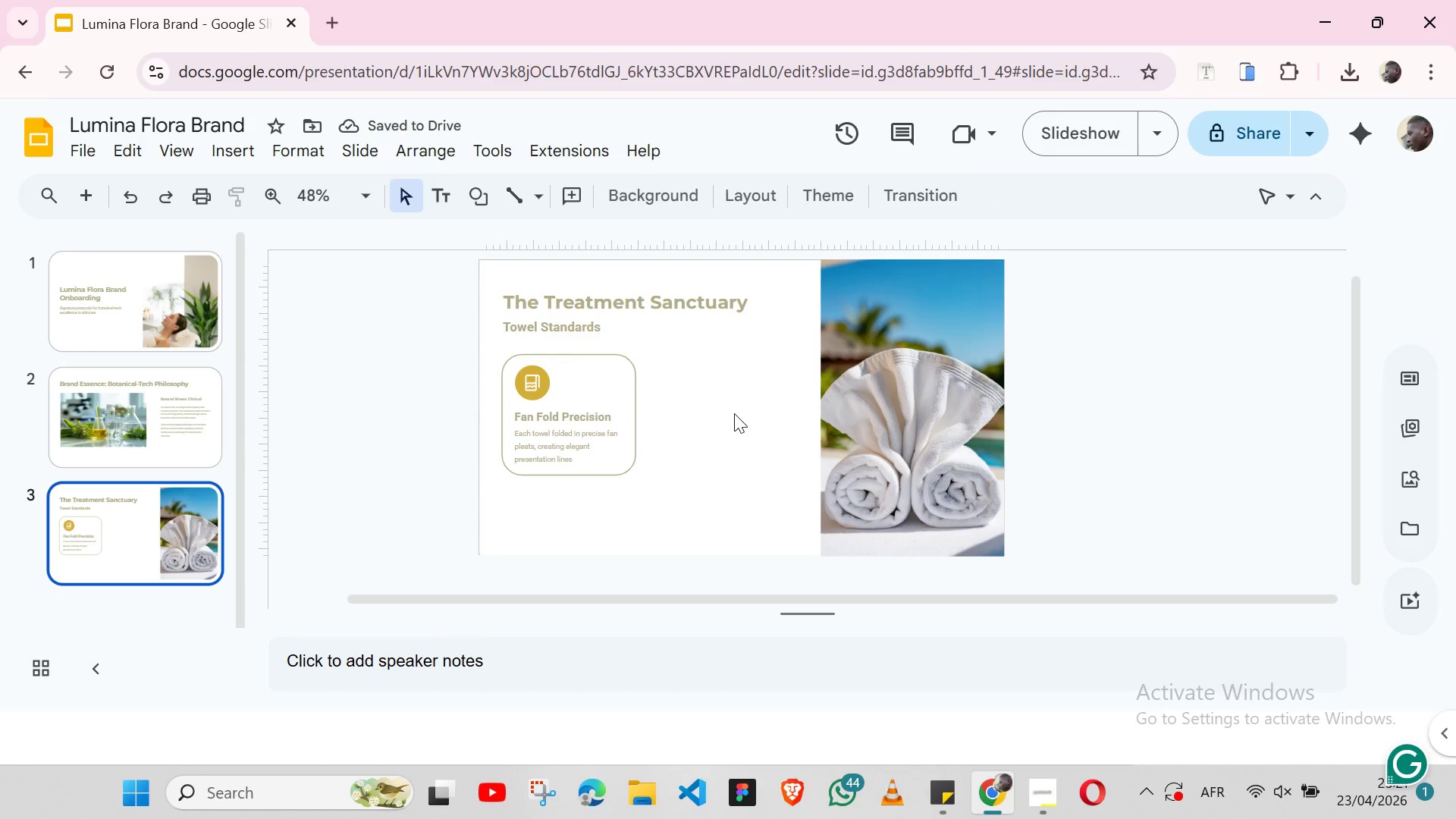 
left_click([616, 407])
 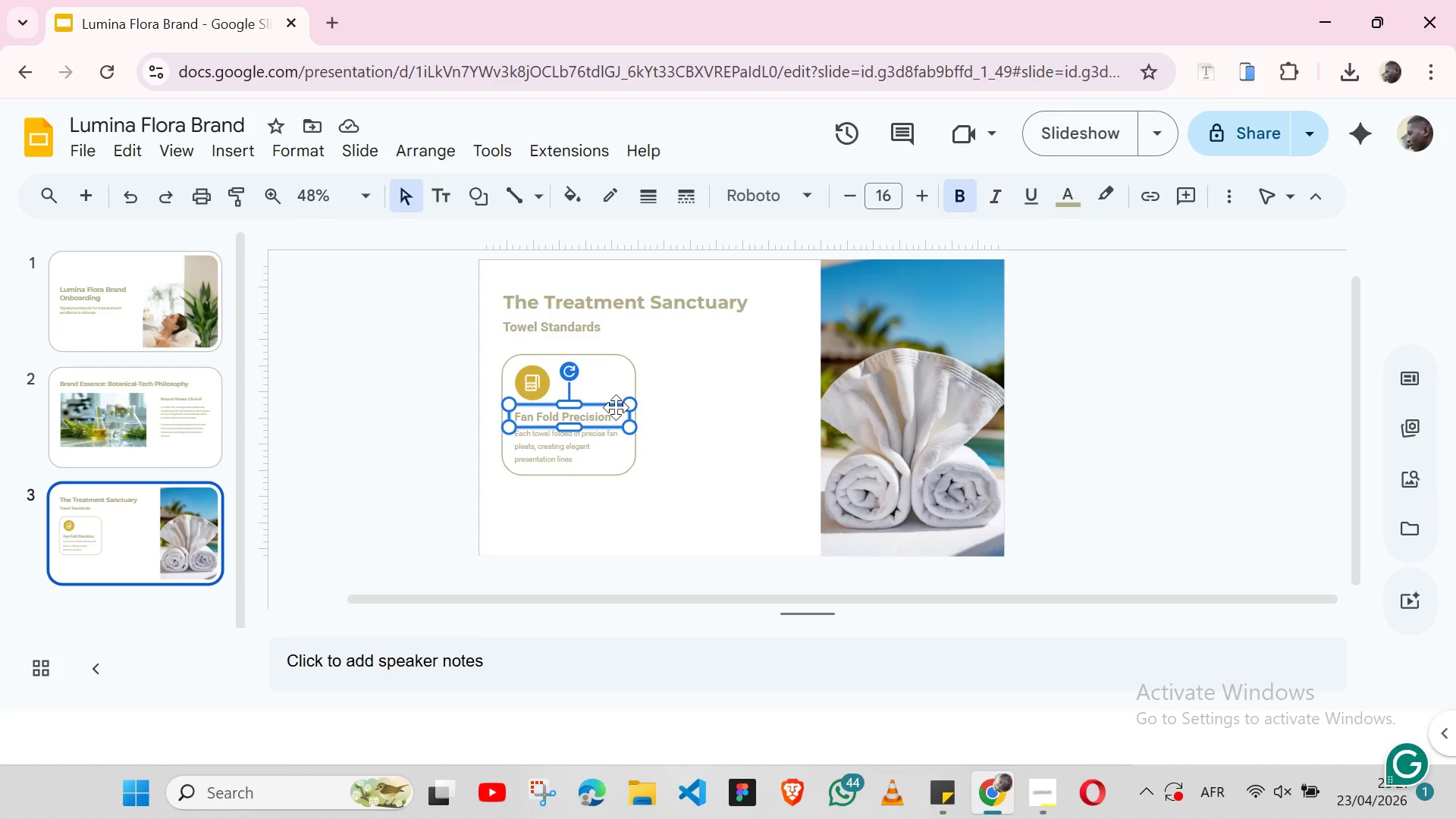 
hold_key(key=ShiftLeft, duration=1.52)
left_click([616, 447])
 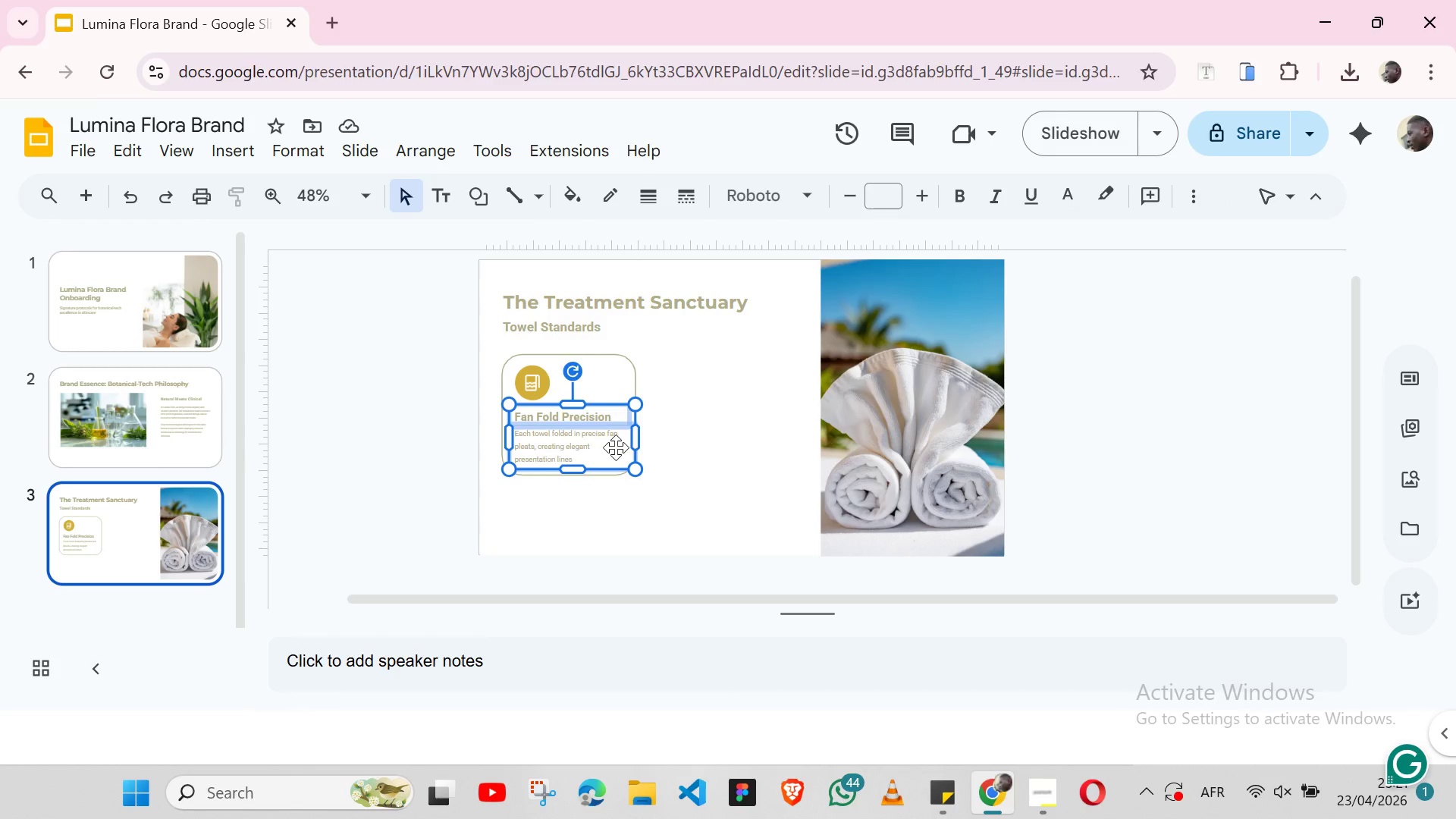 
hold_key(key=ShiftLeft, duration=1.5)
 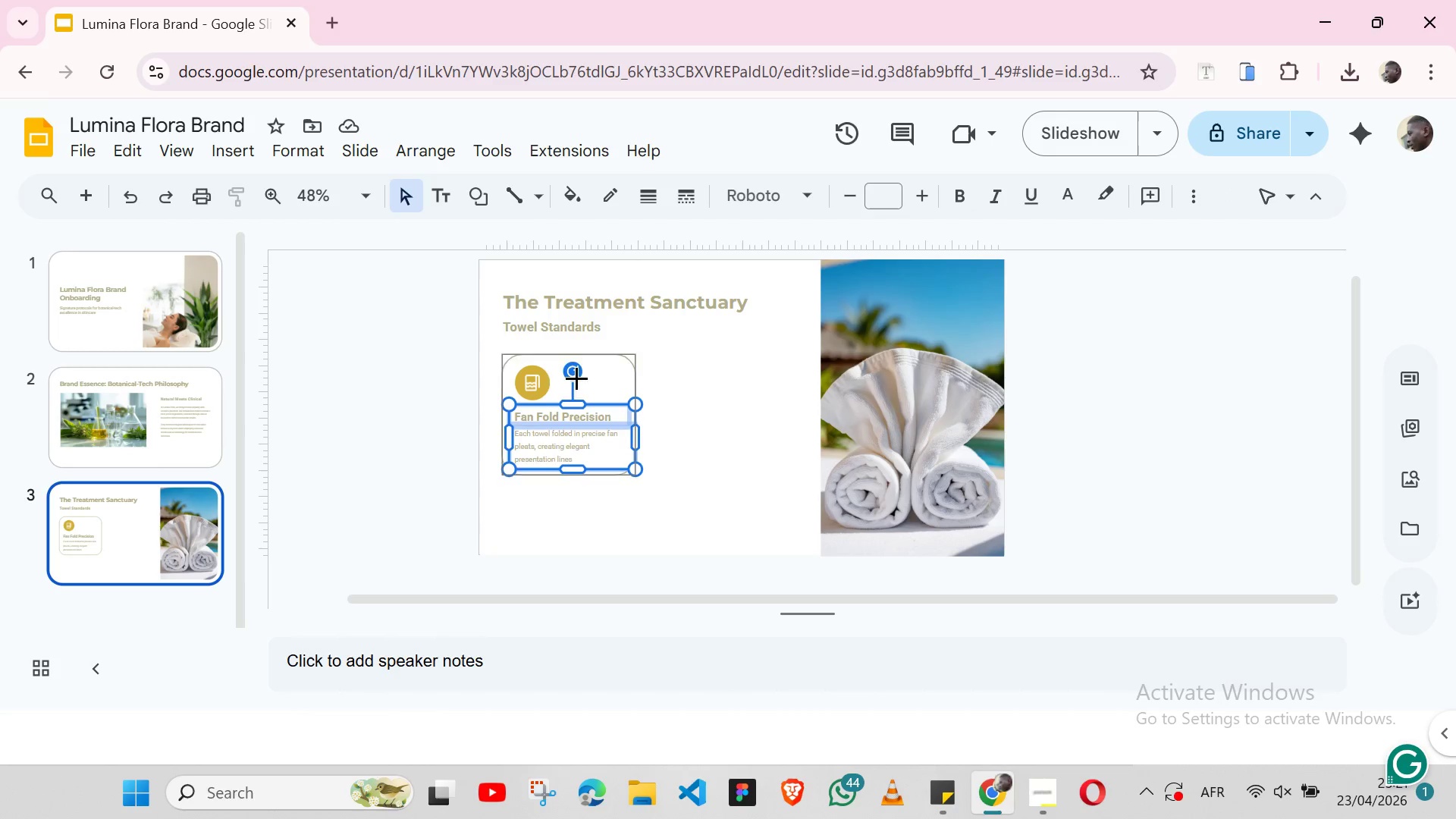 
hold_key(key=ShiftLeft, duration=1.5)
 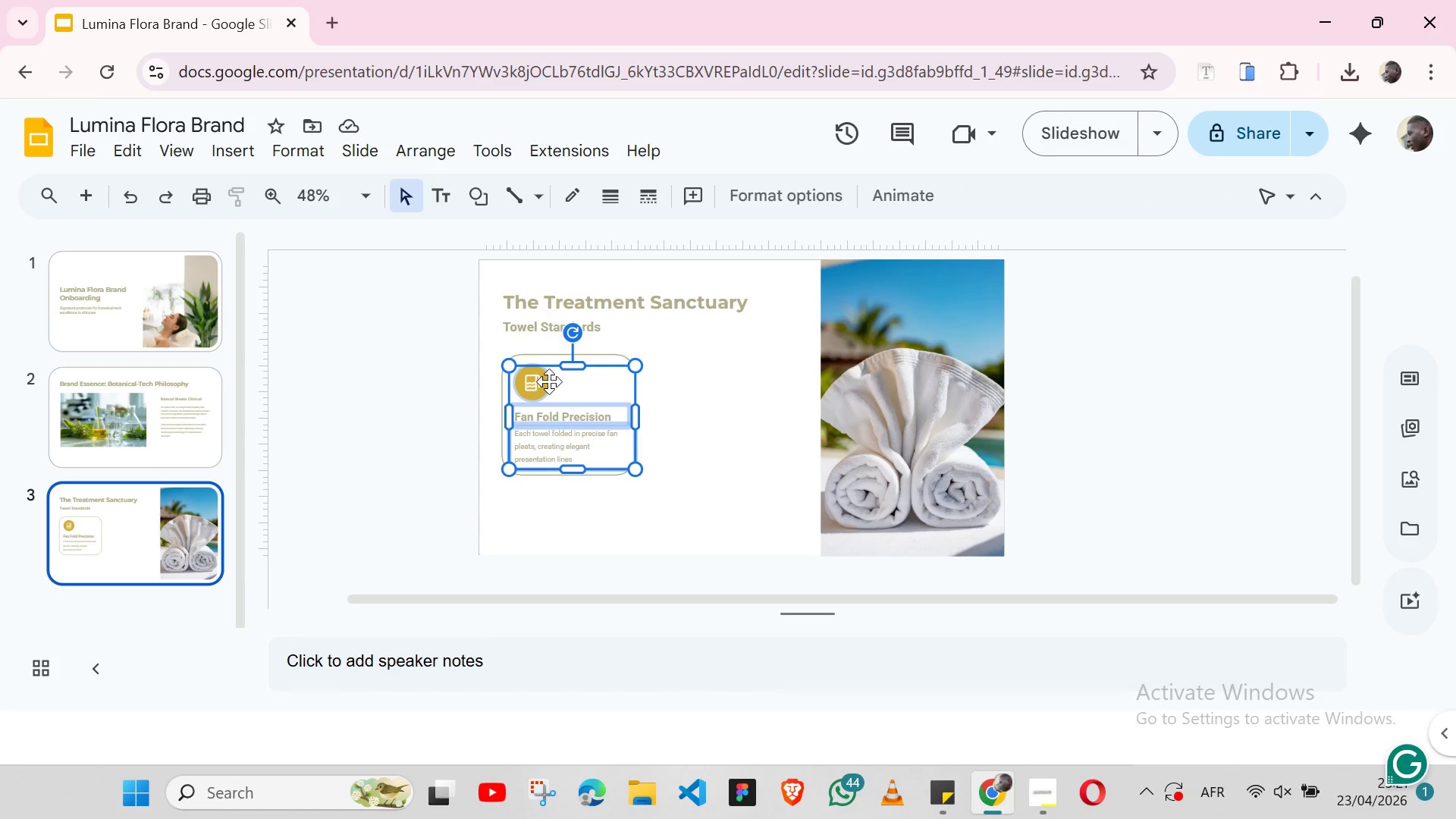 
hold_key(key=ShiftLeft, duration=1.5)
left_click([549, 381])
 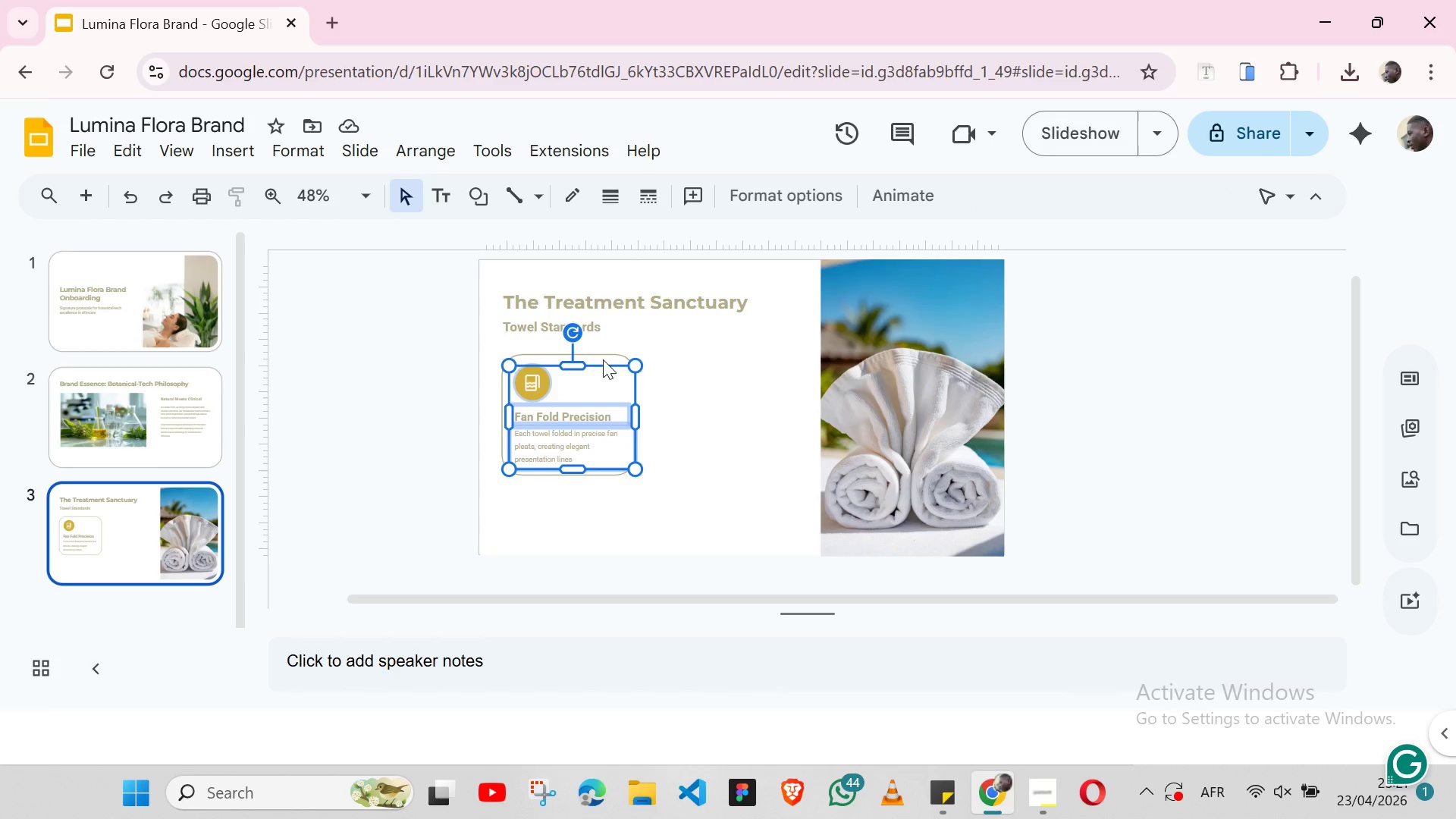 
hold_key(key=ShiftLeft, duration=1.51)
 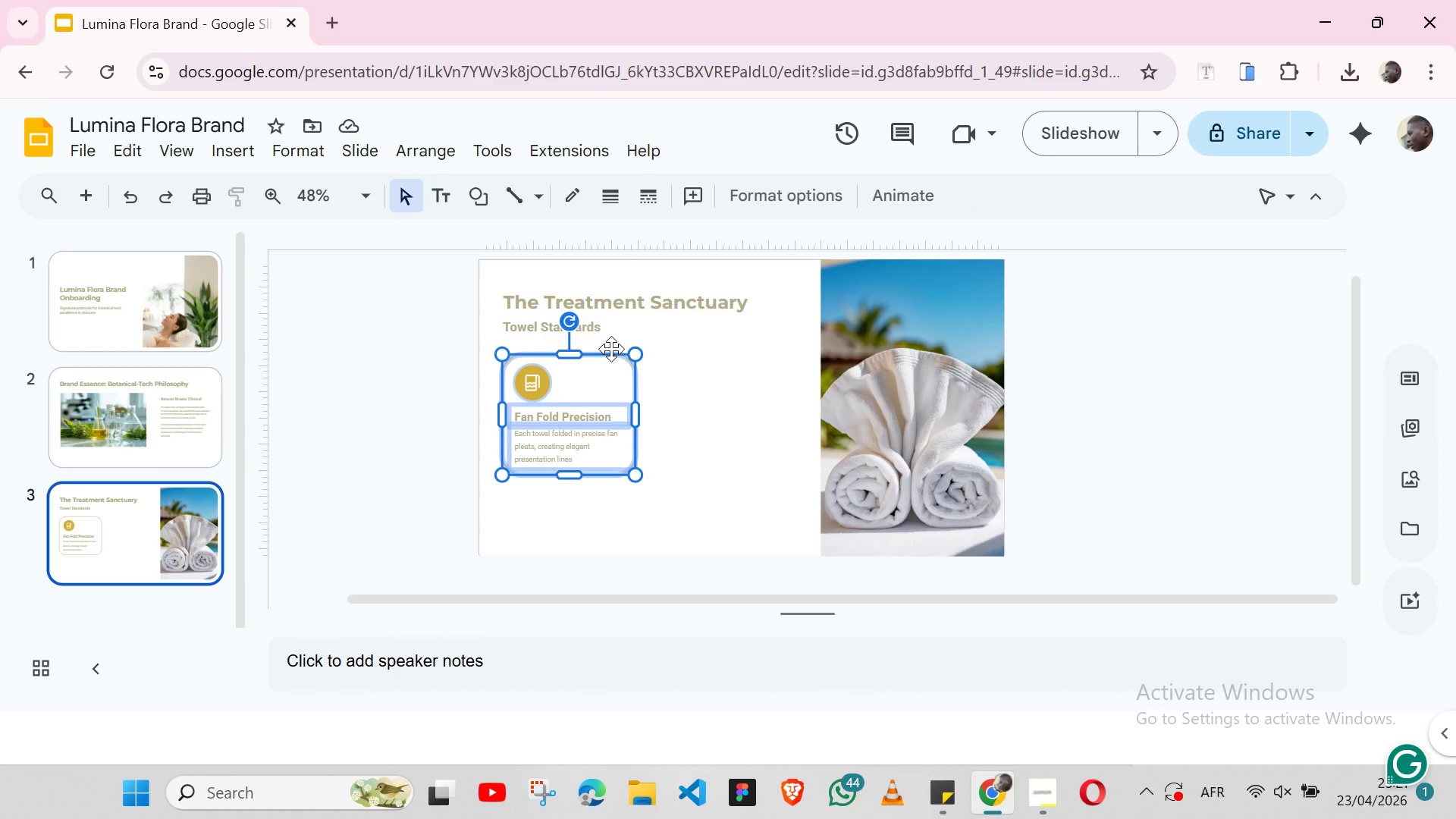 
hold_key(key=ShiftLeft, duration=0.52)
left_click([611, 349])
 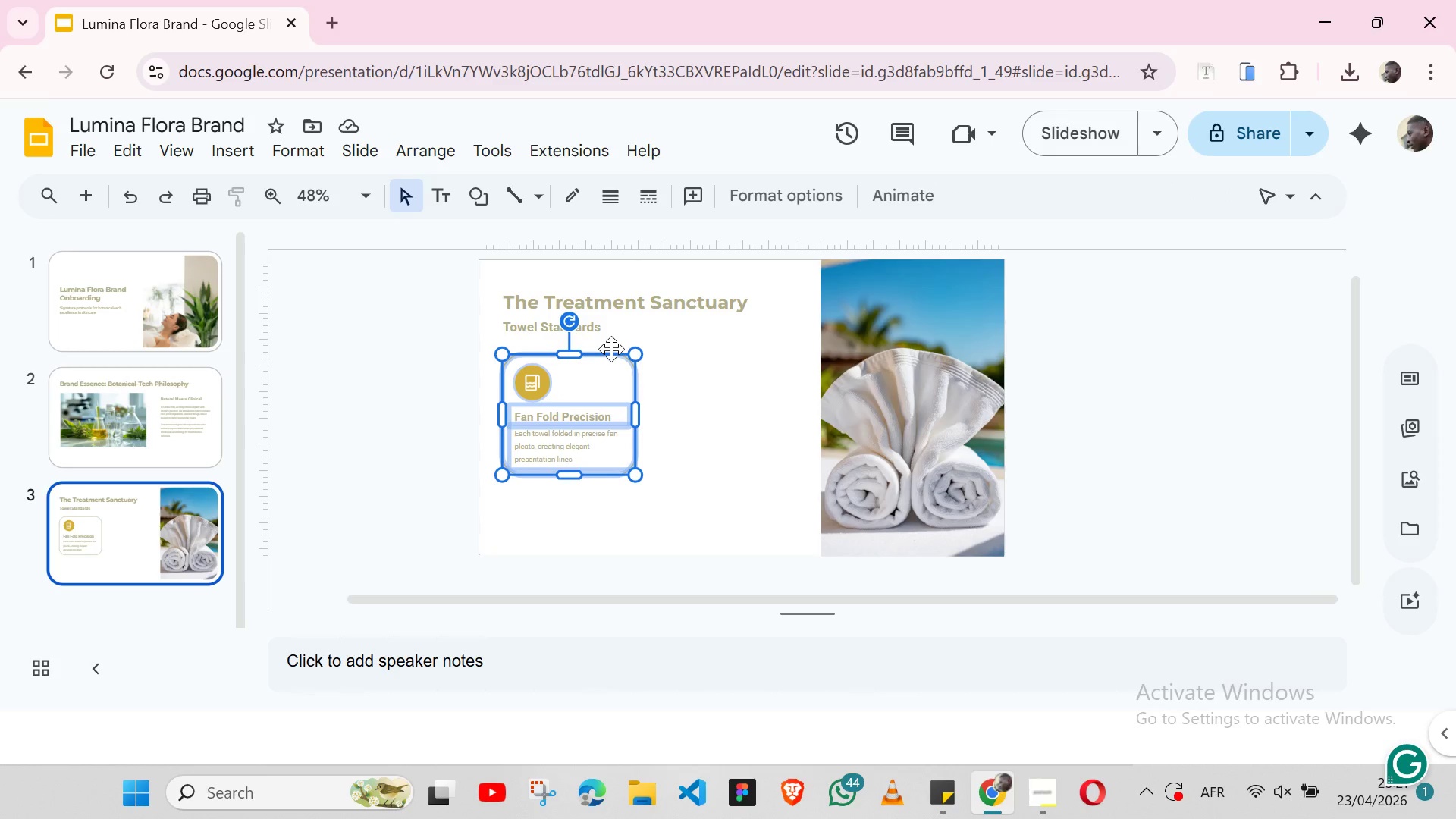 
right_click([611, 349])
 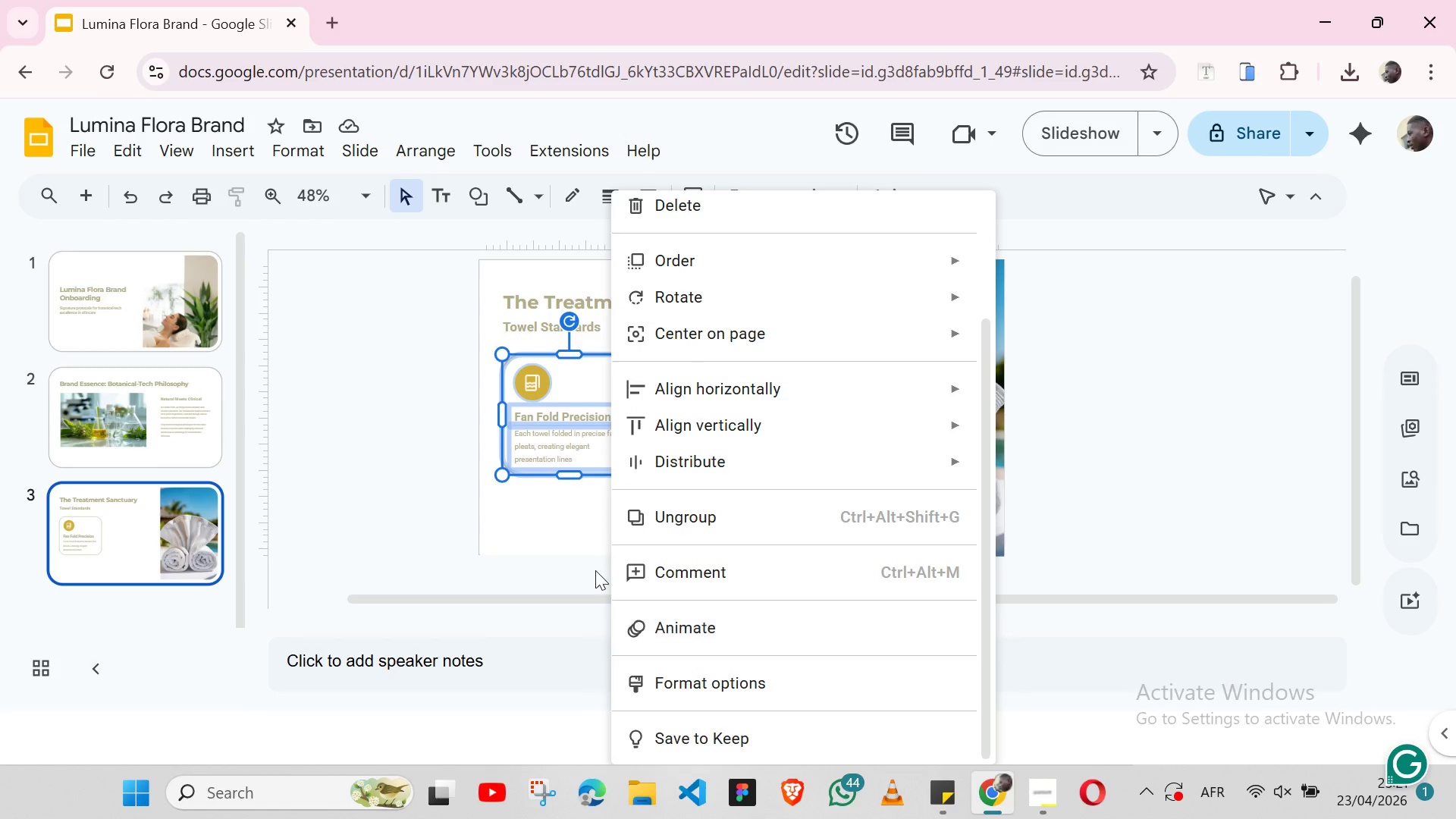 
left_click([557, 541])
 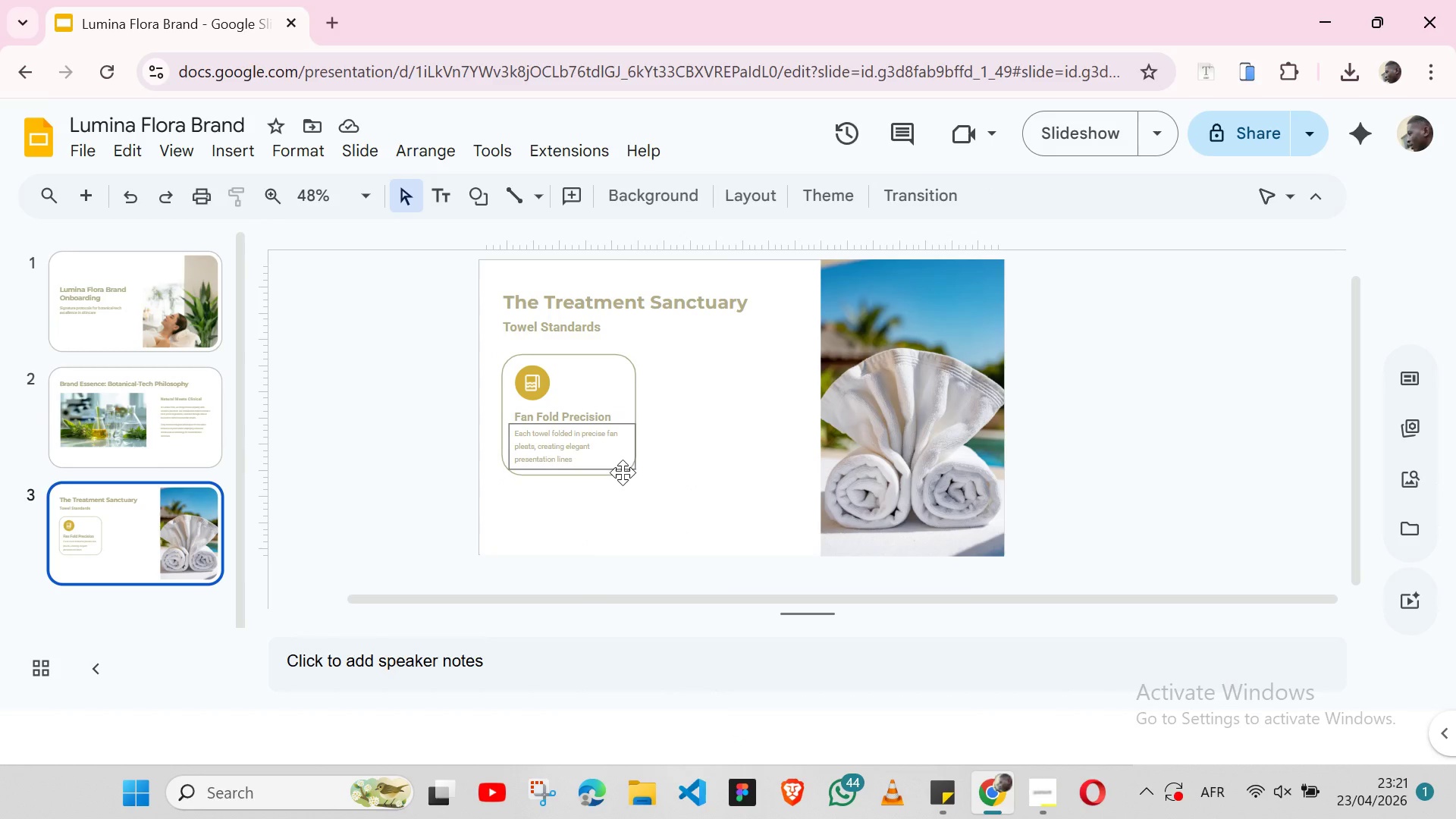 
left_click([623, 472])
 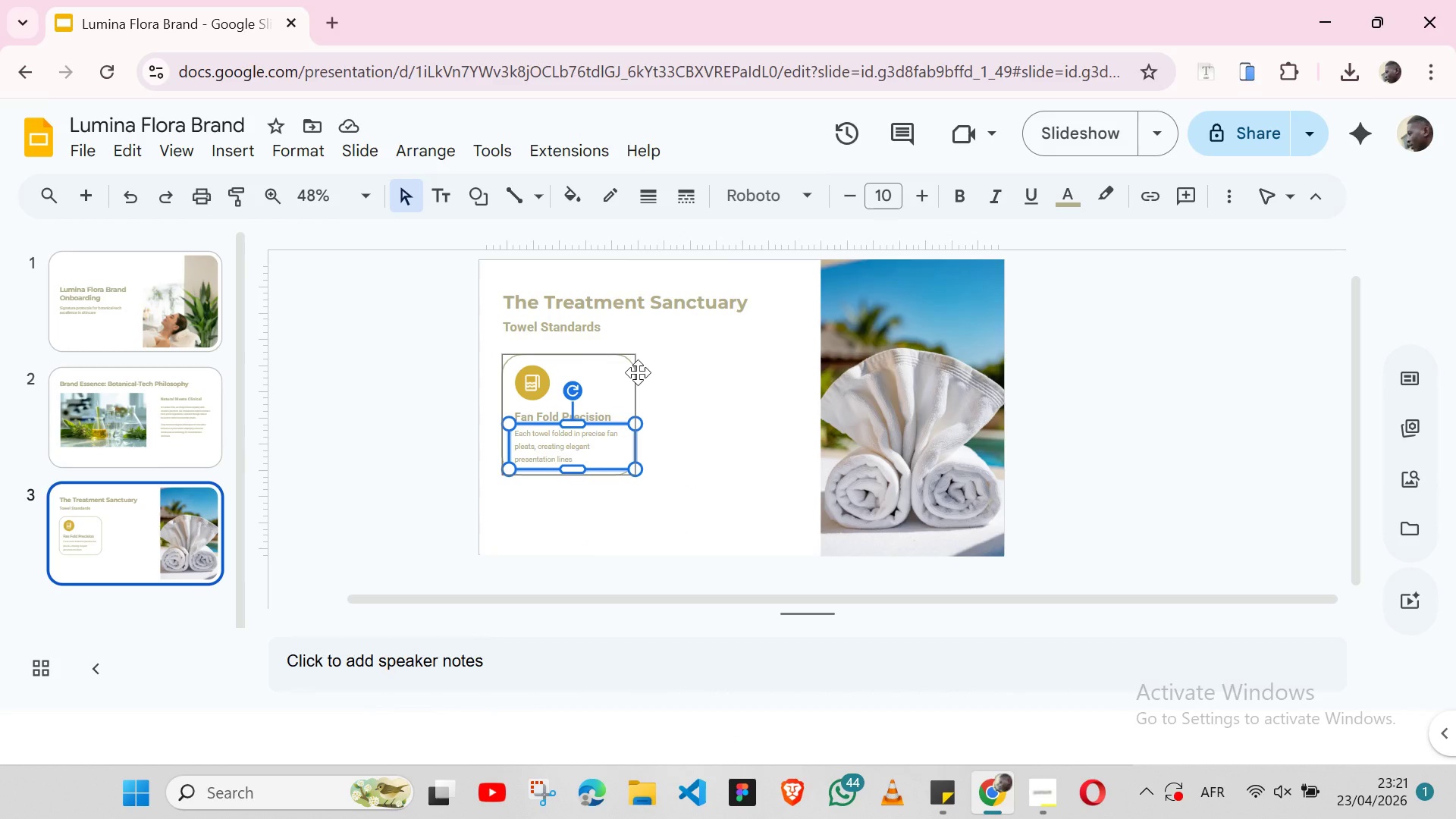 
left_click([638, 372])
 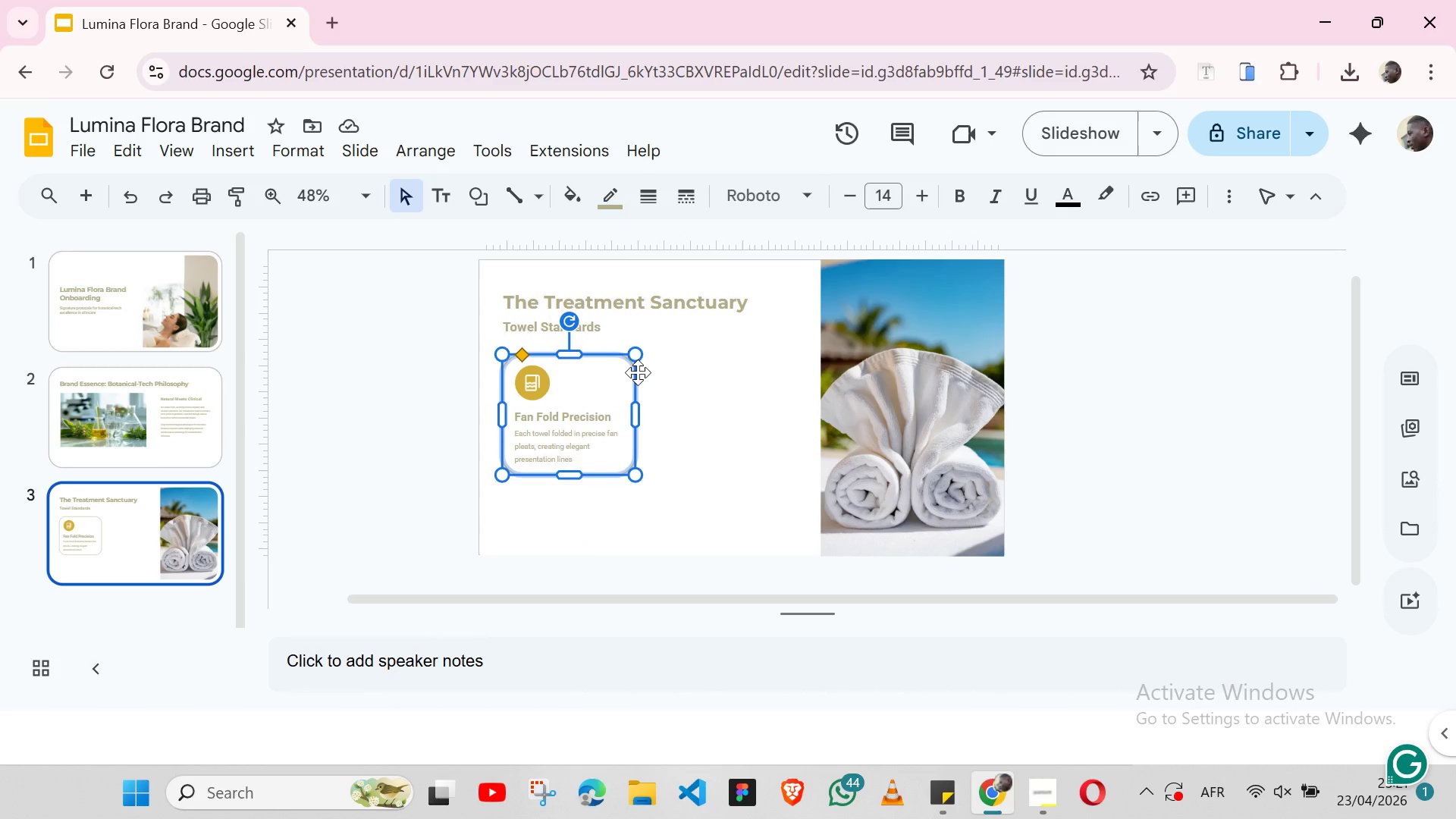 
key(Shift+ArrowRight)
 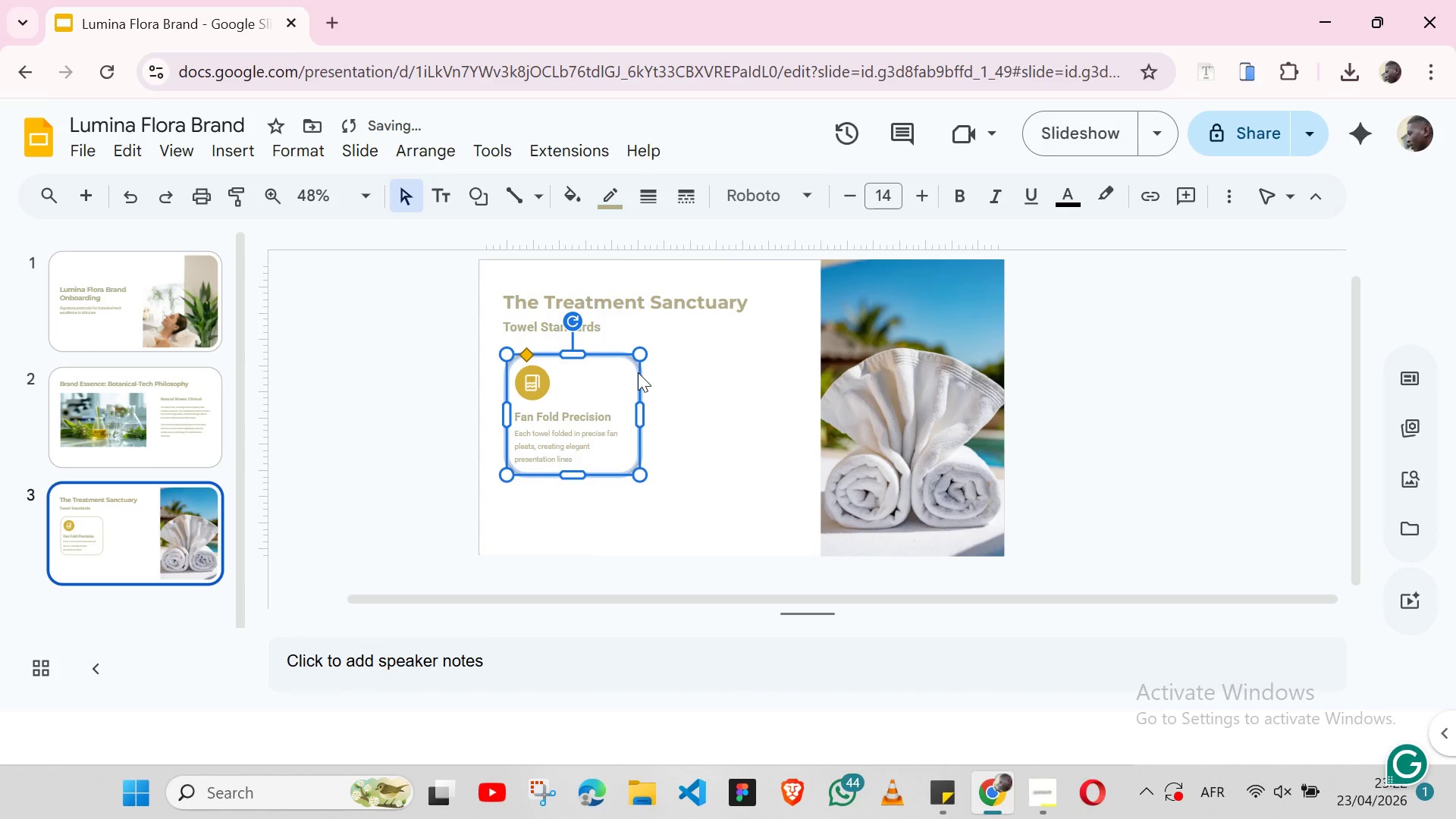 
key(Control+Z)
 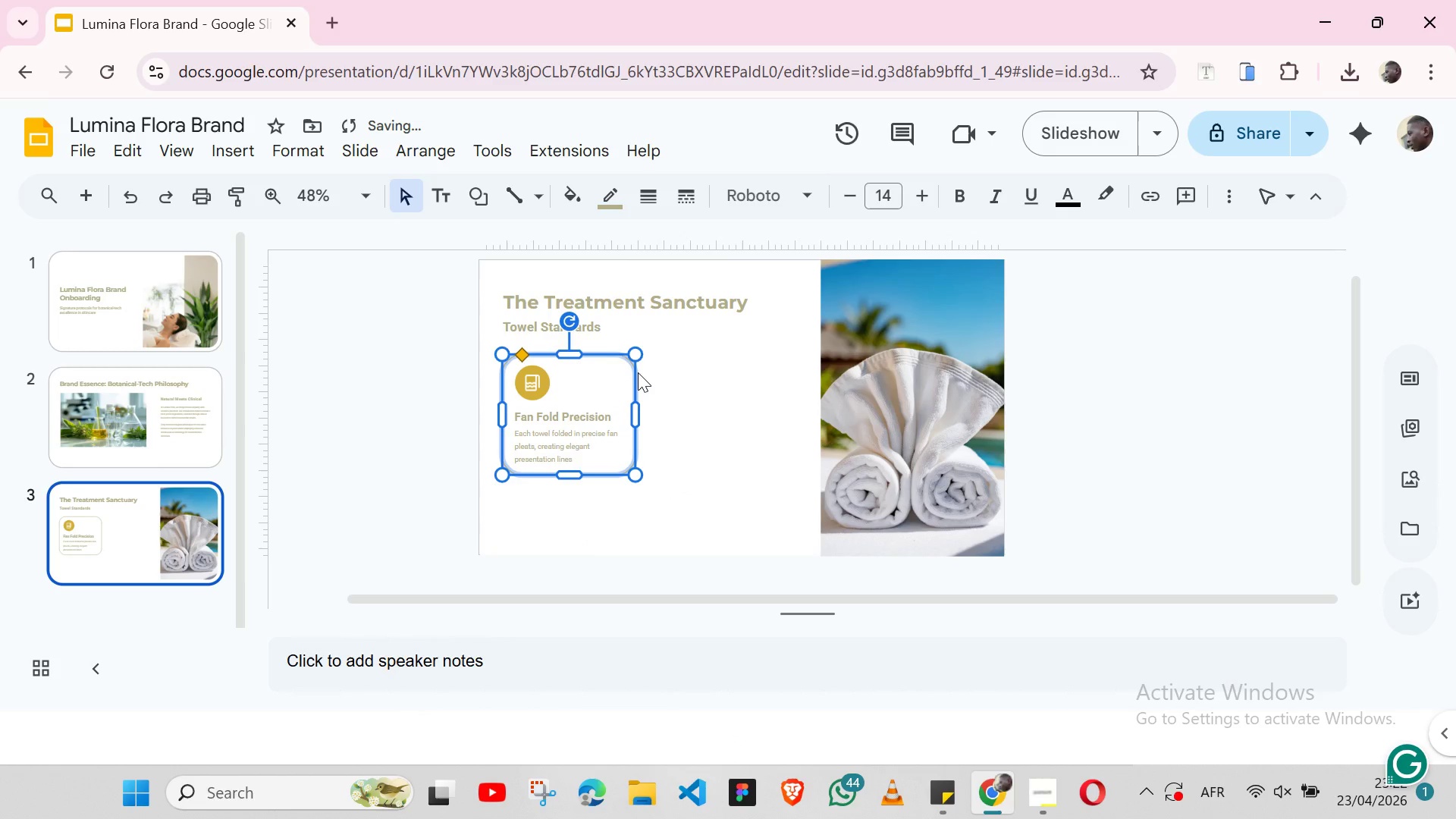 
hold_key(key=ShiftLeft, duration=1.53)
 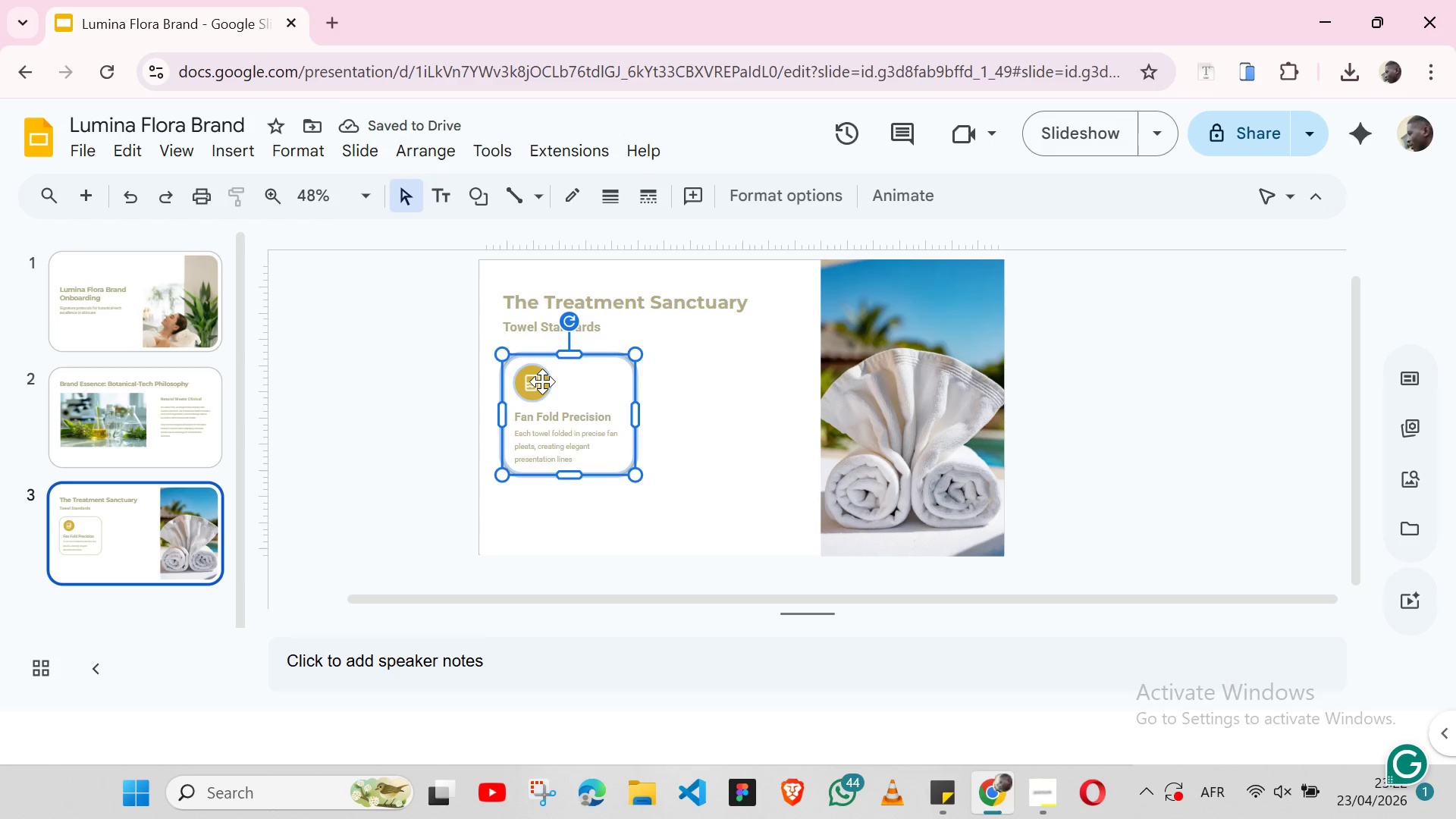 
hold_key(key=ShiftLeft, duration=1.5)
left_click([542, 381])
 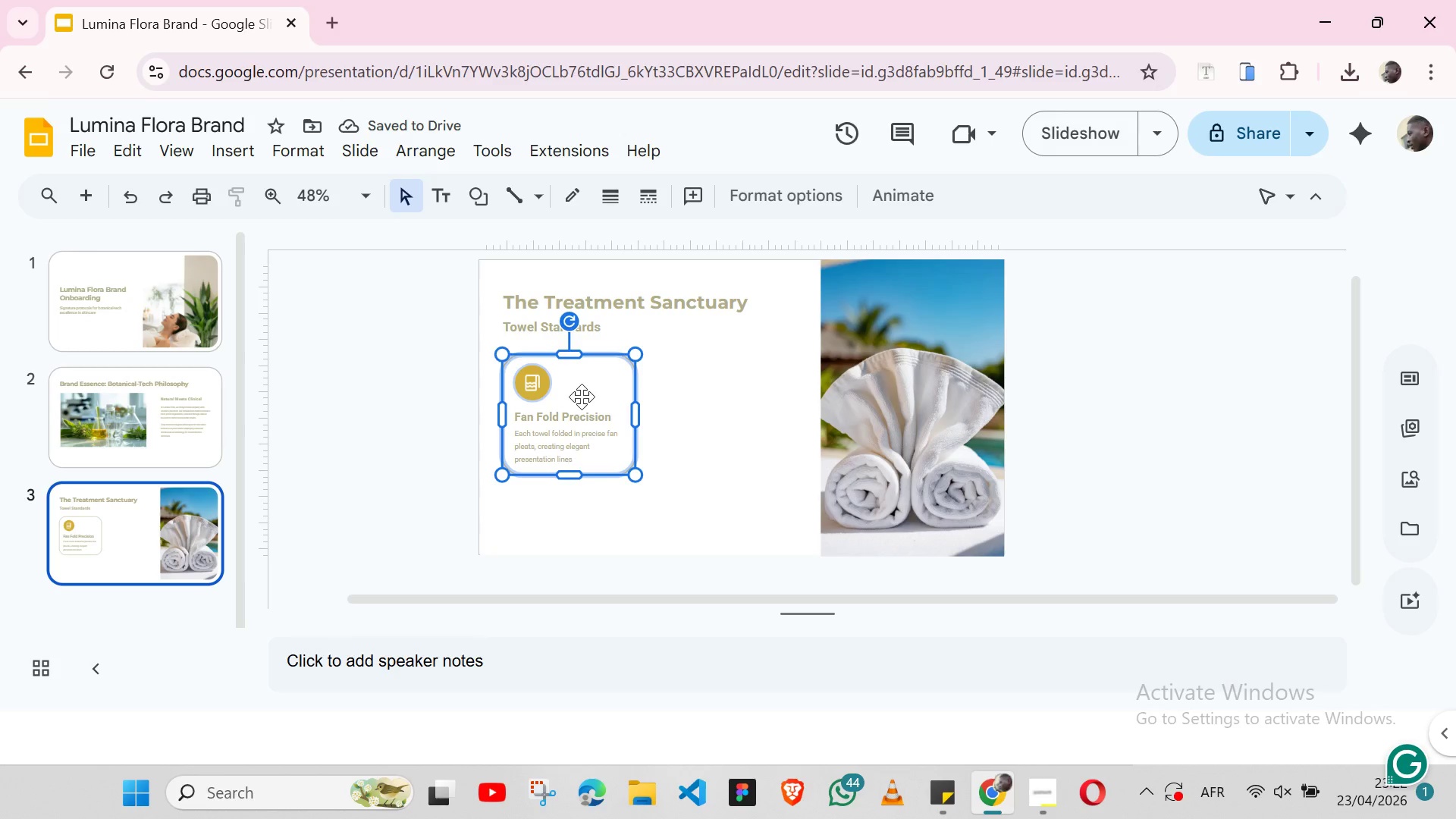 
hold_key(key=ShiftLeft, duration=1.52)
left_click([589, 404])
 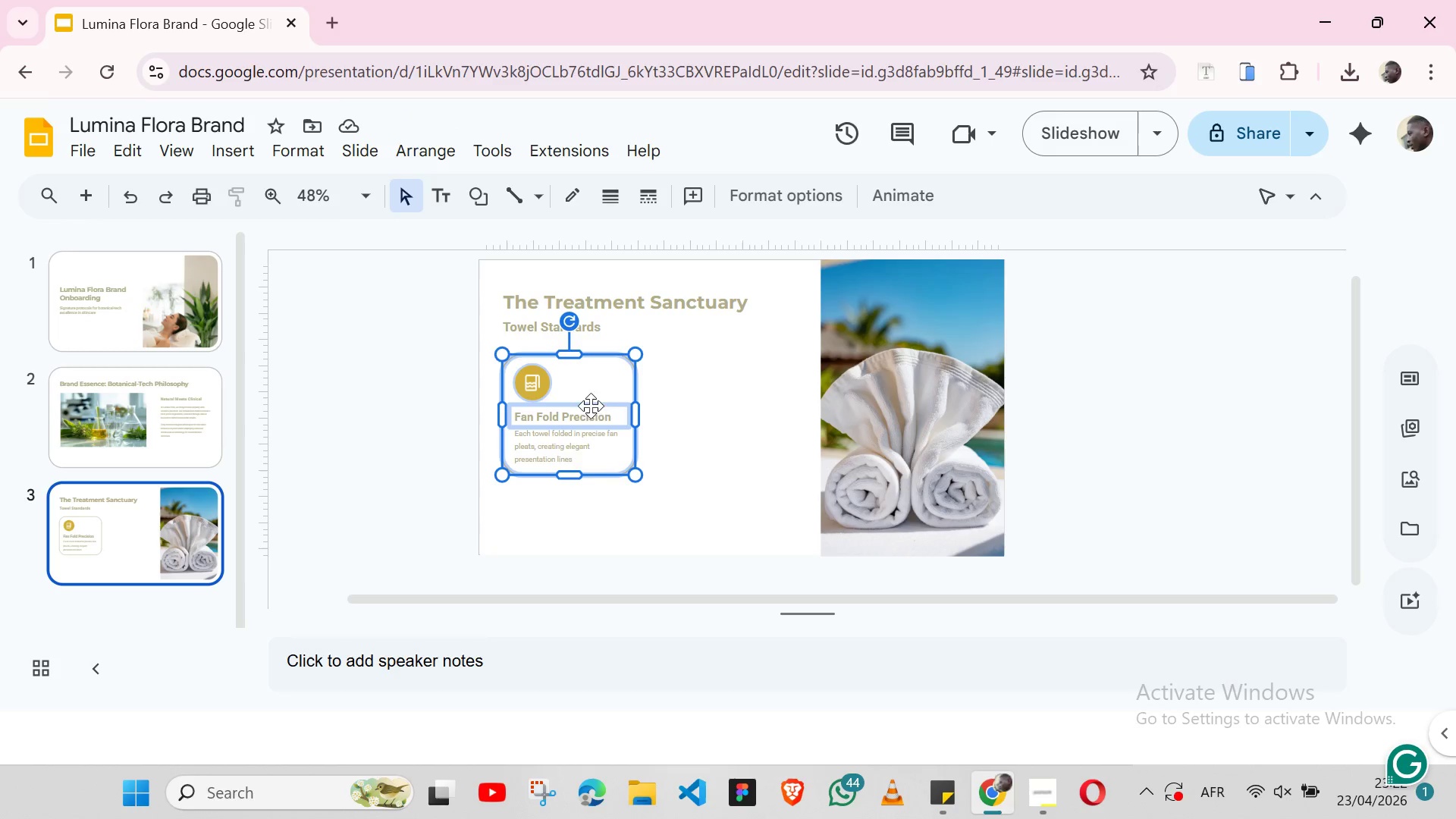 
hold_key(key=ShiftLeft, duration=1.5)
 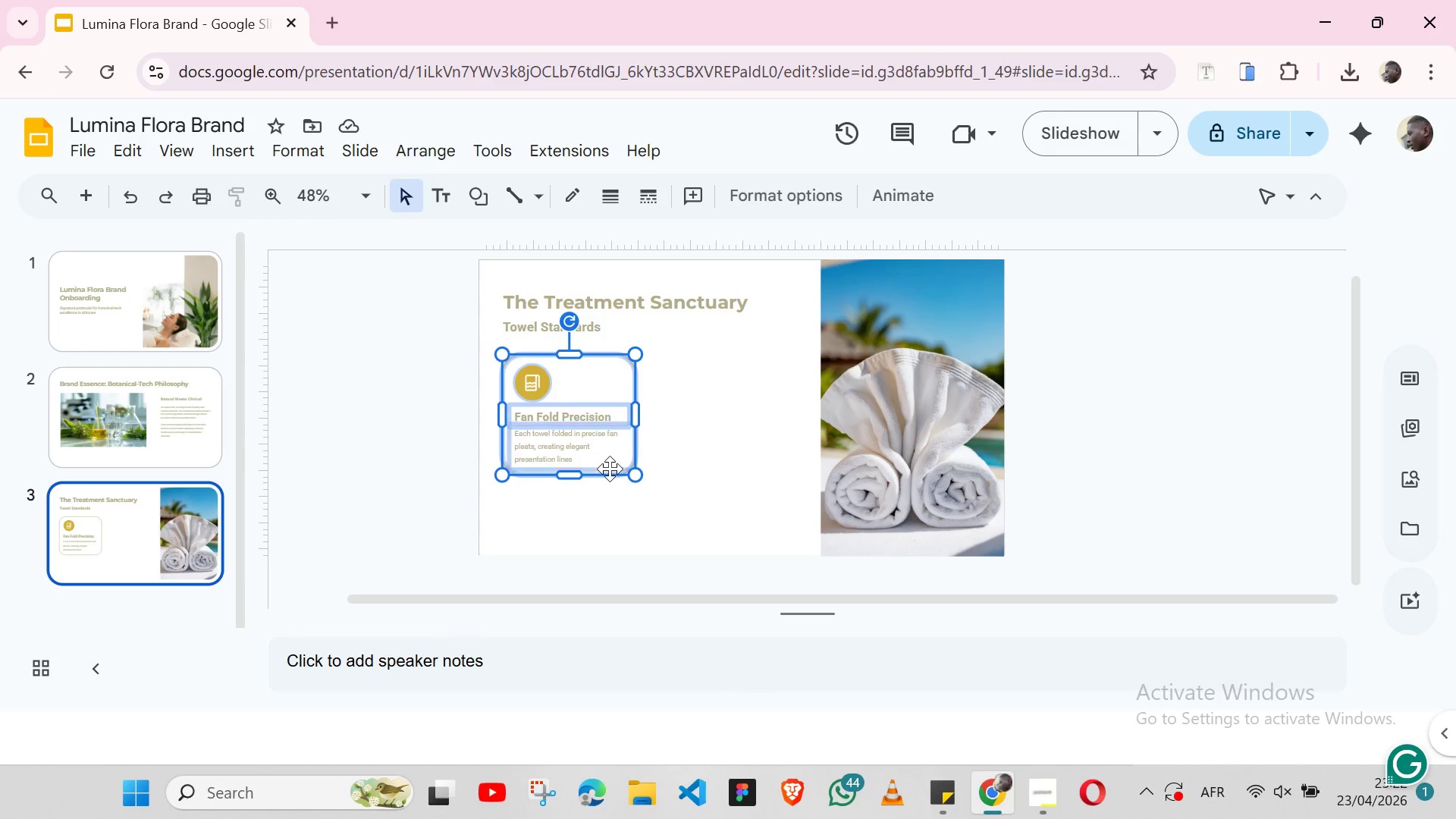 
hold_key(key=ShiftLeft, duration=1.06)
left_click([610, 469])
 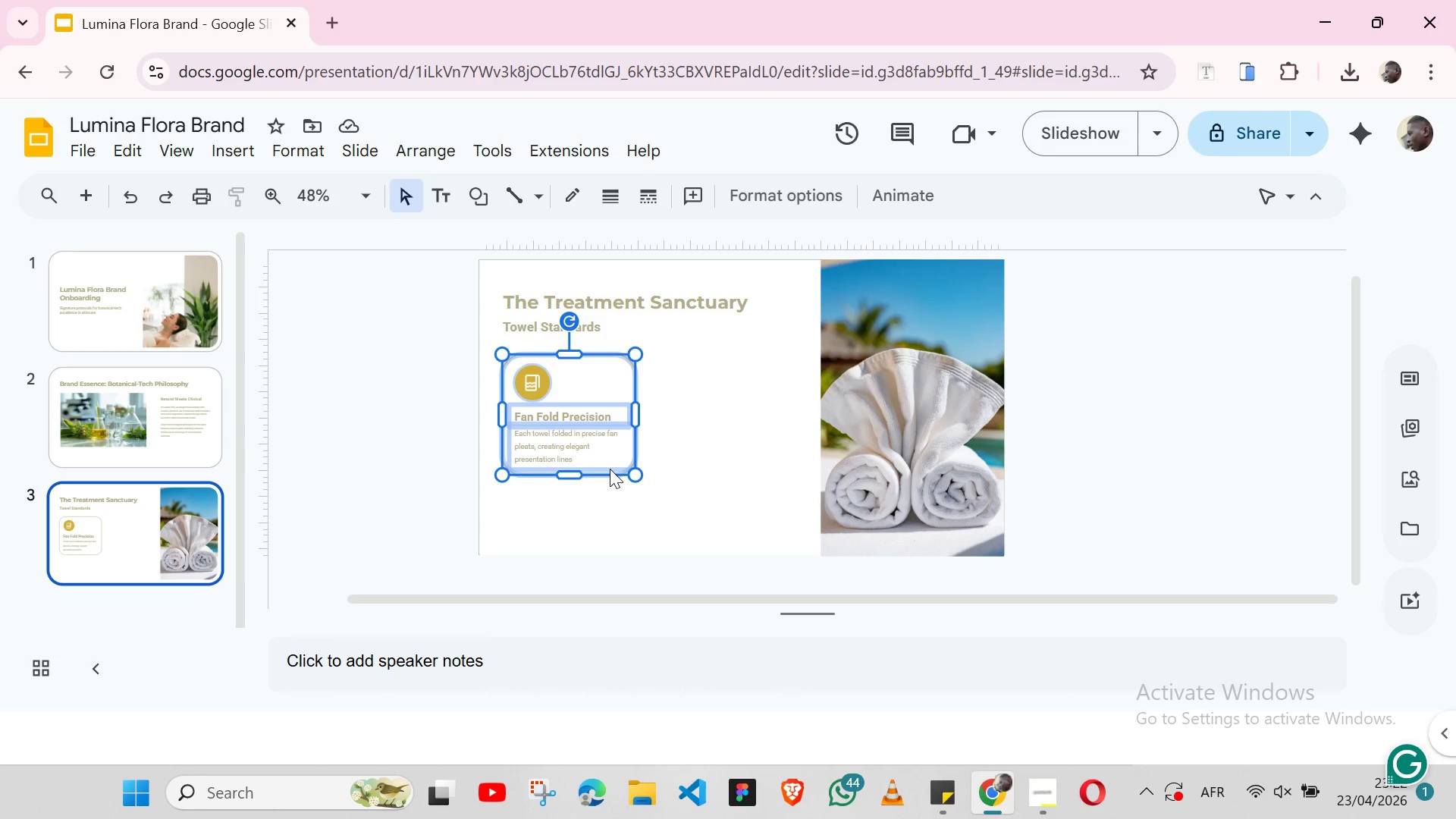 
right_click([610, 469])
 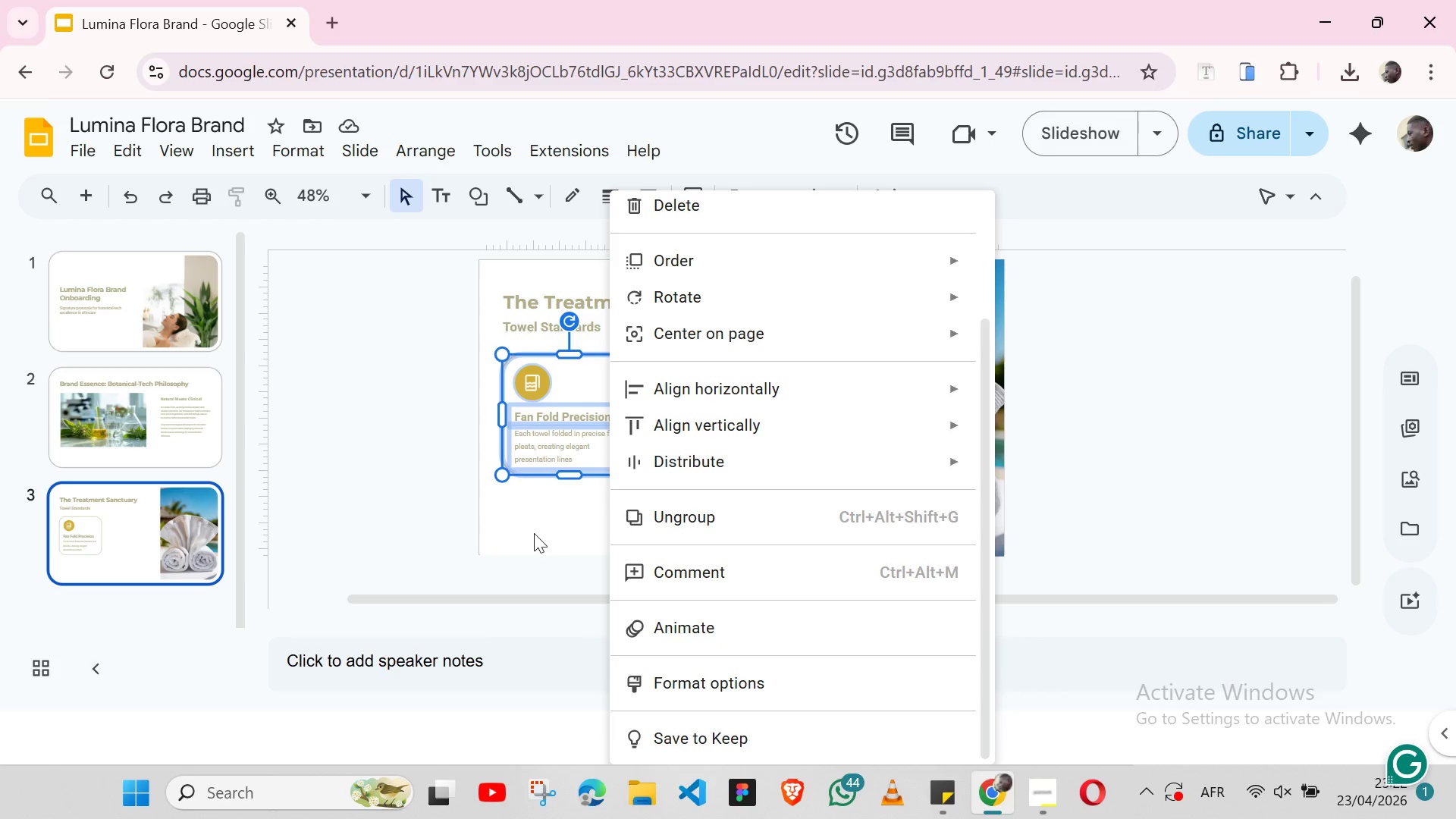 
left_click([530, 522])
 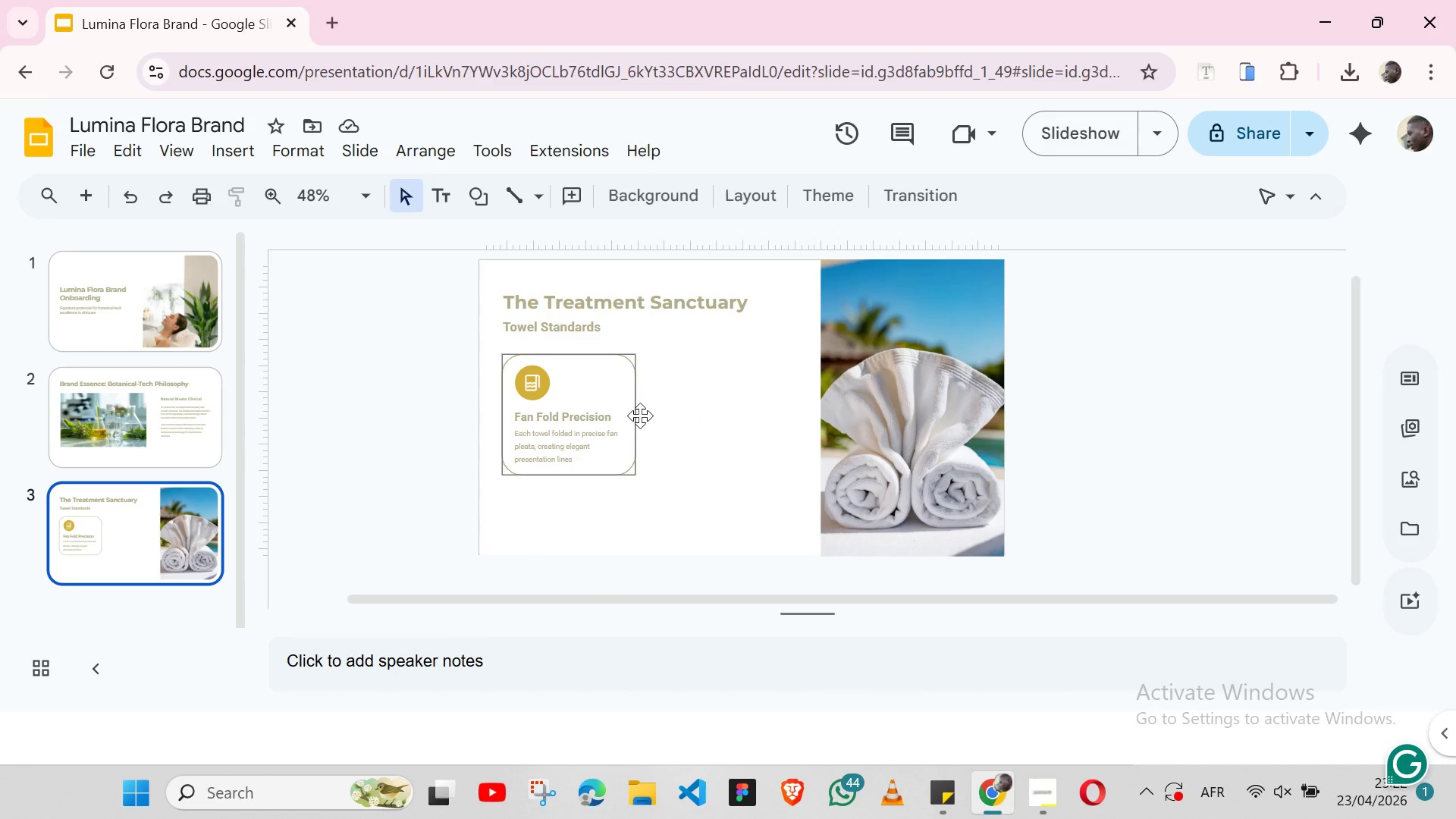 
wait(5.05)
 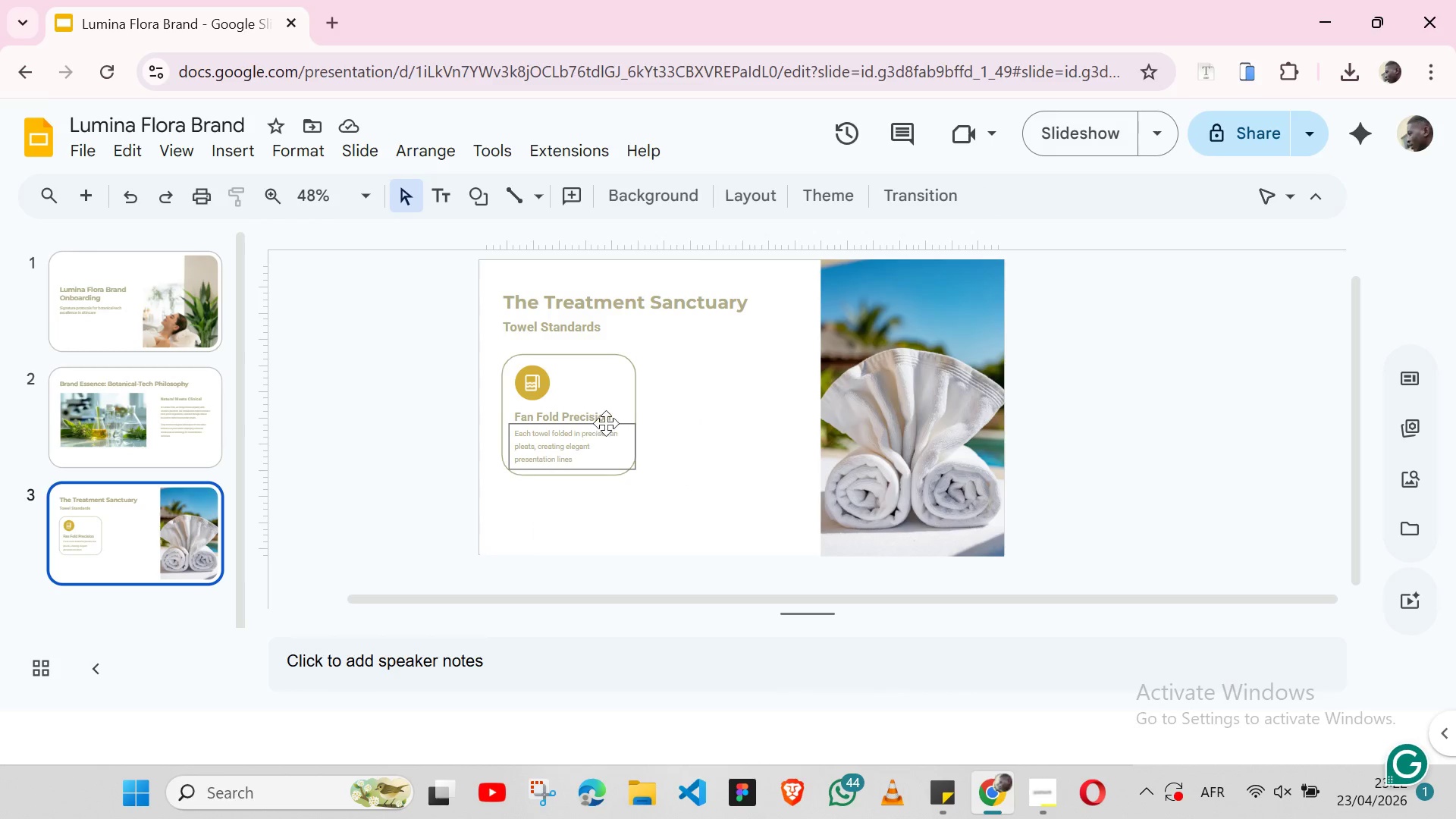 
left_click([640, 416])
 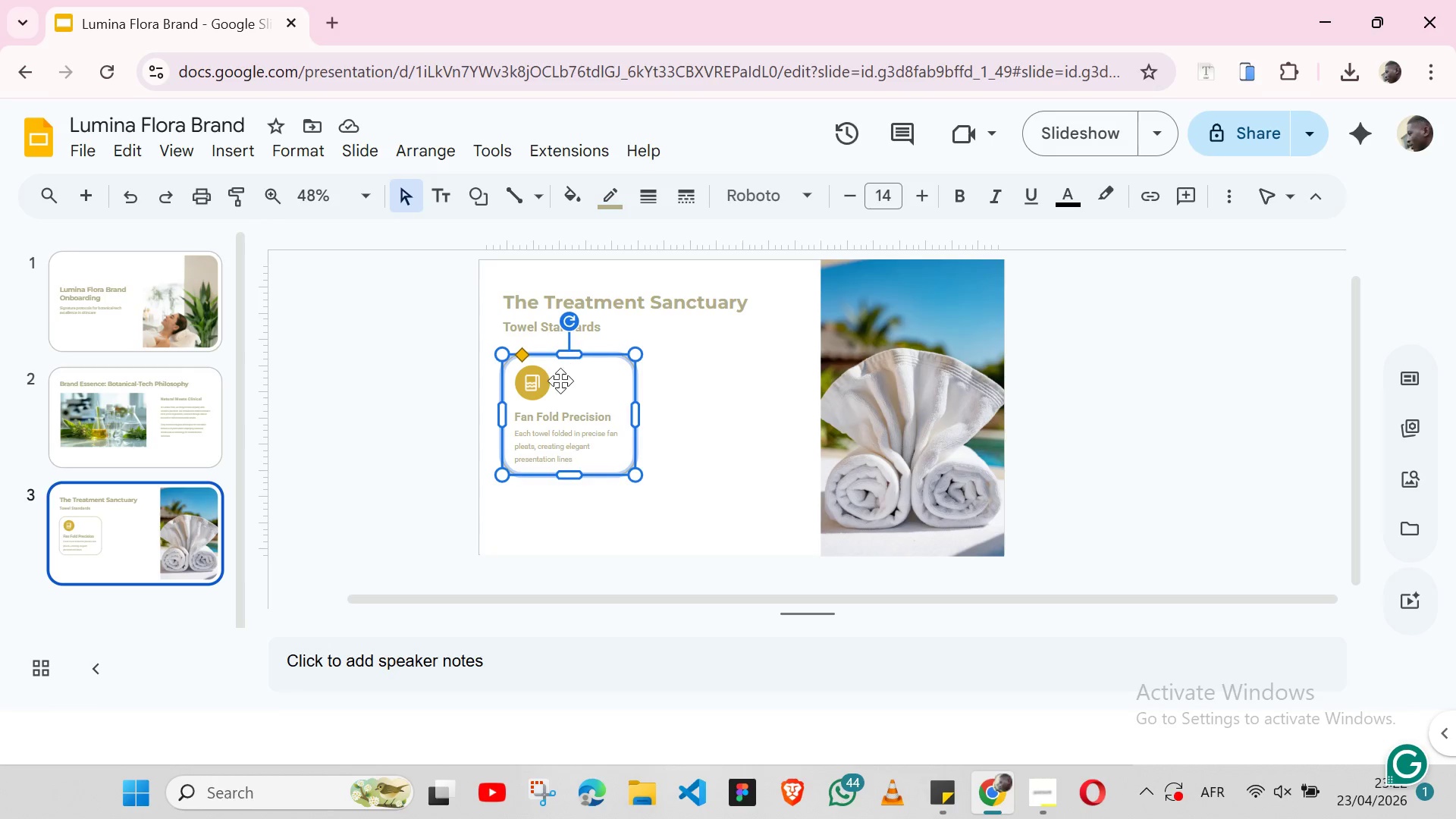 
wait(5.11)
 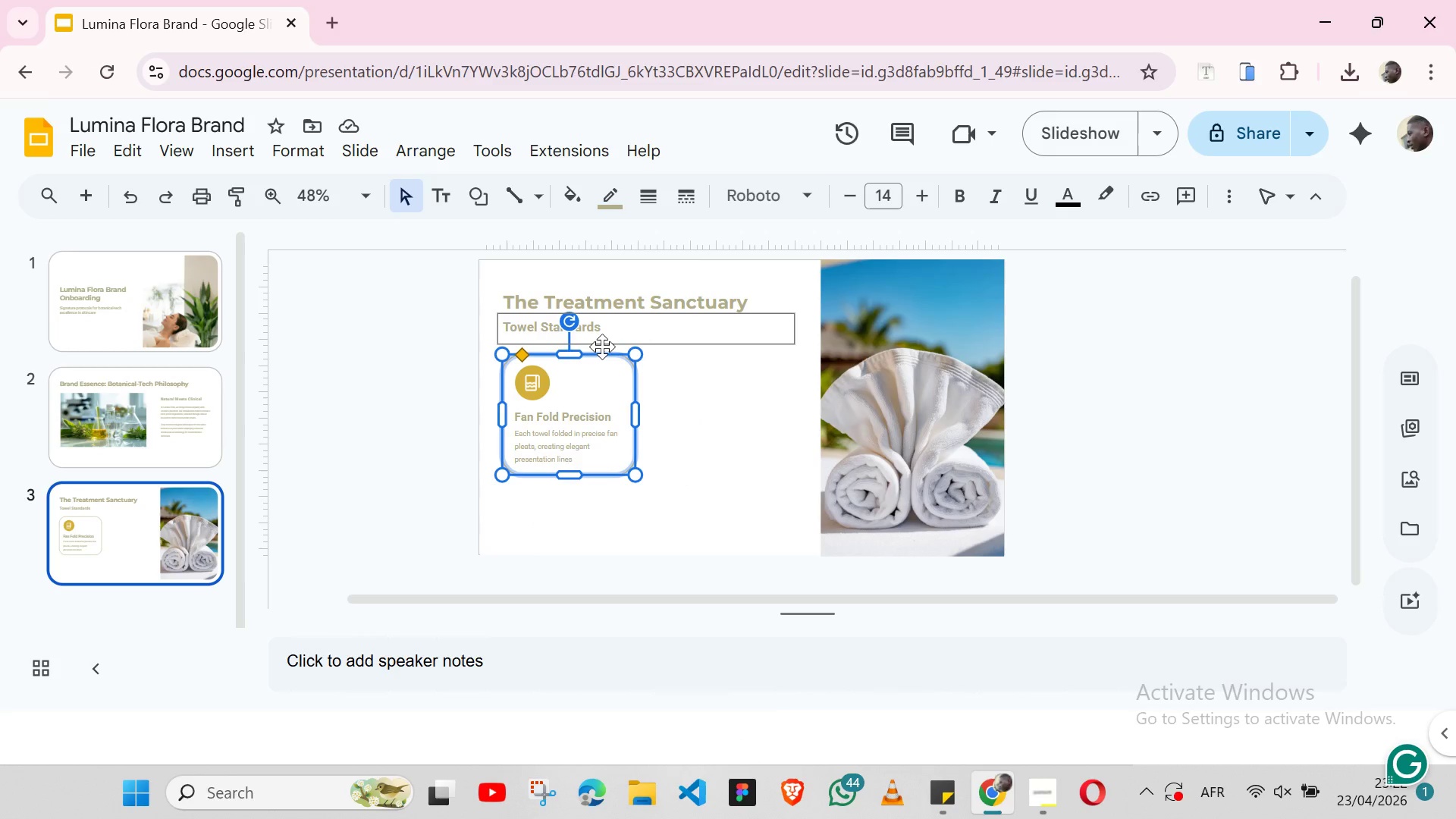 
left_click([551, 383])
 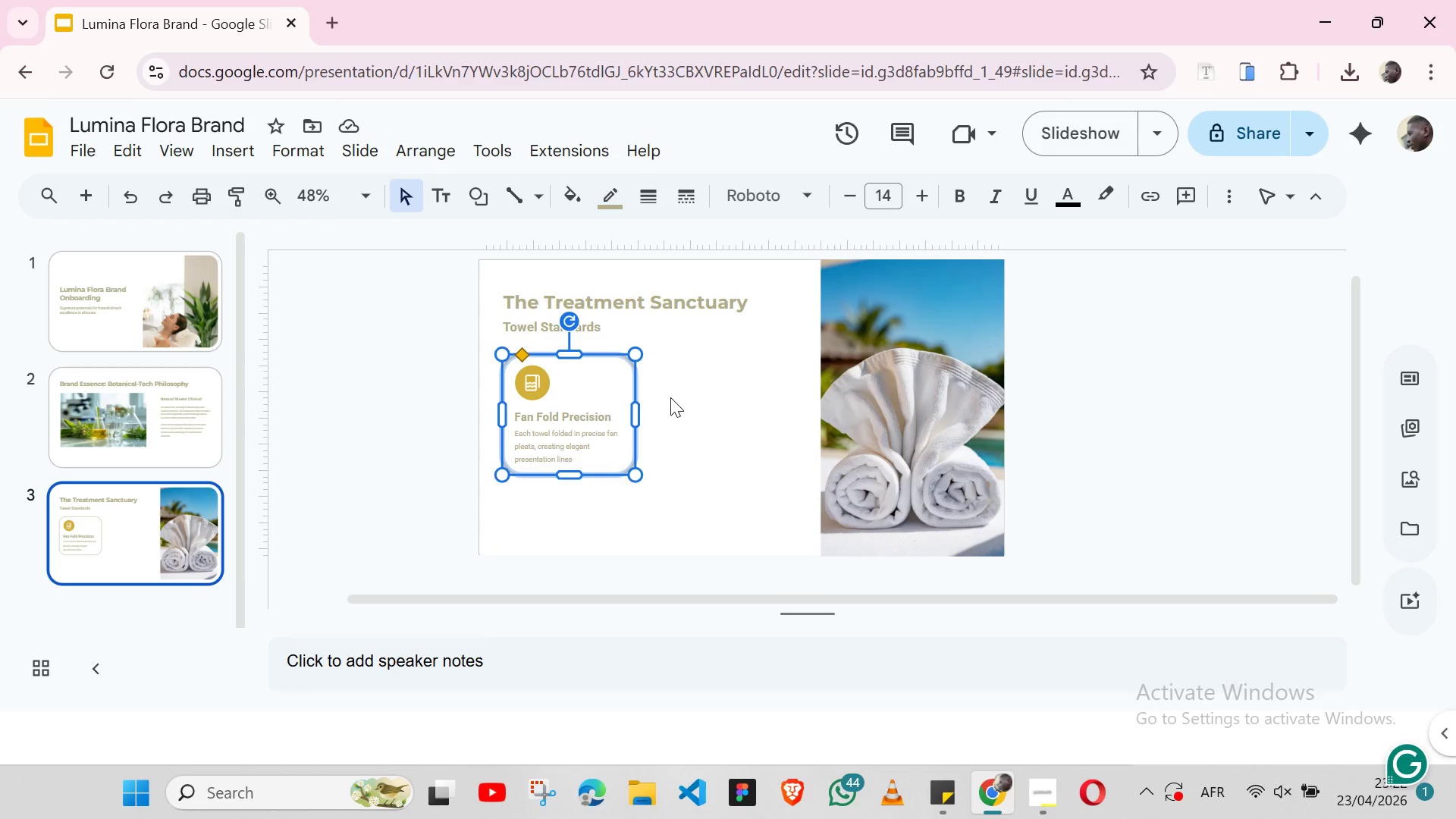 
left_click([684, 403])
 